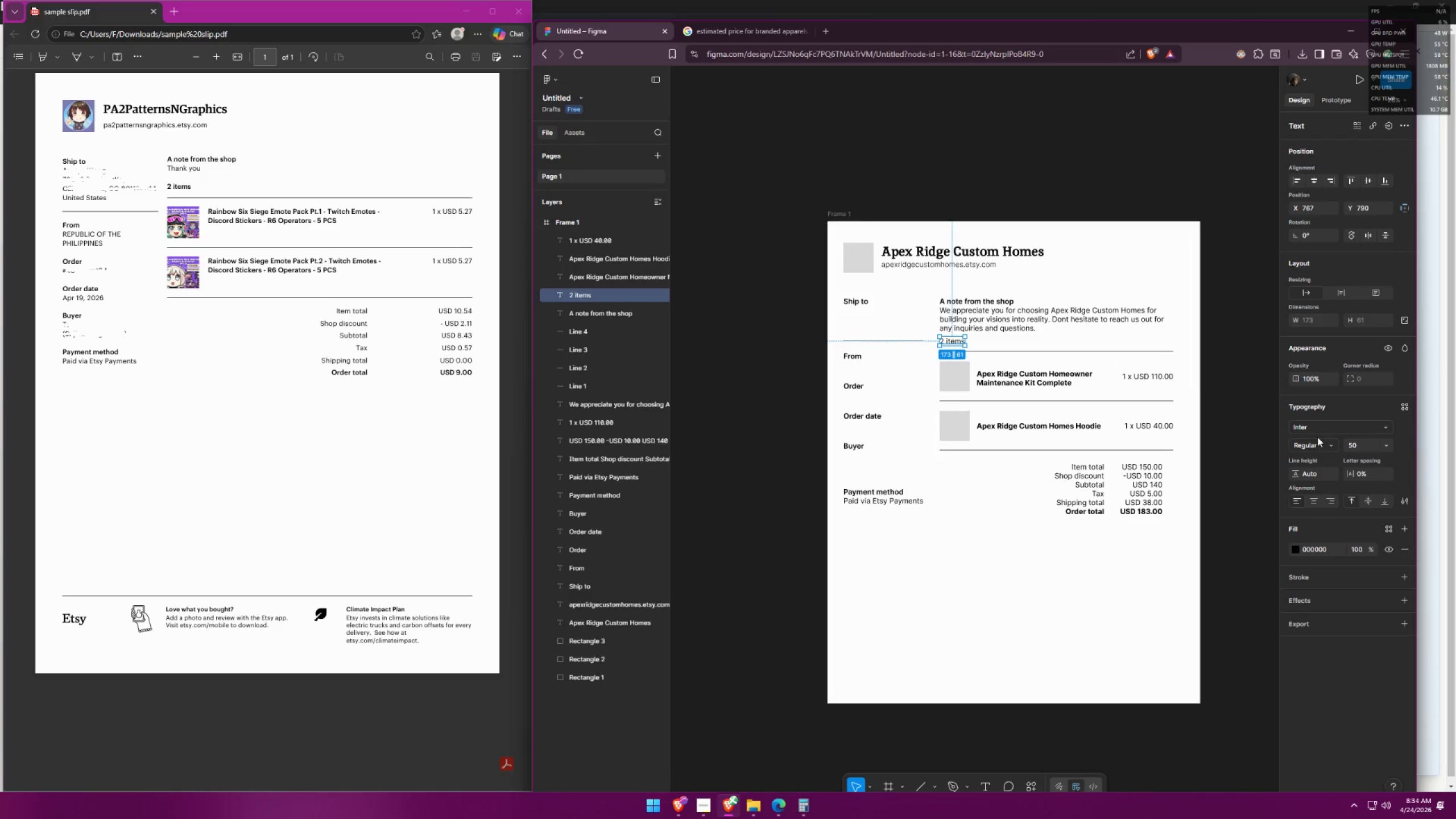 
triple_click([1315, 446])
 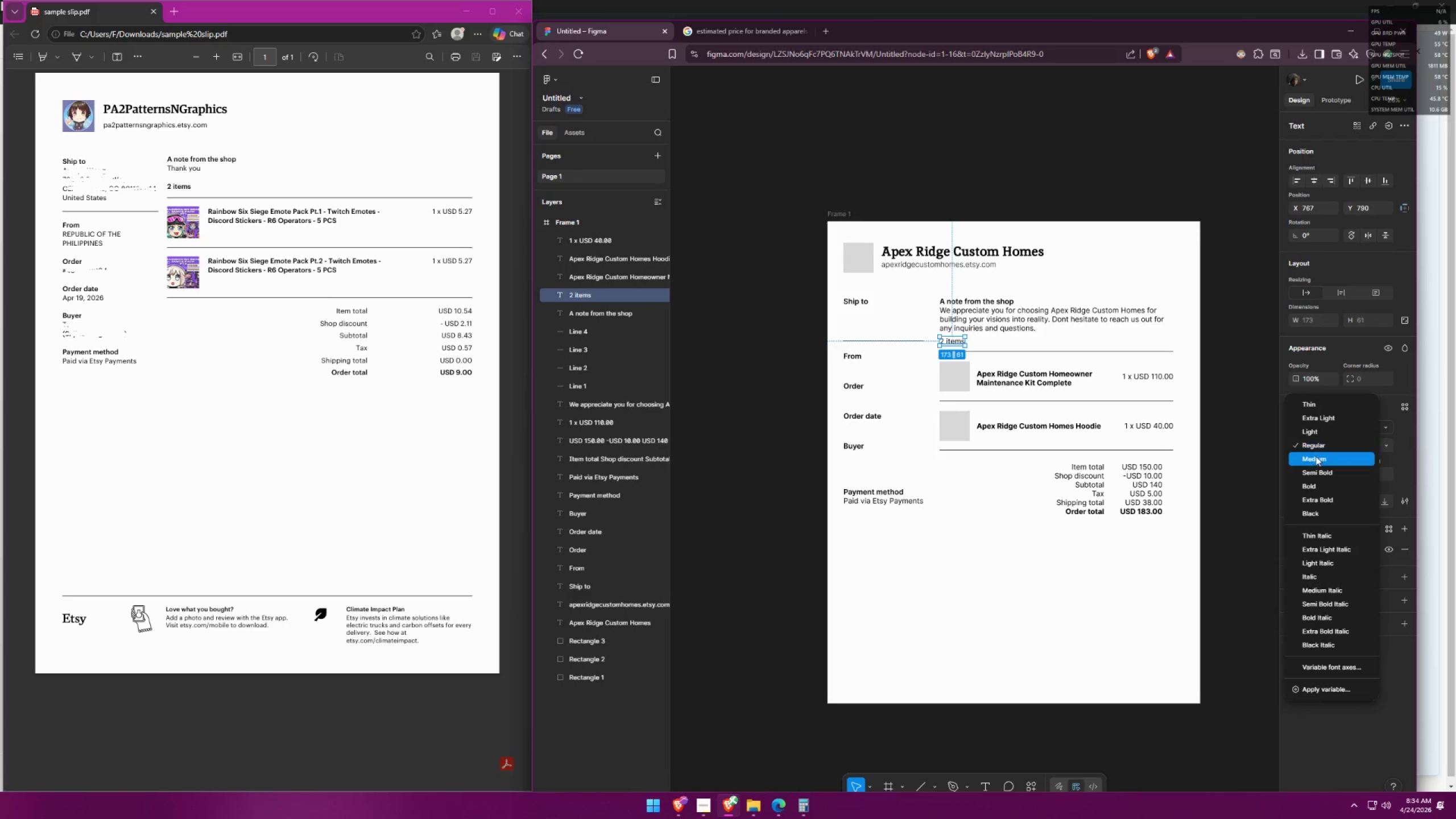 
triple_click([1316, 457])
 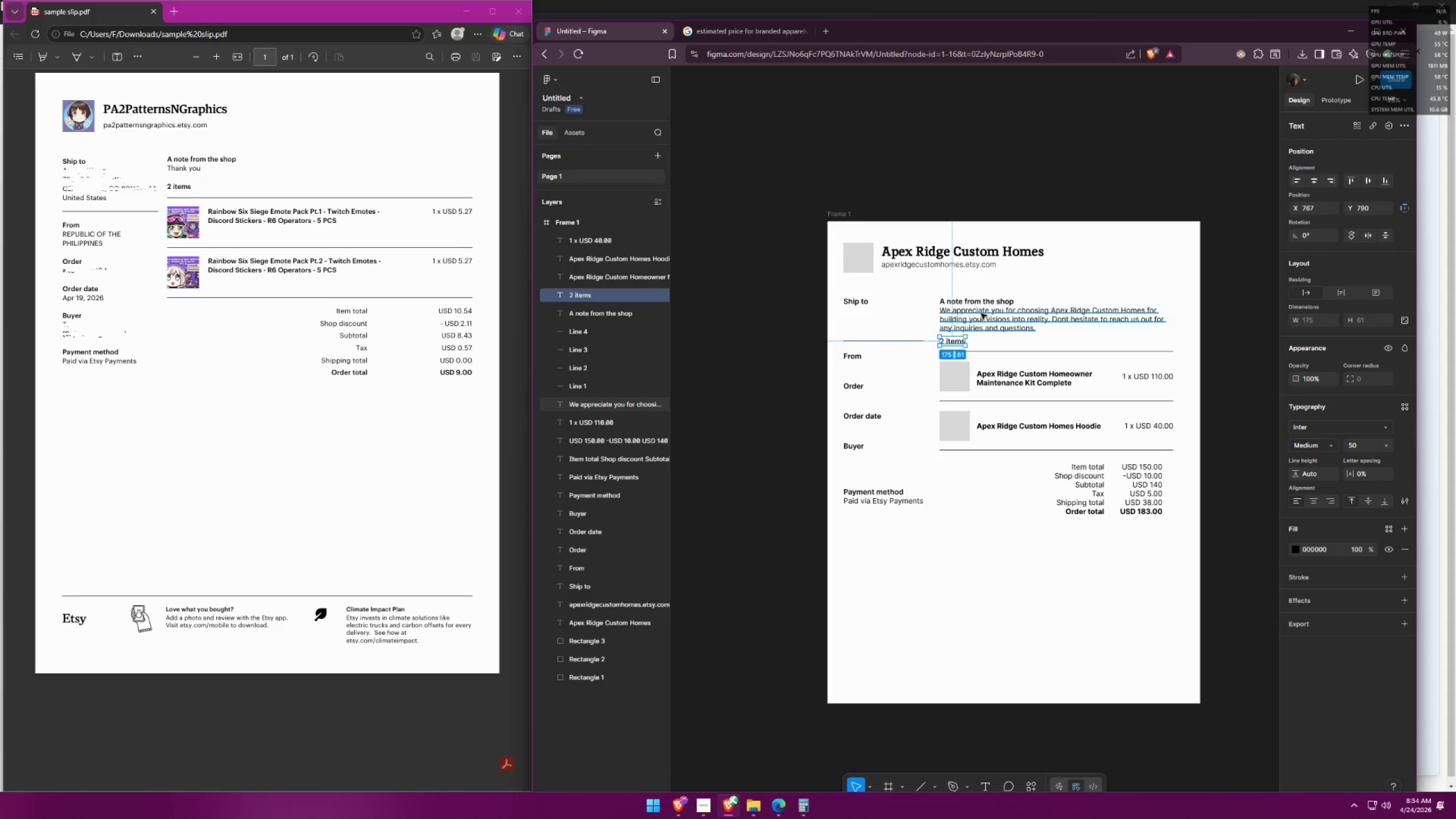 
left_click([986, 304])
 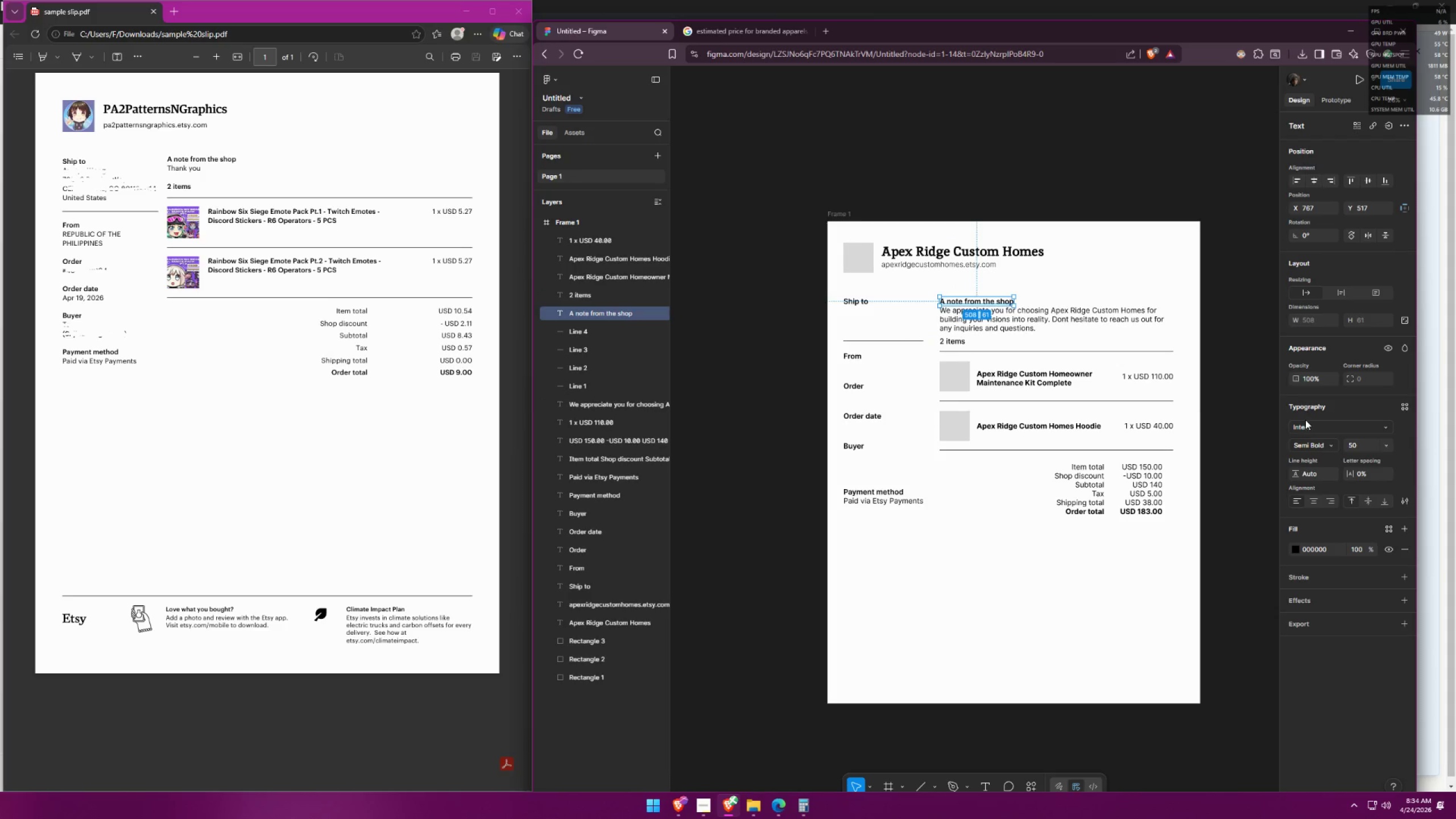 
left_click([1310, 445])
 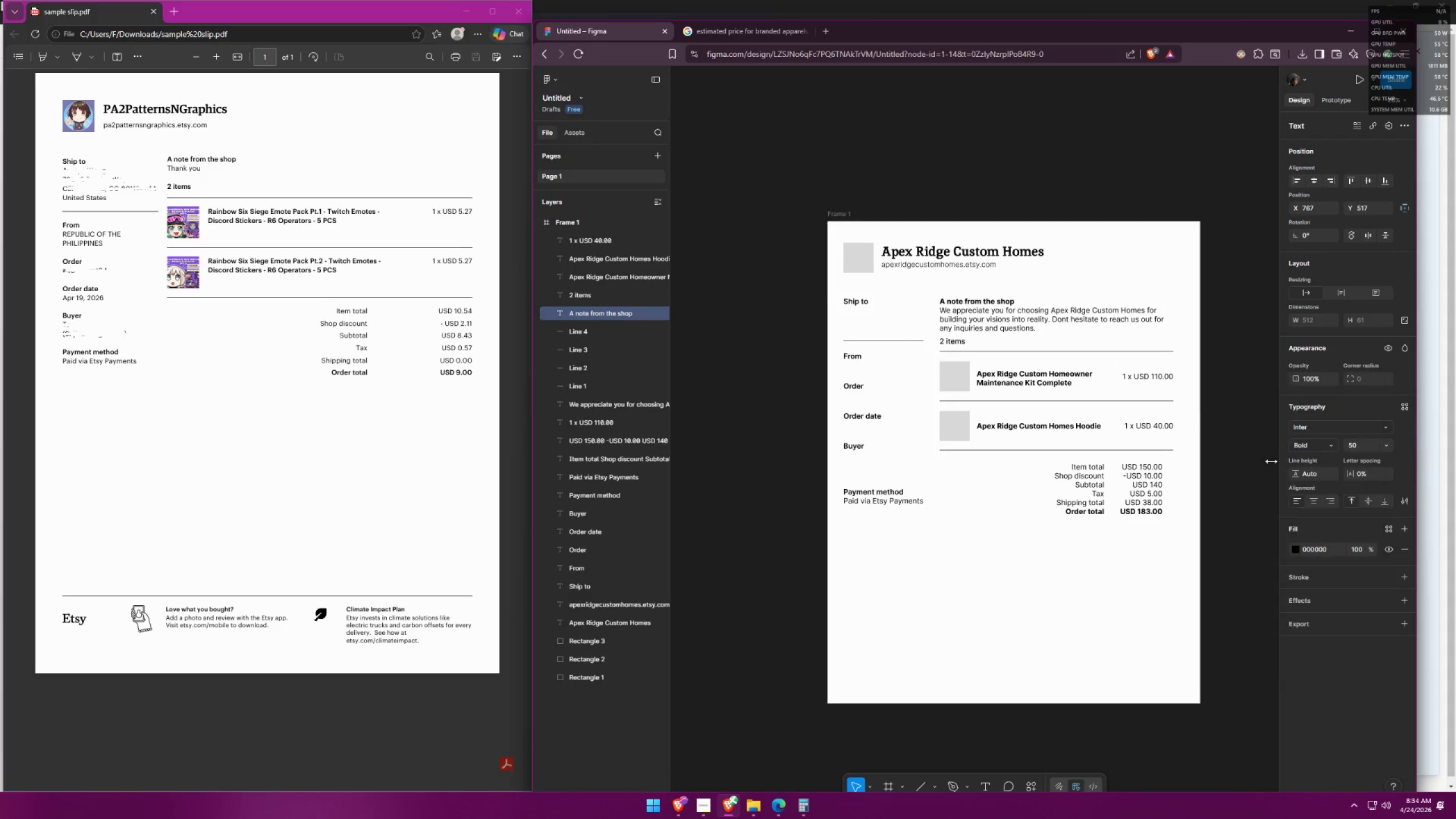 
double_click([977, 522])
 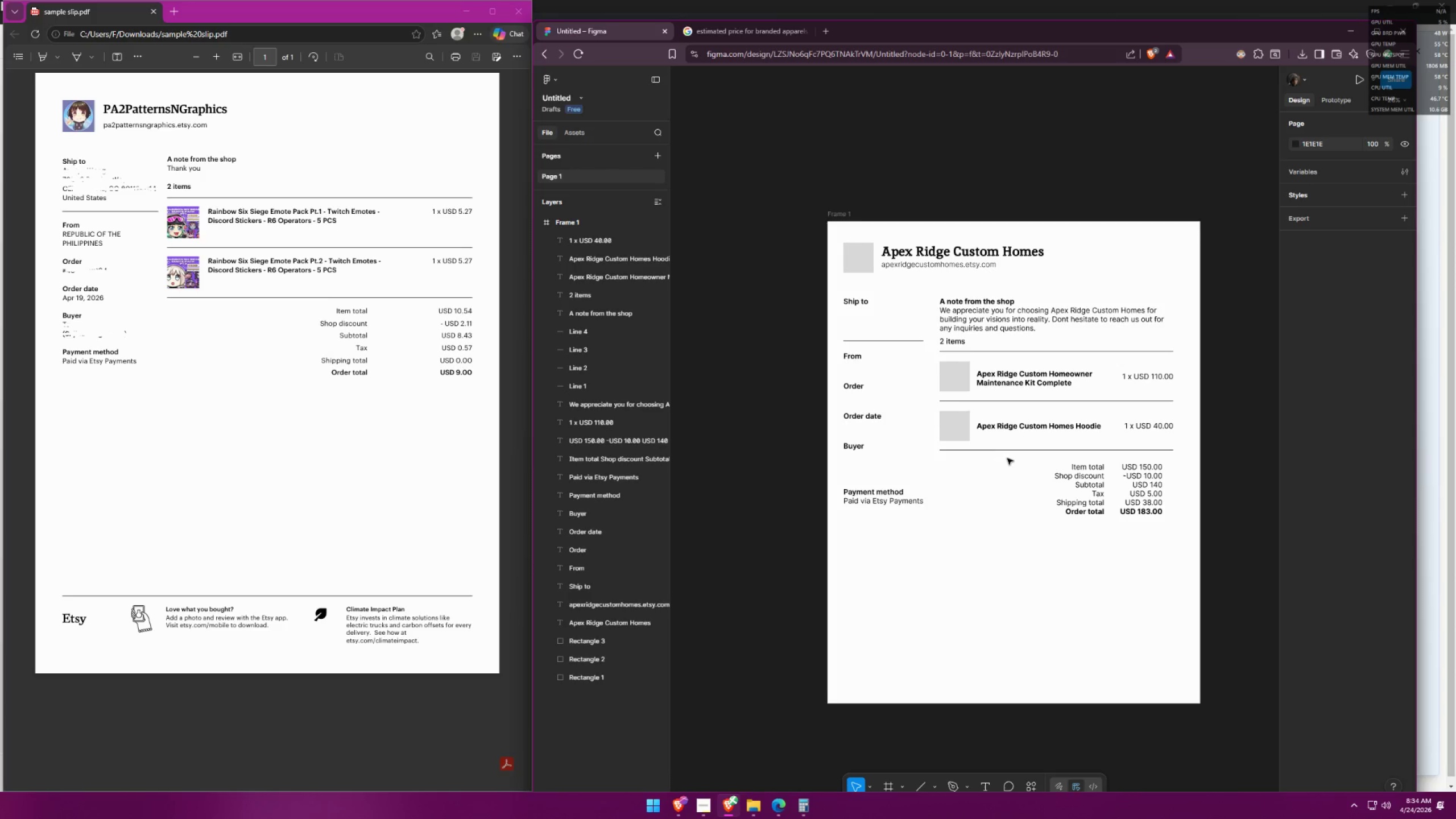 
wait(8.97)
 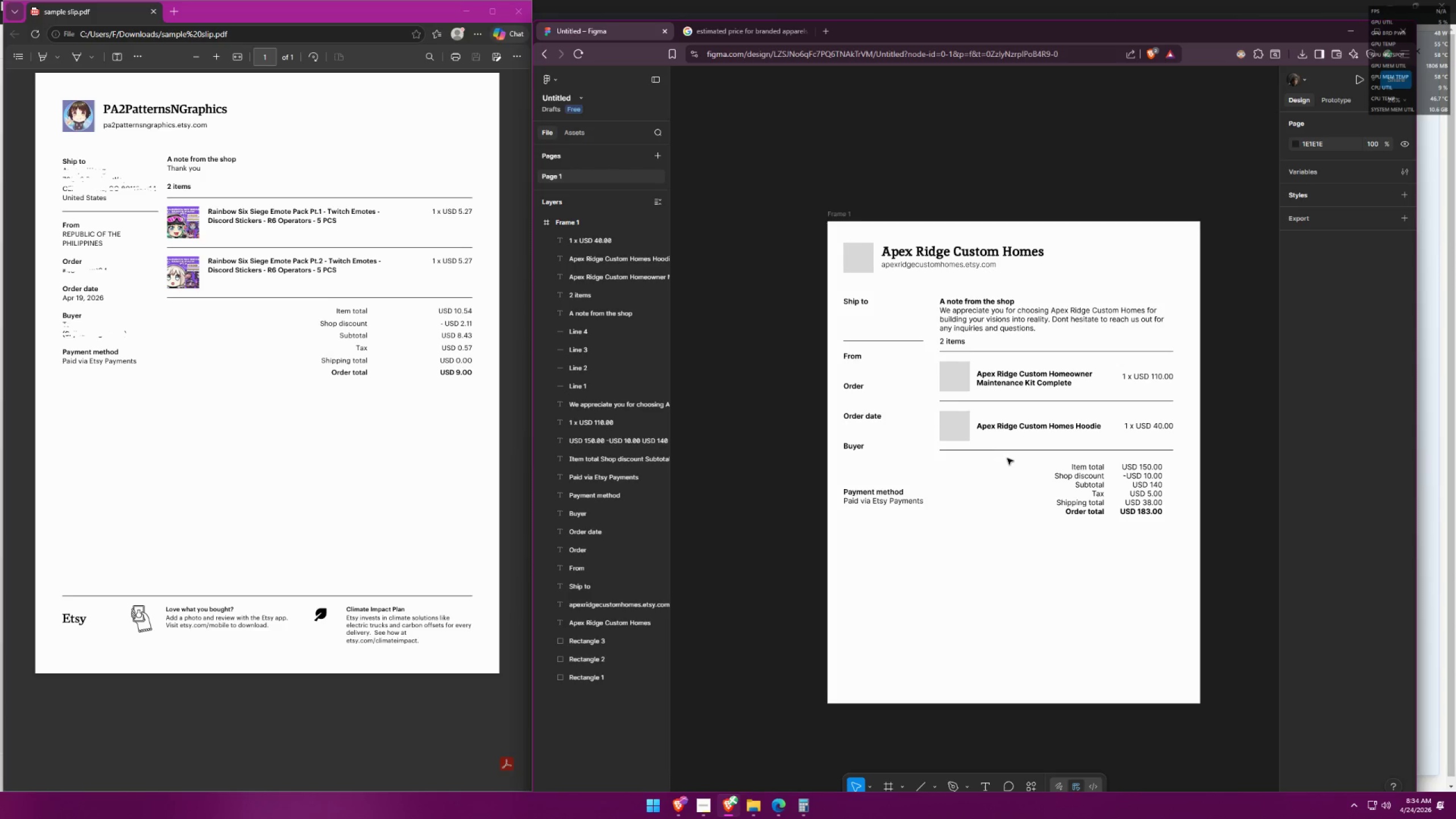 
left_click([866, 305])
 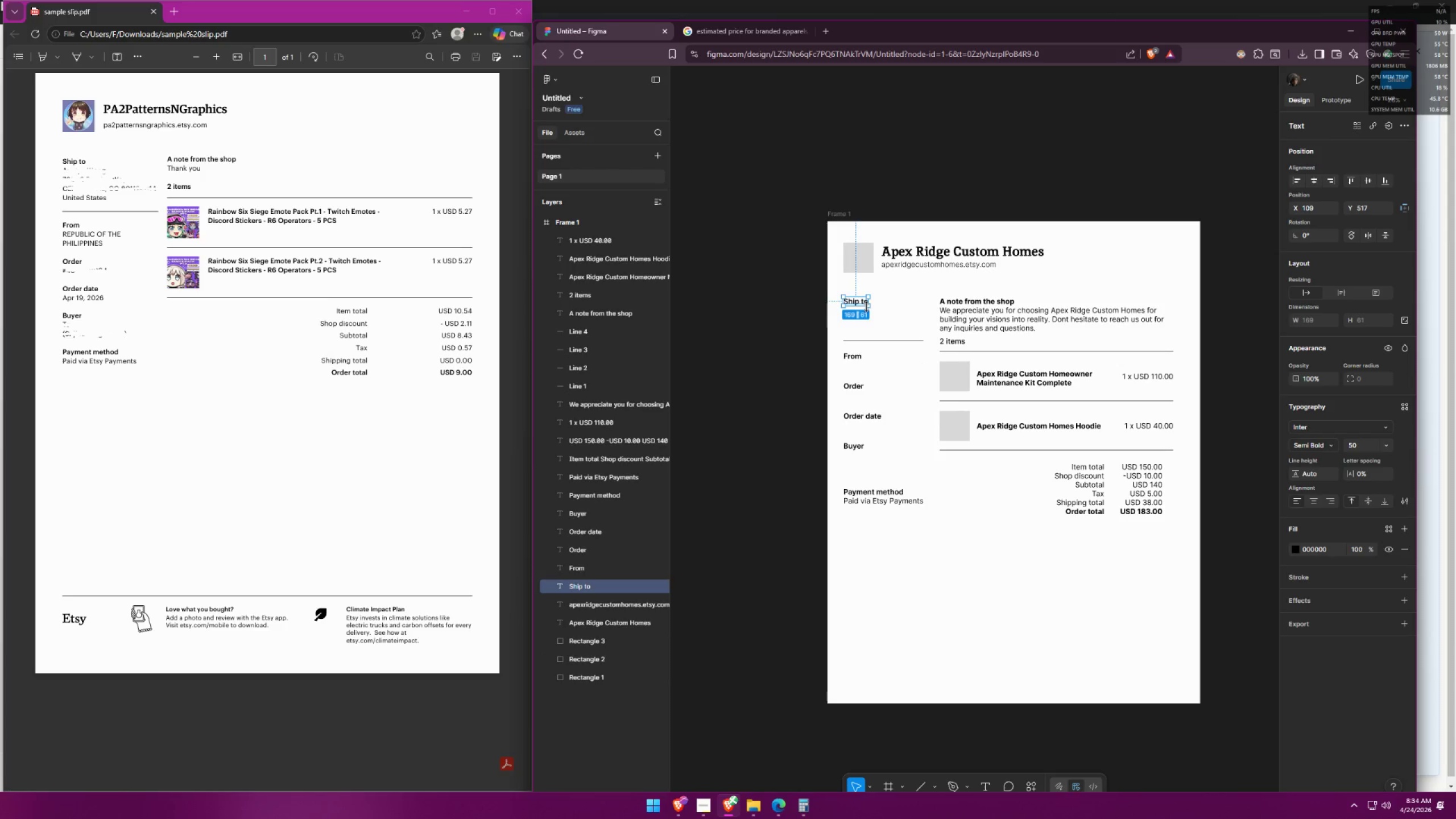 
hold_key(key=ShiftLeft, duration=1.53)
left_click([854, 362])
 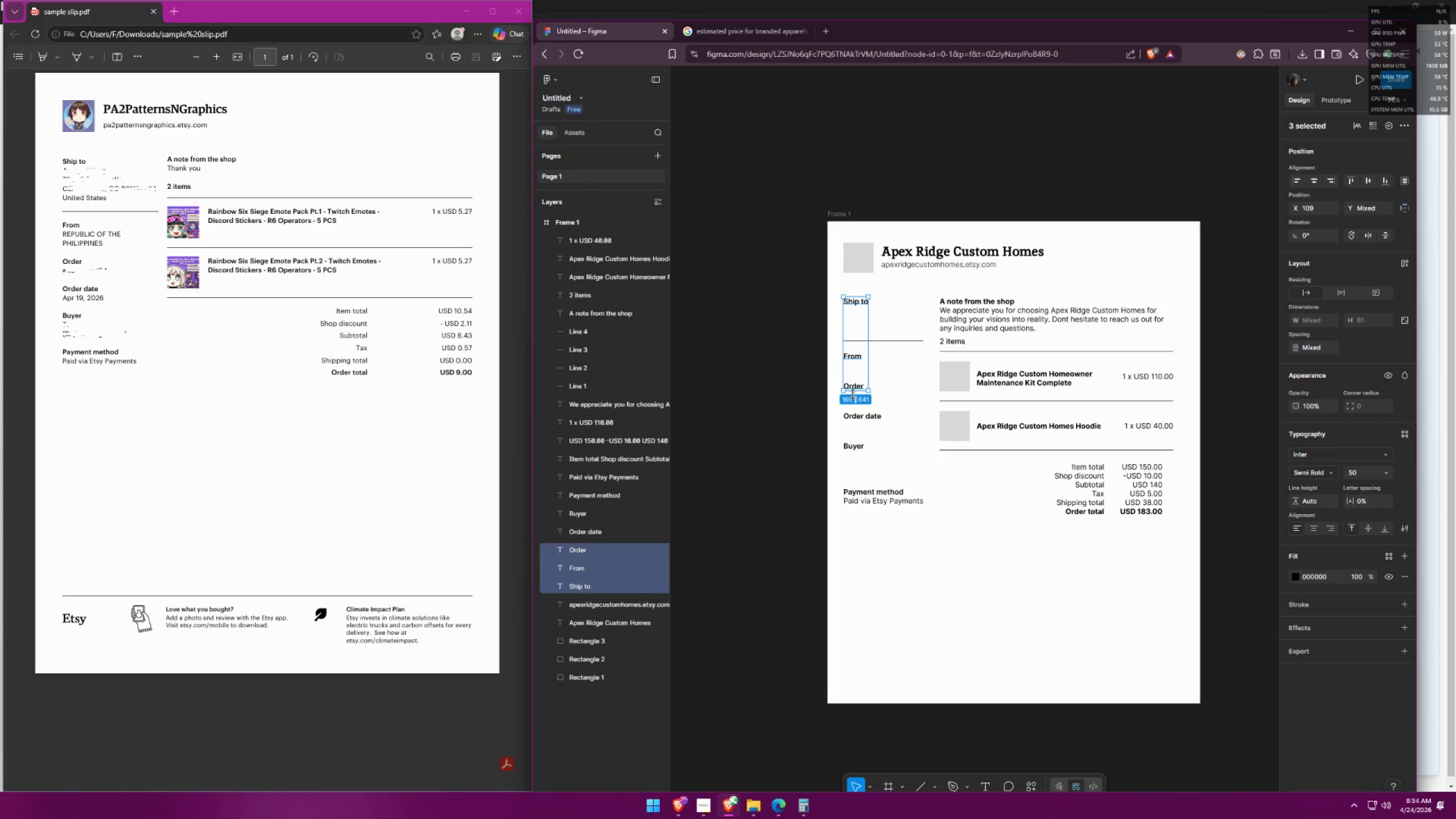 
double_click([867, 417])
 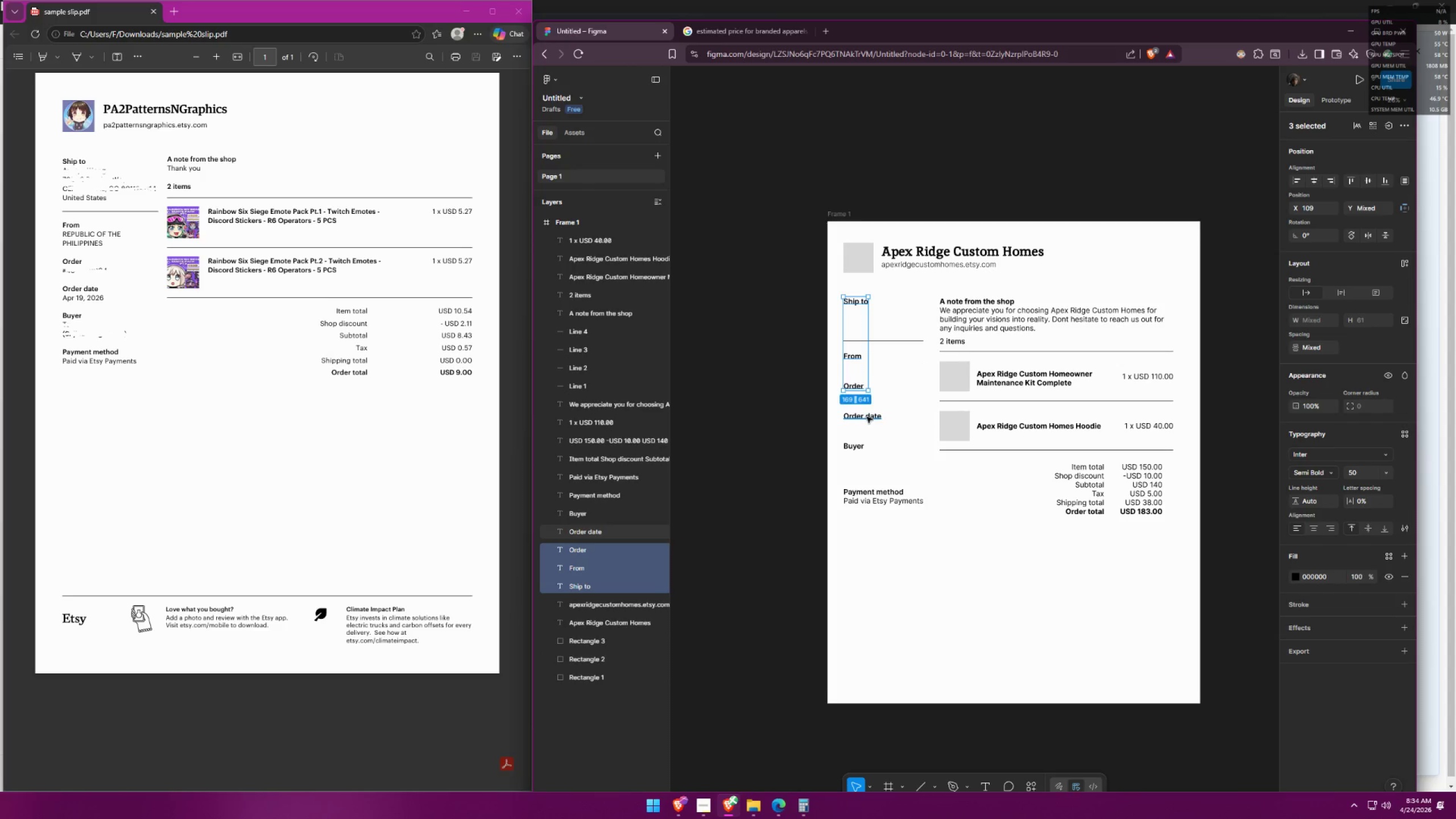 
hold_key(key=ShiftLeft, duration=1.5)
triple_click([857, 446])
 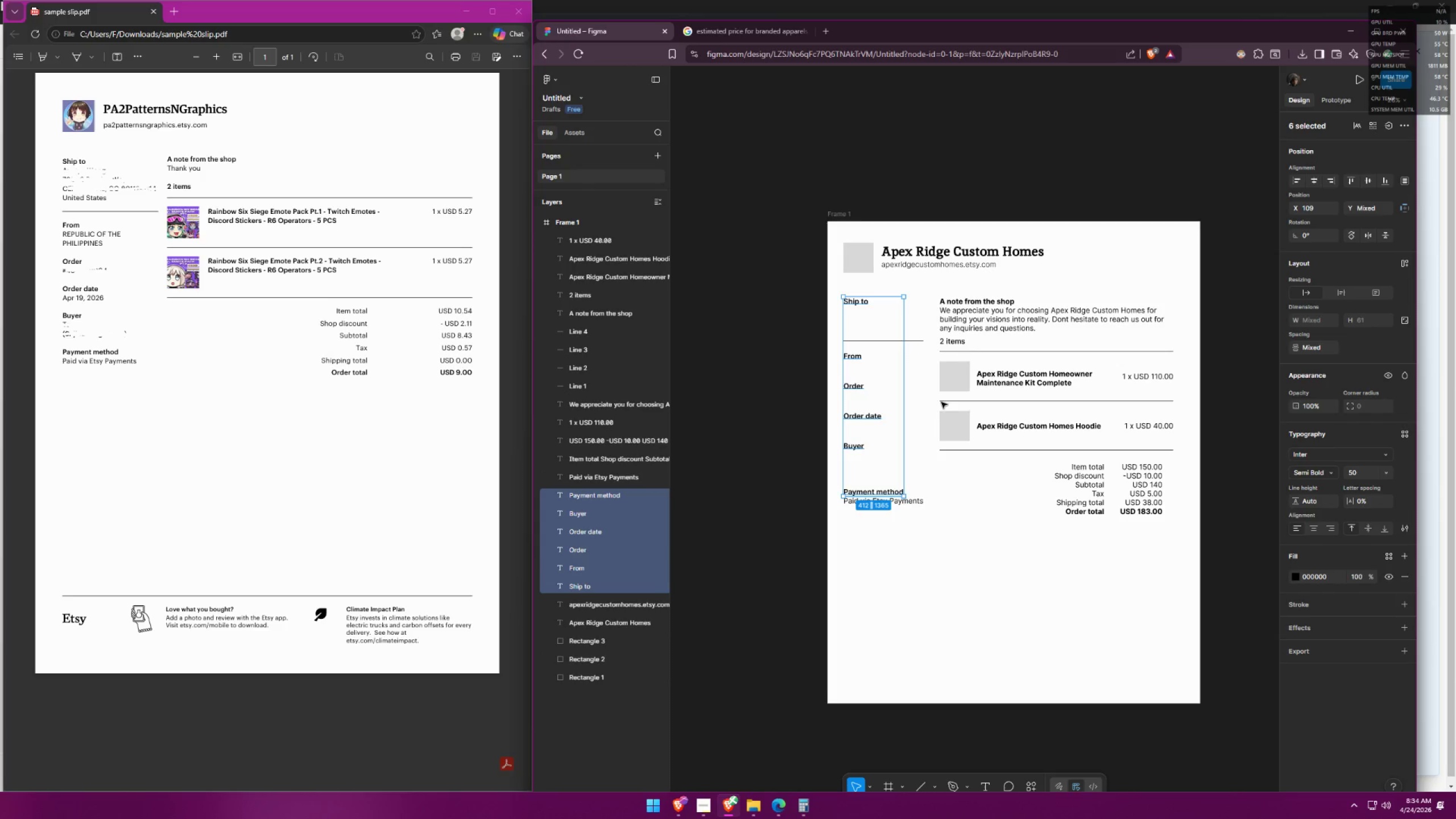 
hold_key(key=ShiftLeft, duration=0.45)
left_click([981, 250])
 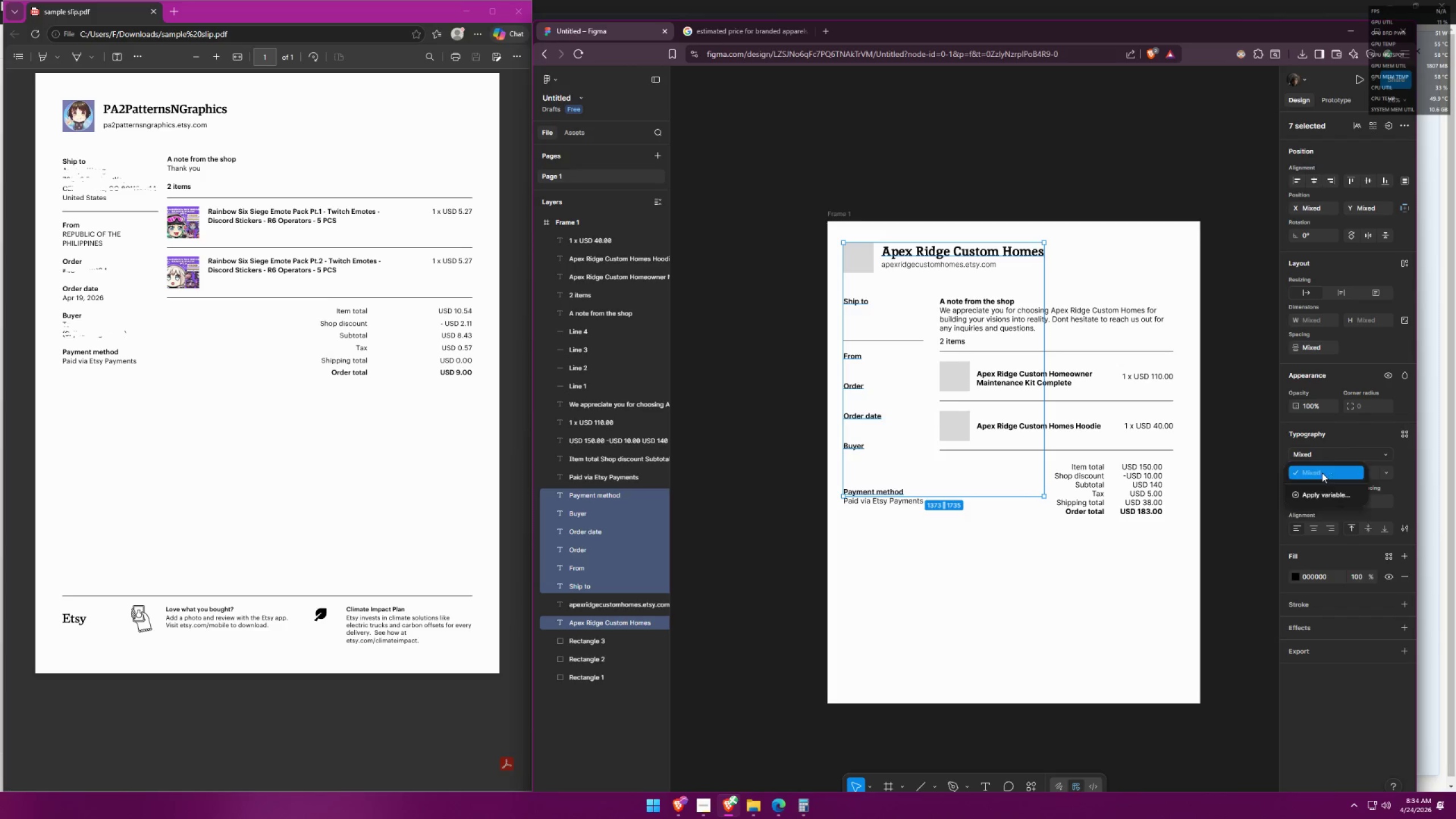 
double_click([1322, 473])
 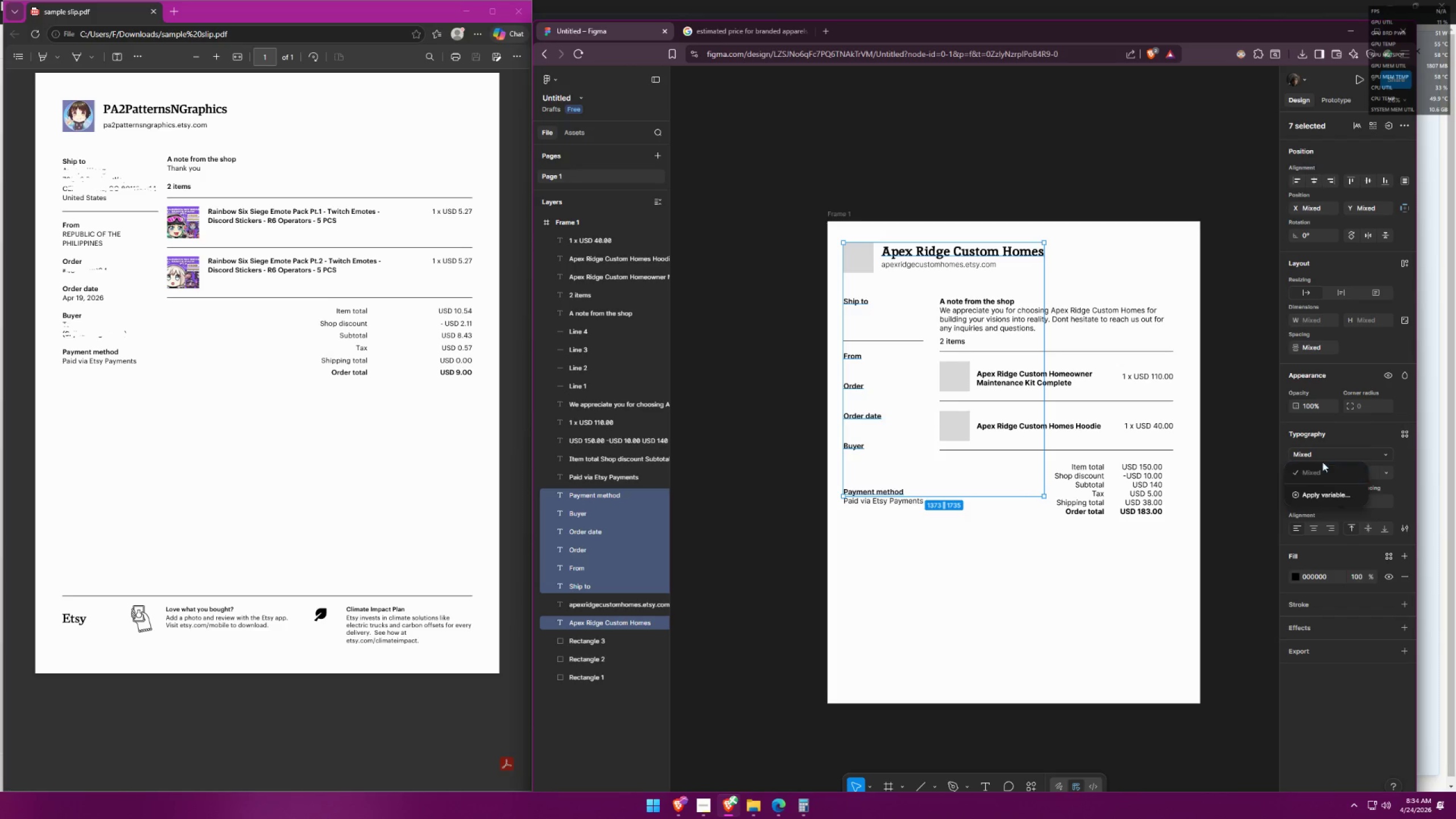 
left_click([1356, 437])
 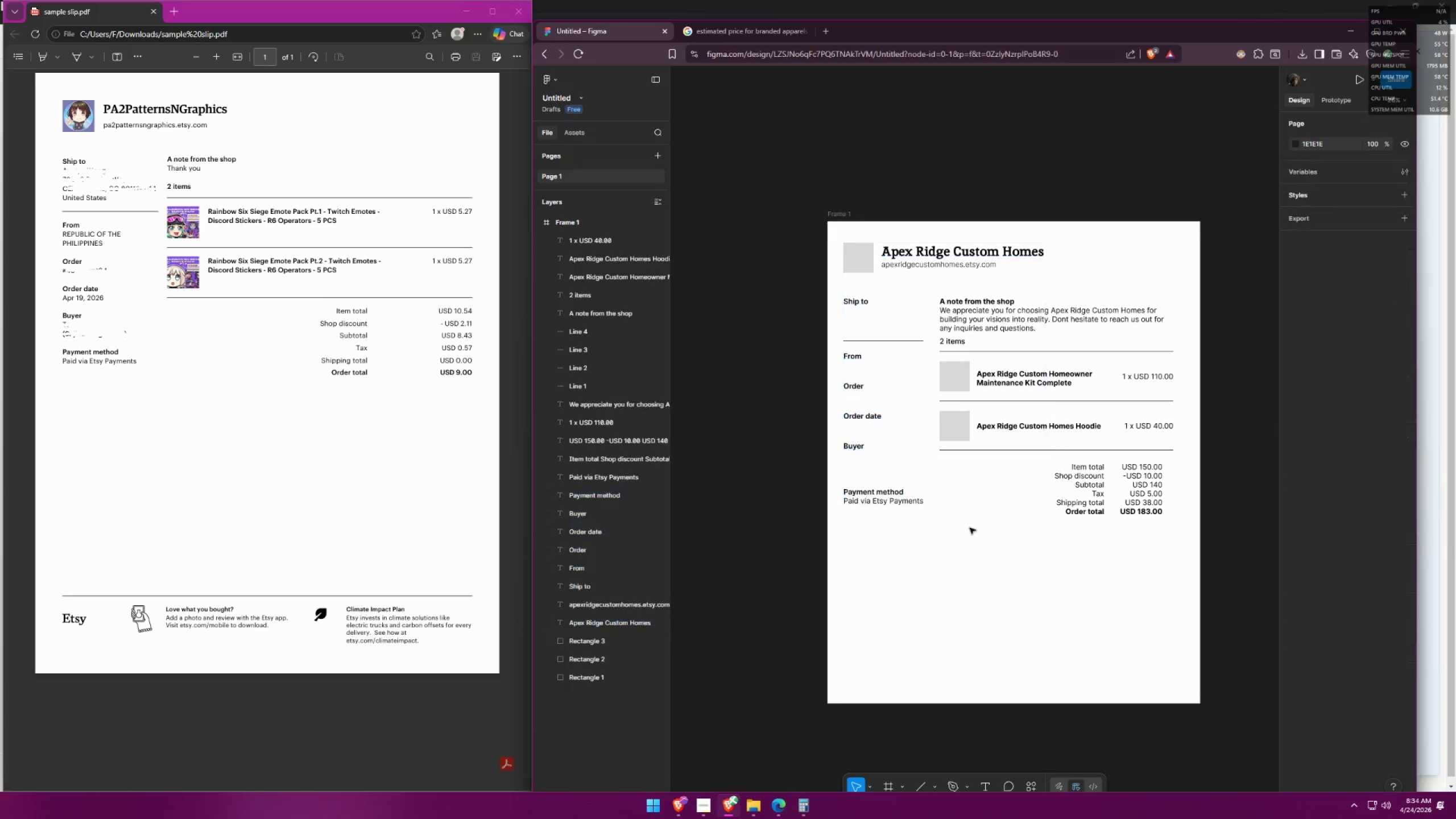 
hold_key(key=ShiftLeft, duration=1.52)
left_click([858, 447])
 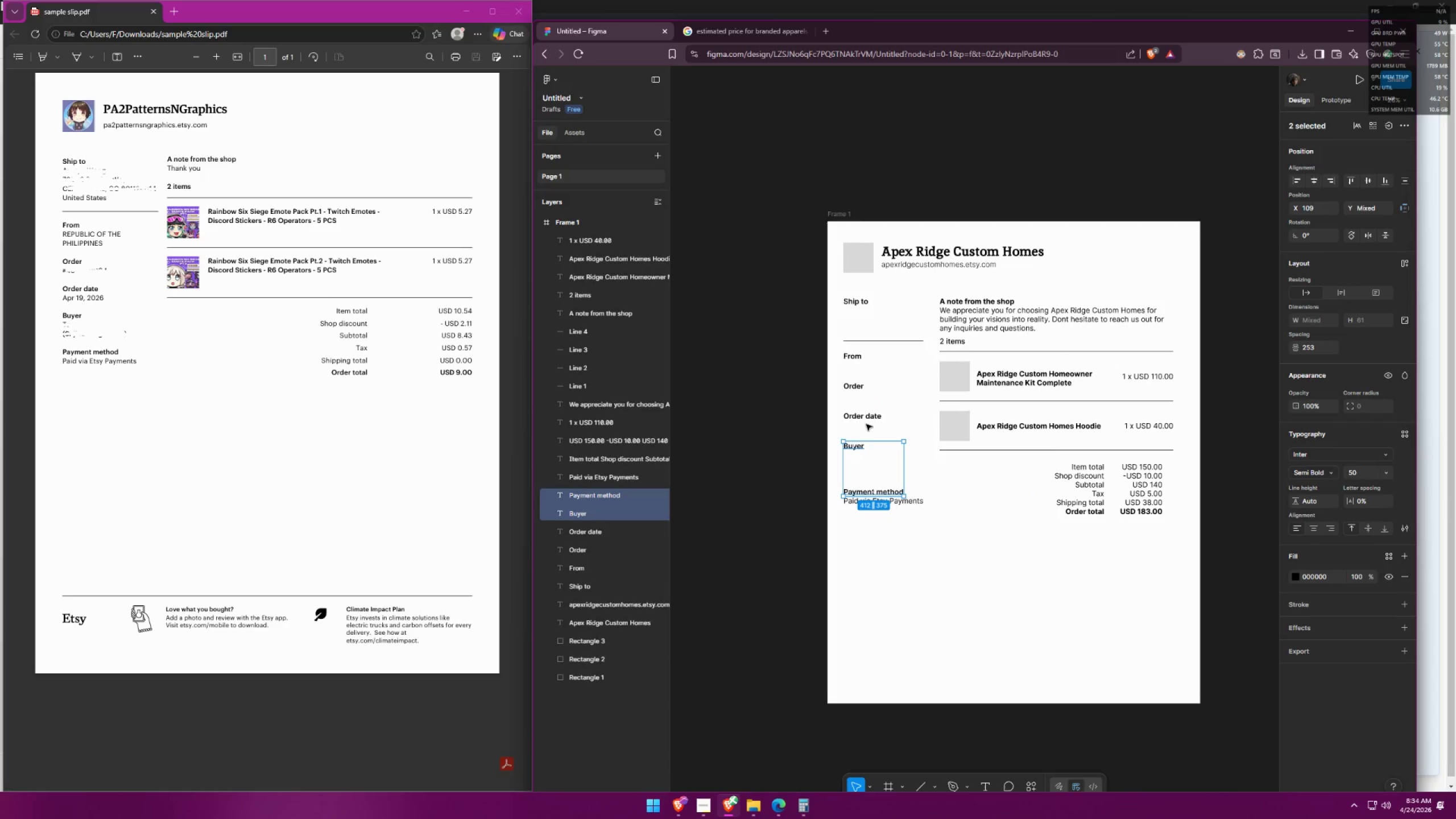 
left_click([867, 421])
 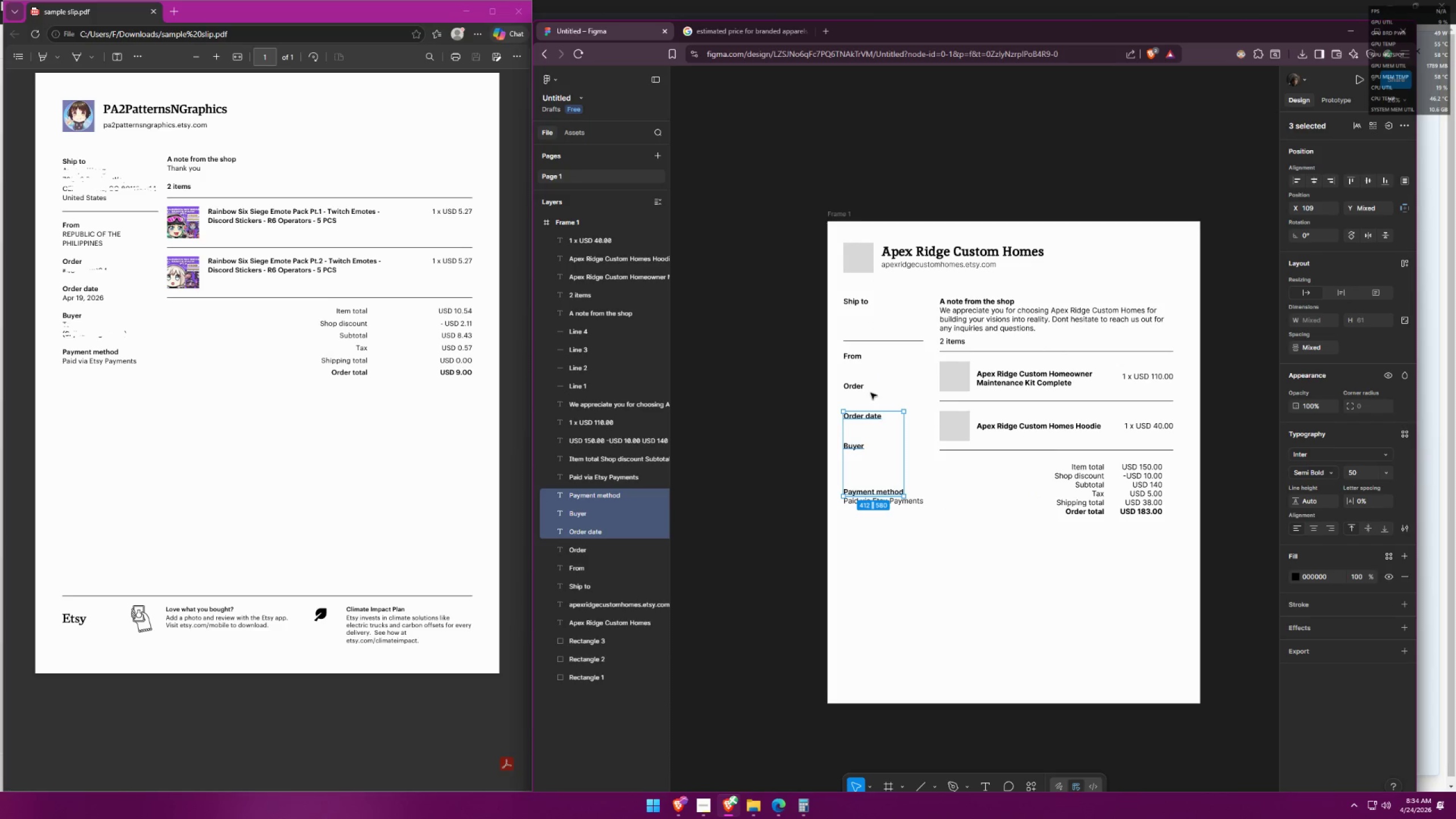 
double_click([851, 387])
 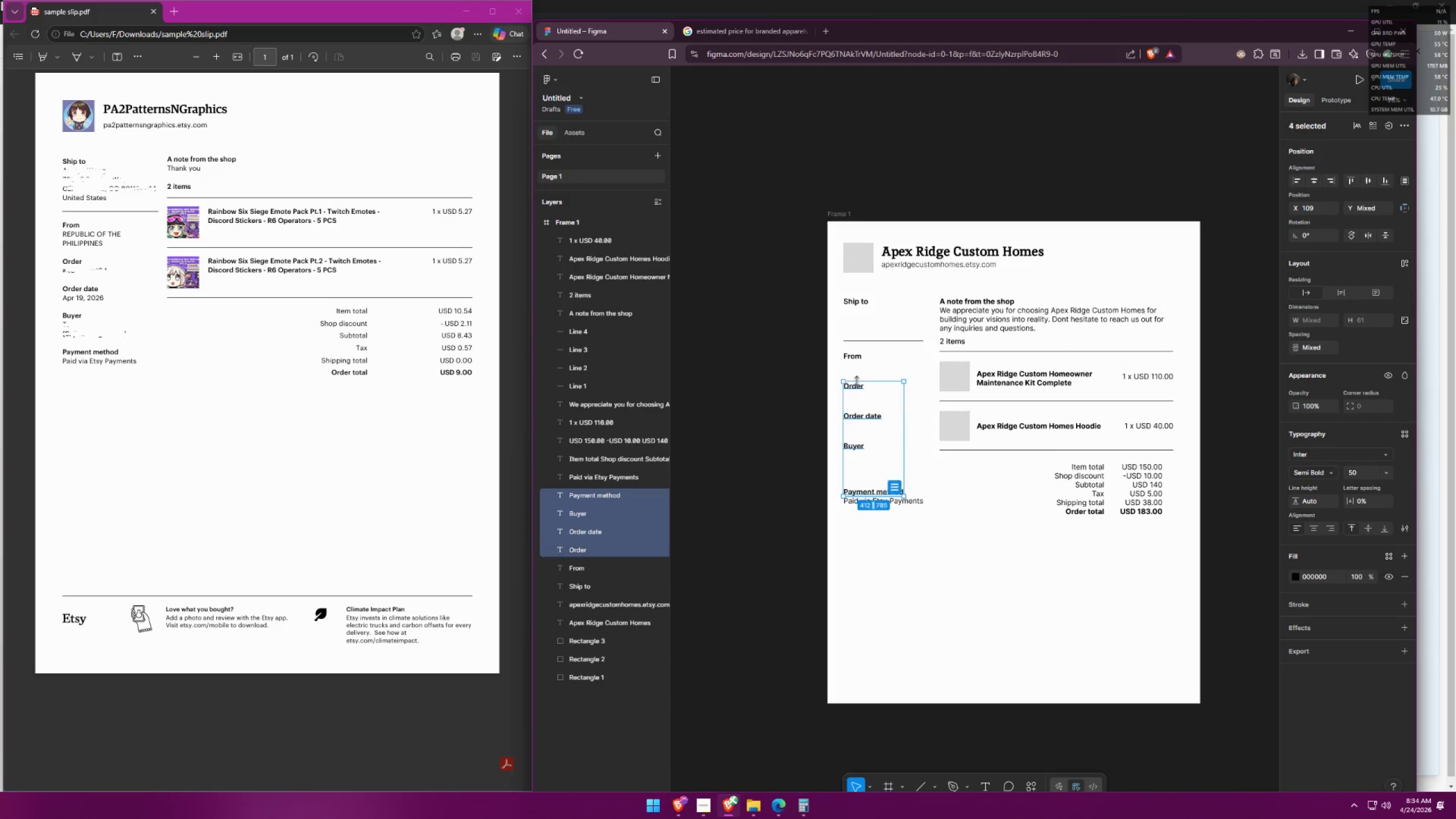 
hold_key(key=ShiftLeft, duration=1.12)
triple_click([855, 357])
 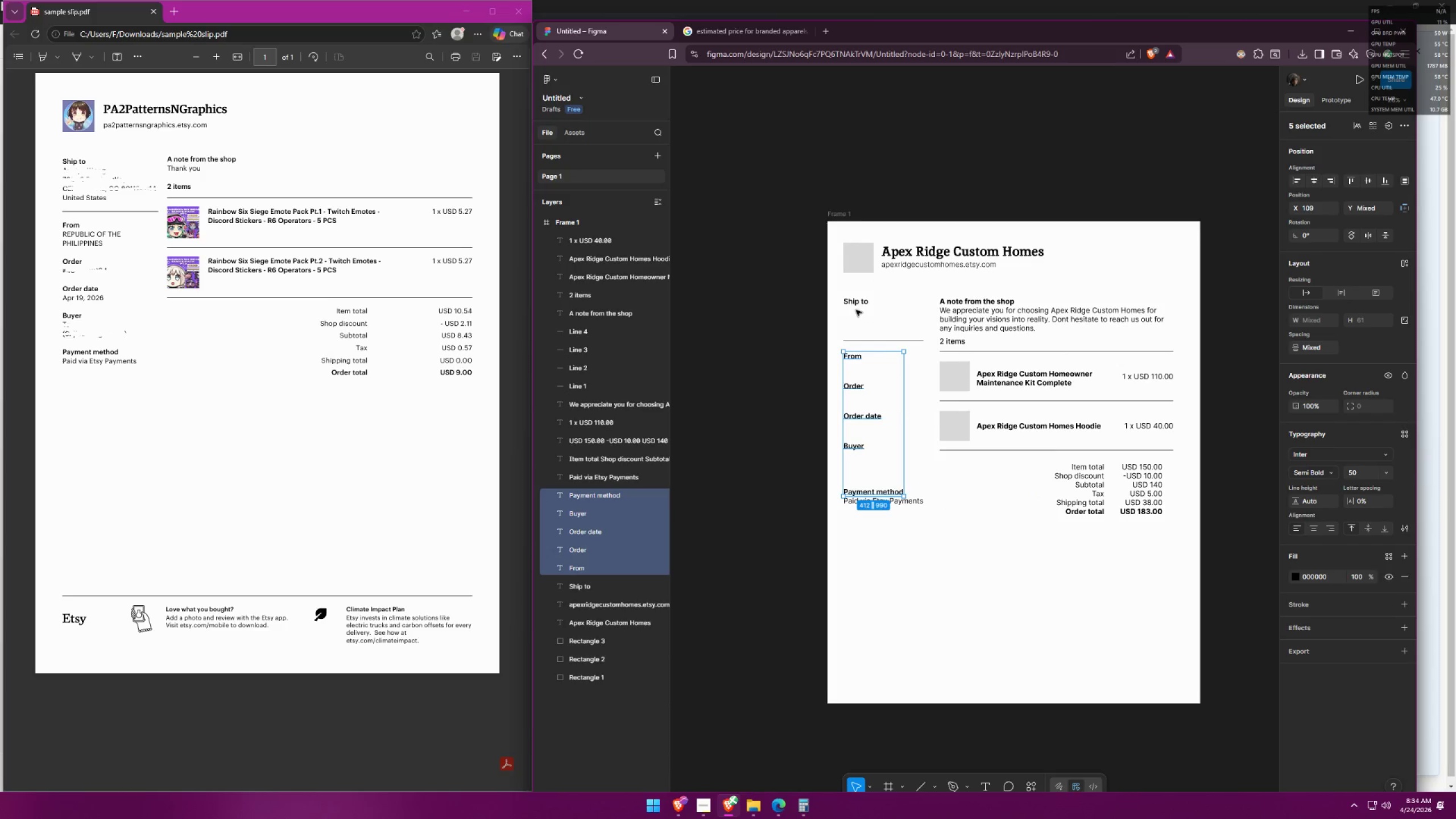 
left_click([863, 303])
 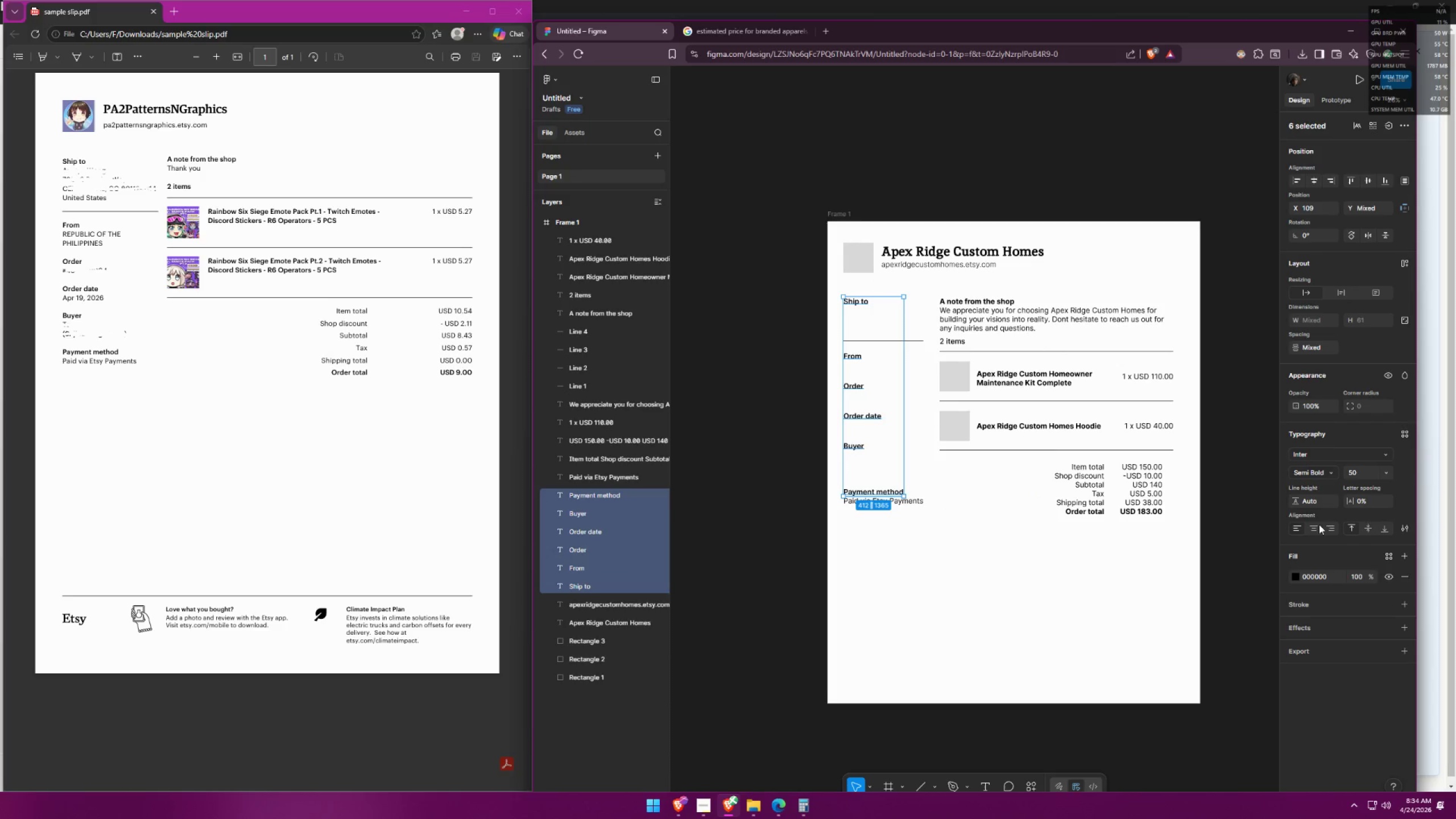 
left_click([1312, 467])
 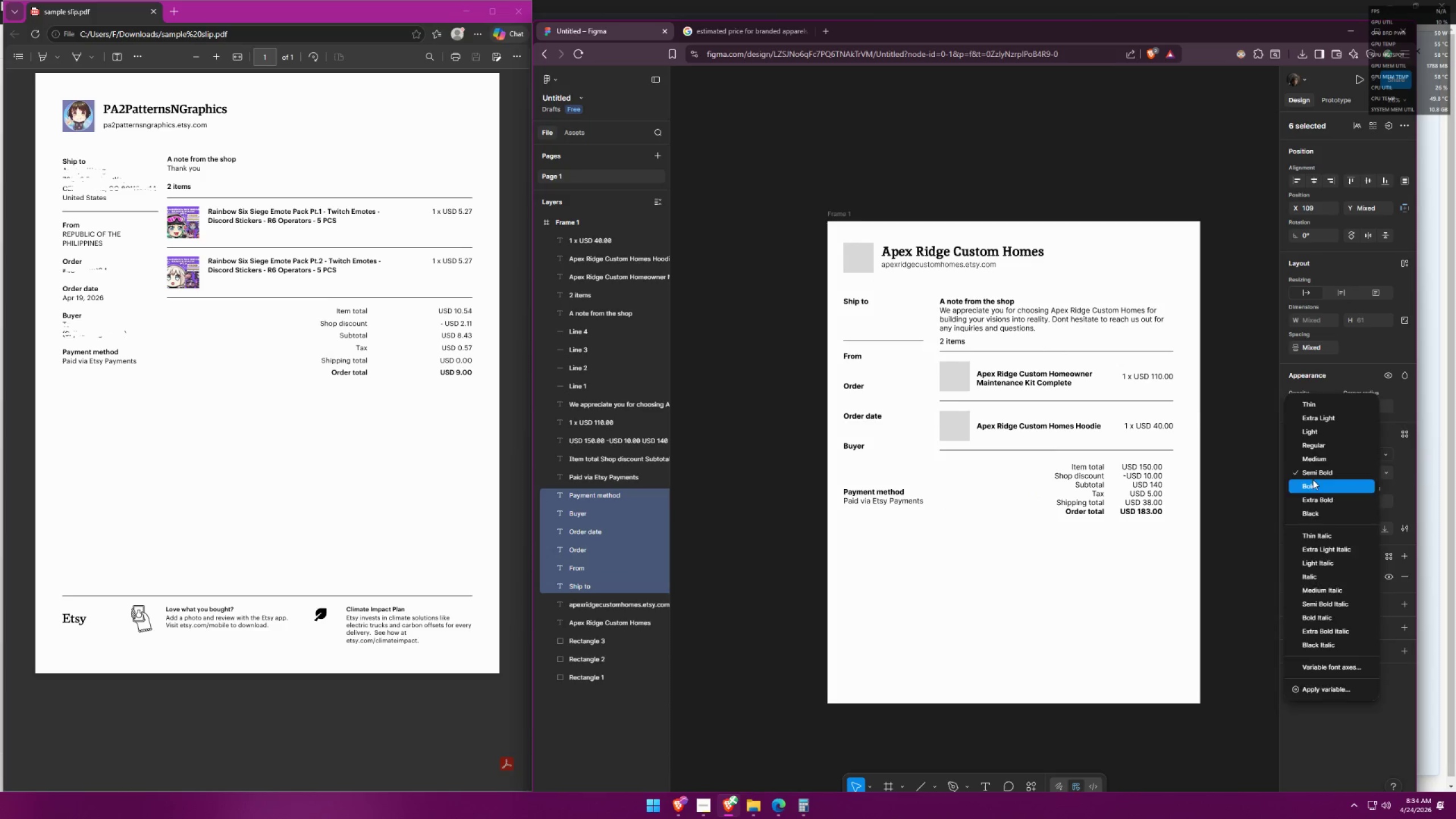 
double_click([1014, 576])
 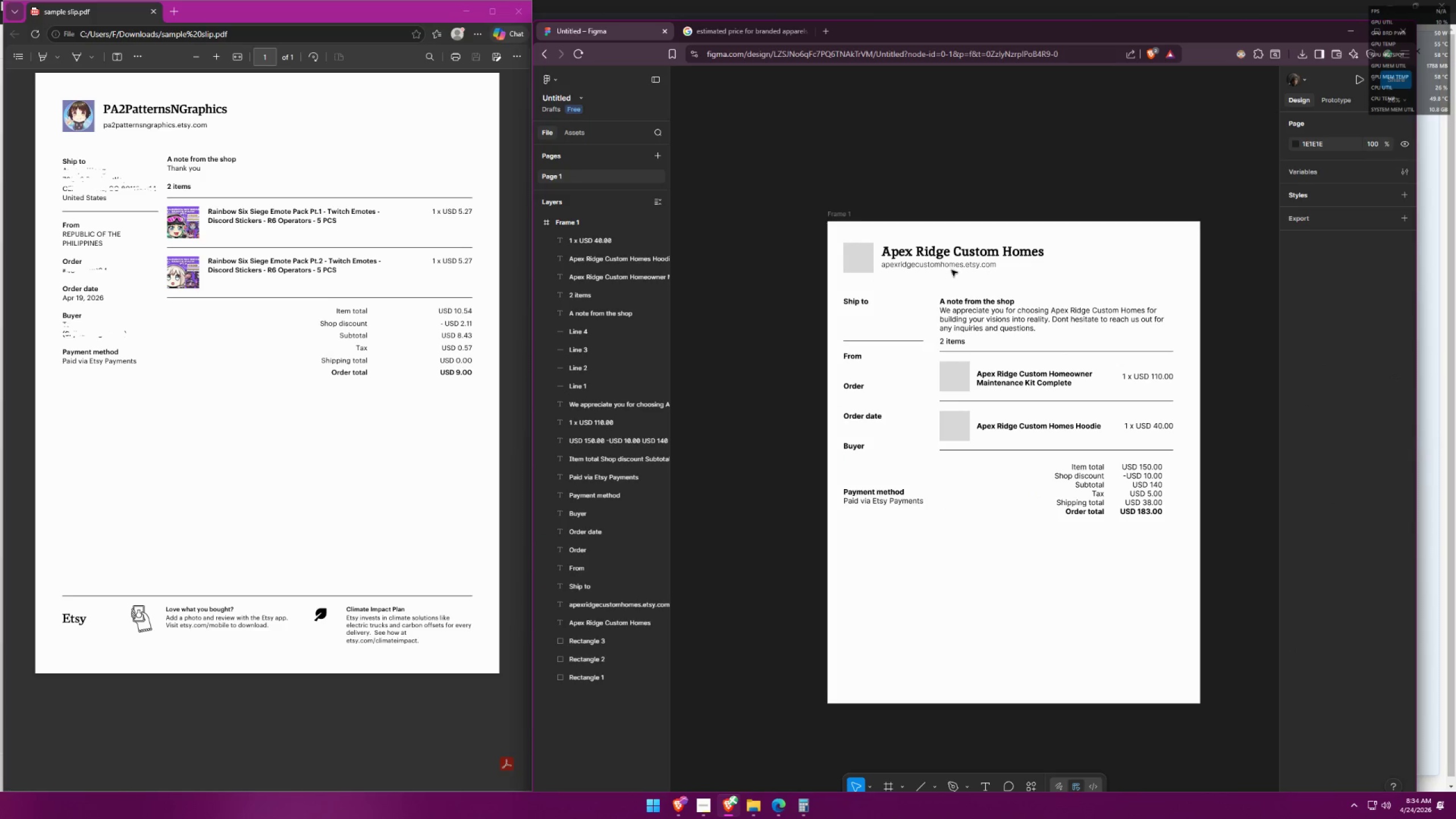 
left_click([965, 253])
 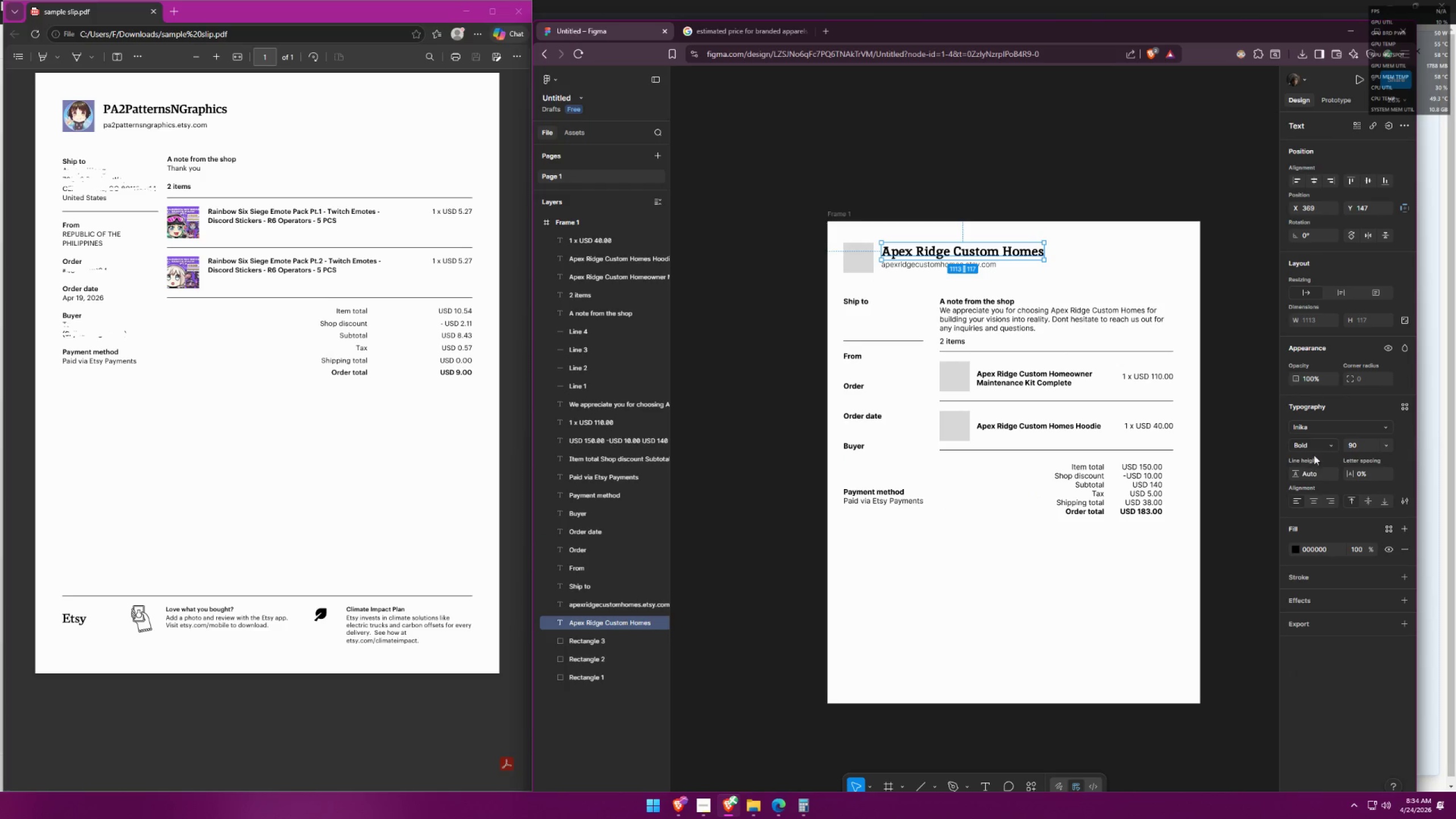 
left_click([1318, 445])
 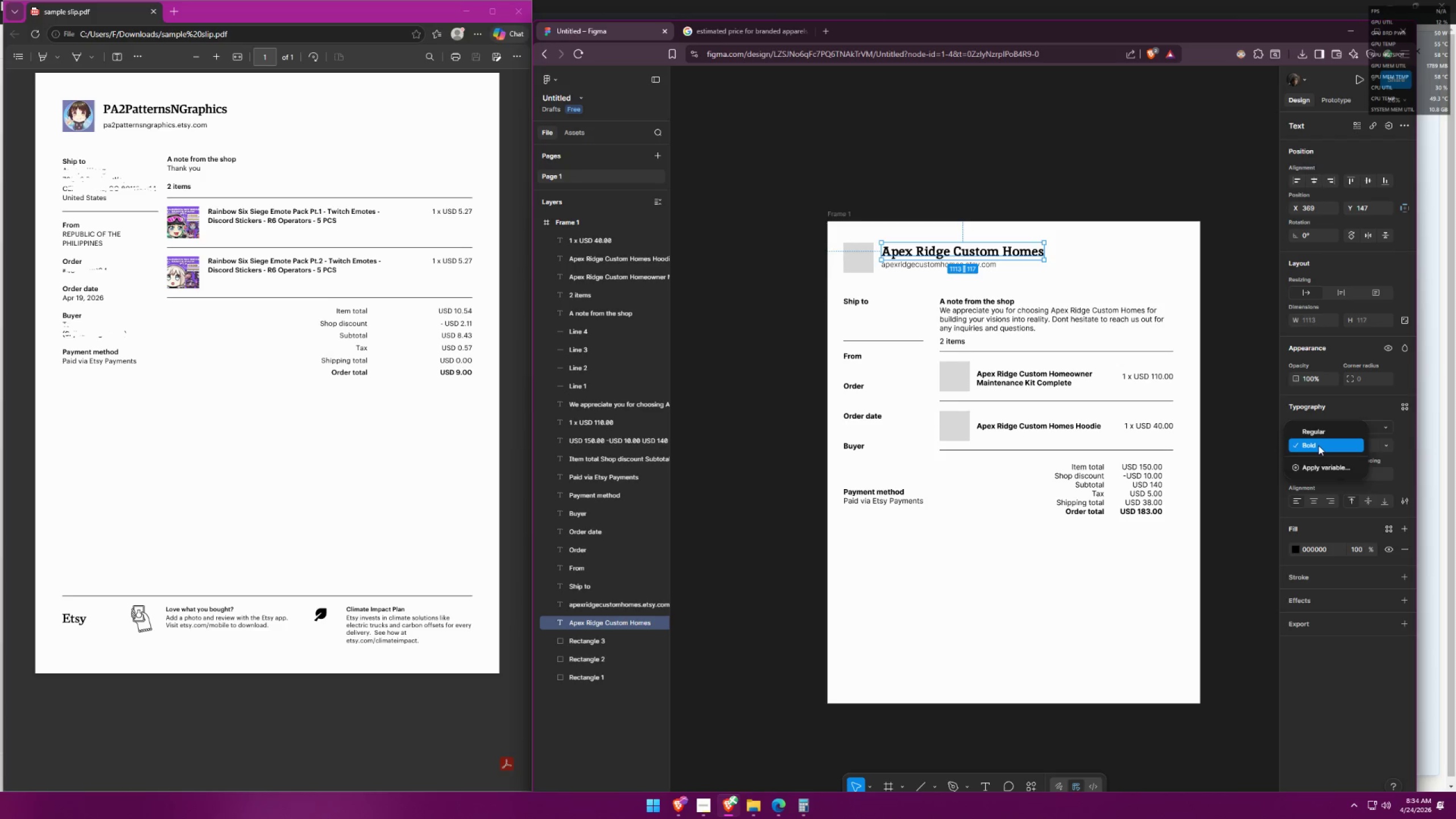 
left_click([1318, 445])
 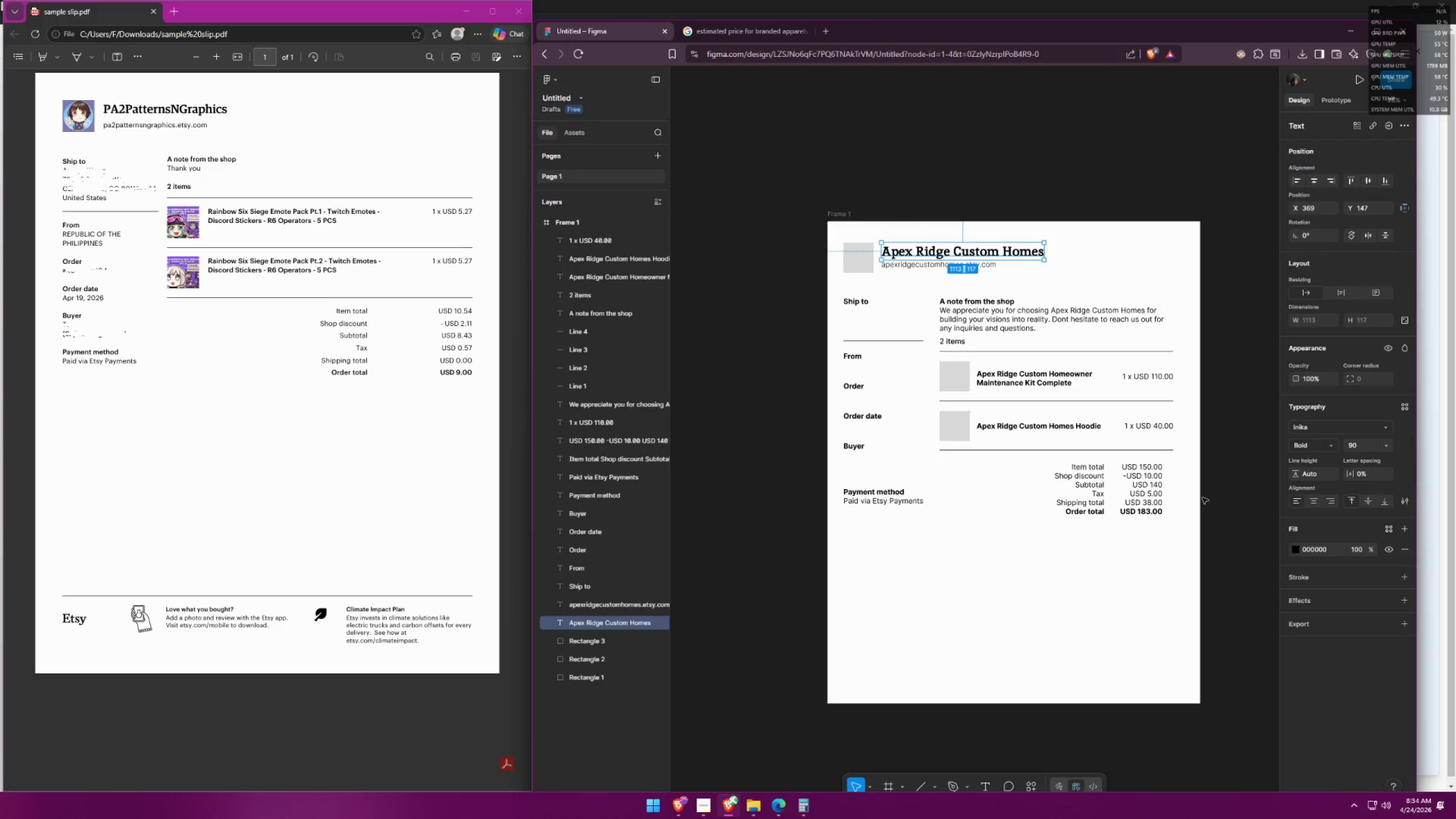 
double_click([1066, 560])
 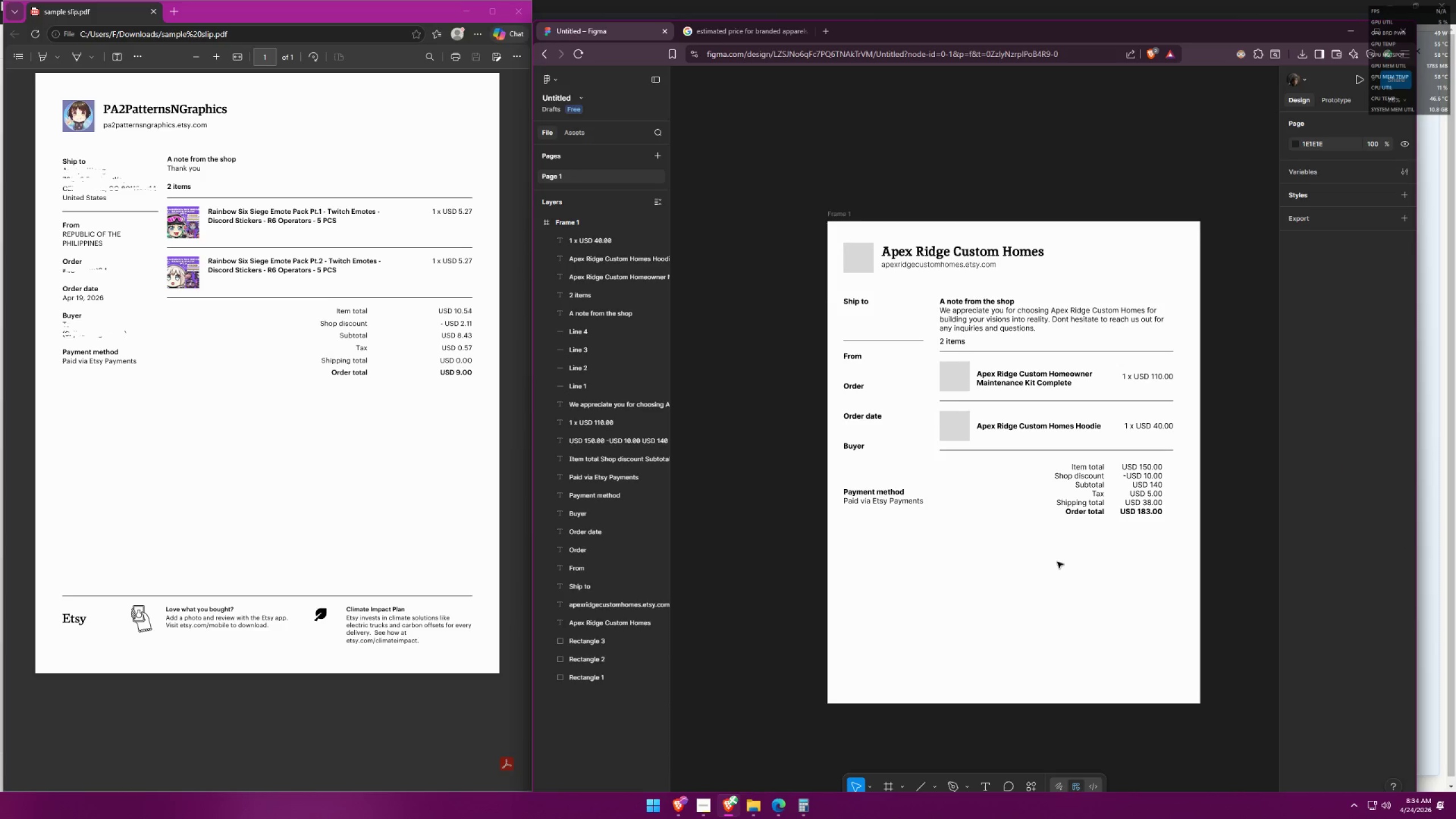 
wait(9.36)
 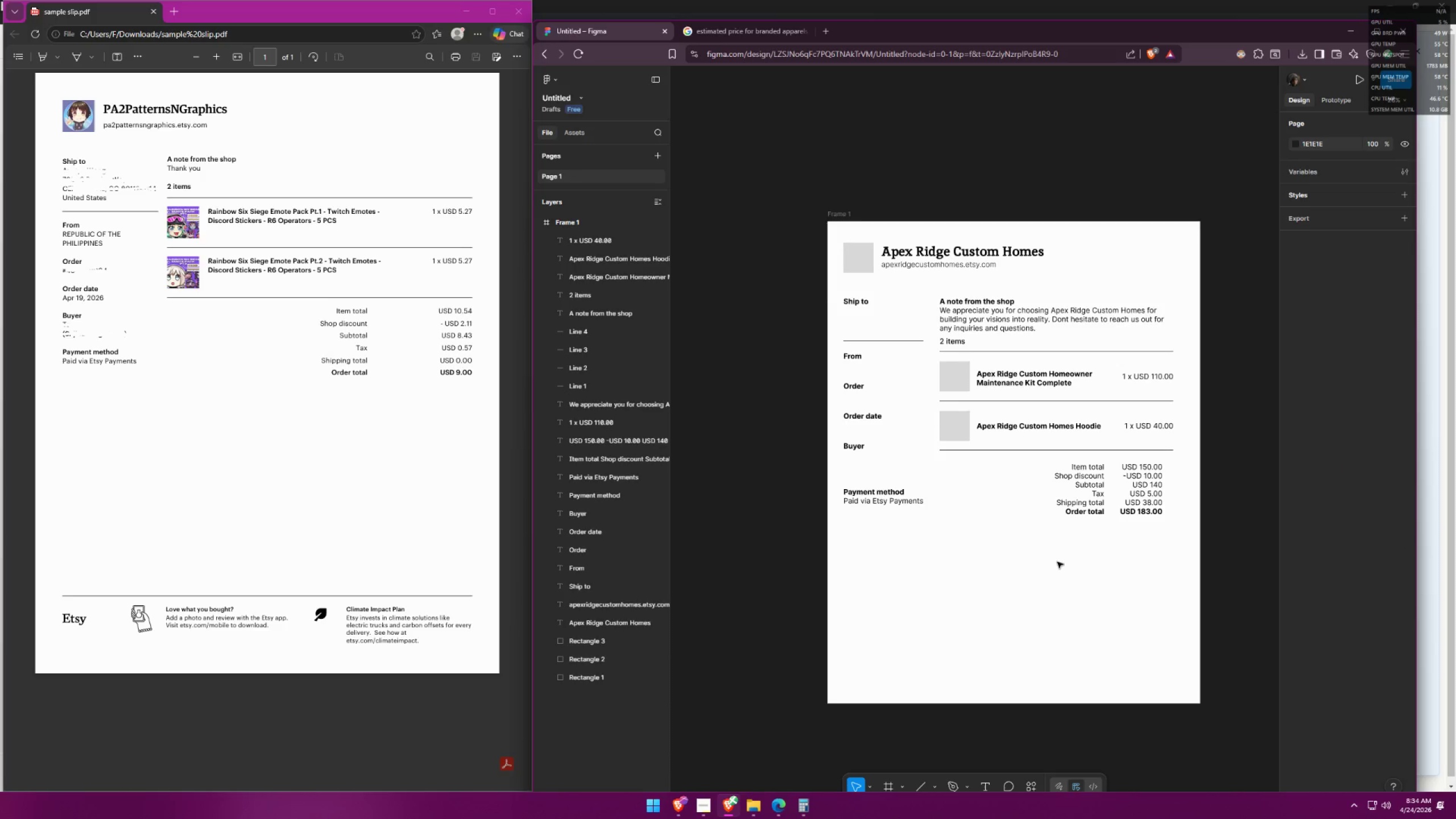 
left_click([1009, 449])
 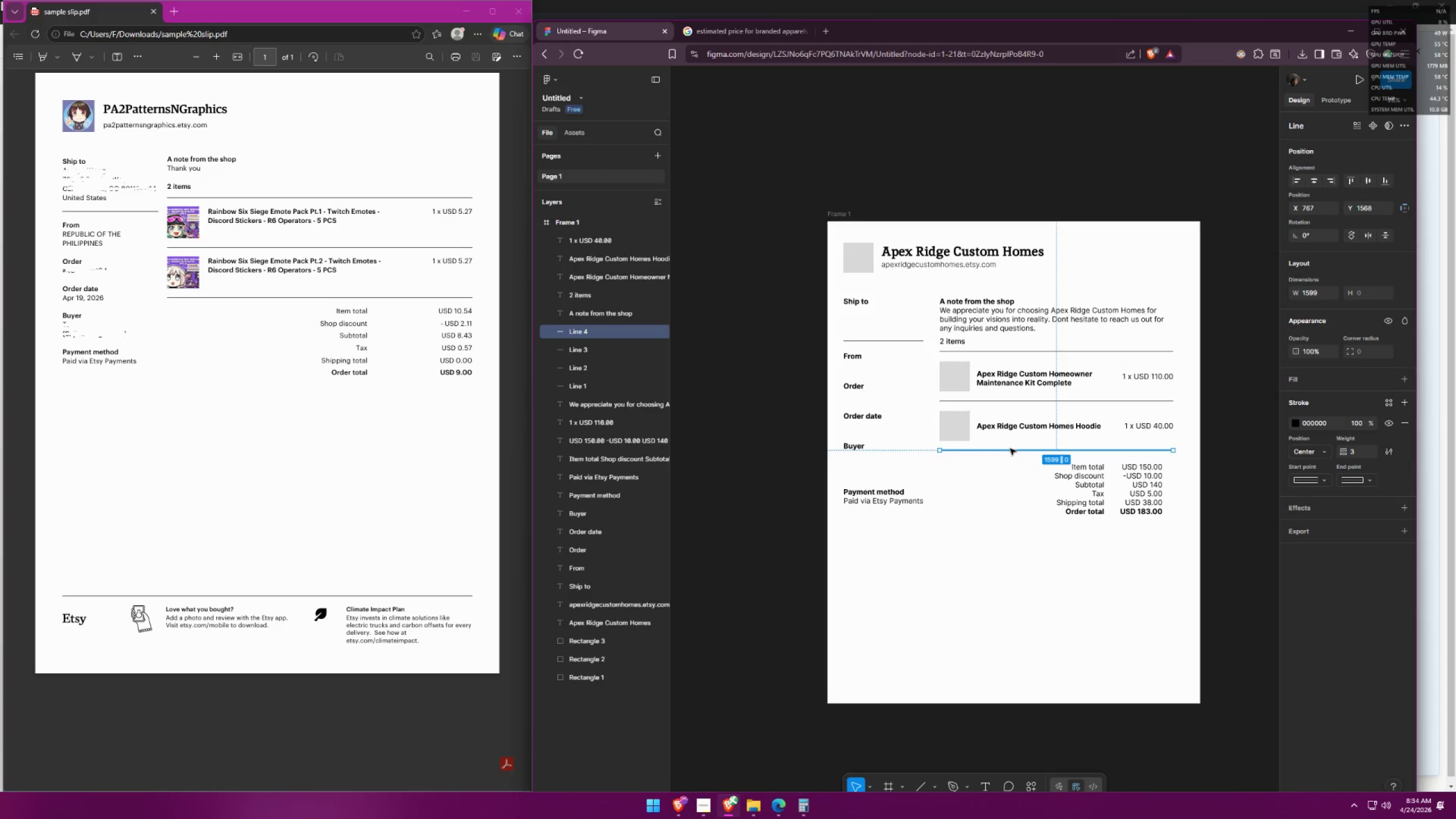 
hold_key(key=AltLeft, duration=2.95)
hold_key(key=ShiftLeft, duration=1.52)
left_click_drag(start_coordinate=[1011, 450], to_coordinate=[984, 614])
 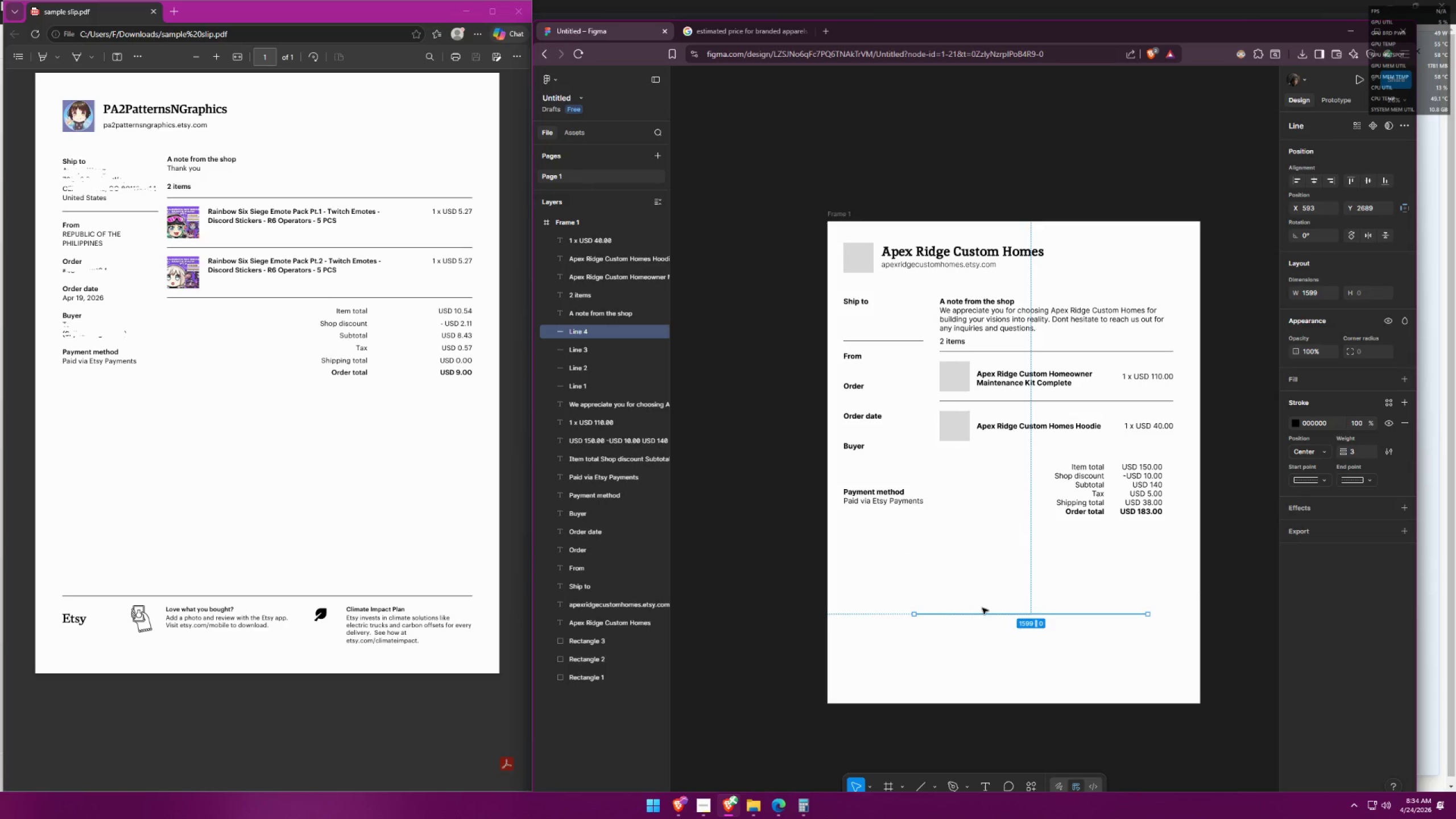 
hold_key(key=ShiftLeft, duration=1.41)
 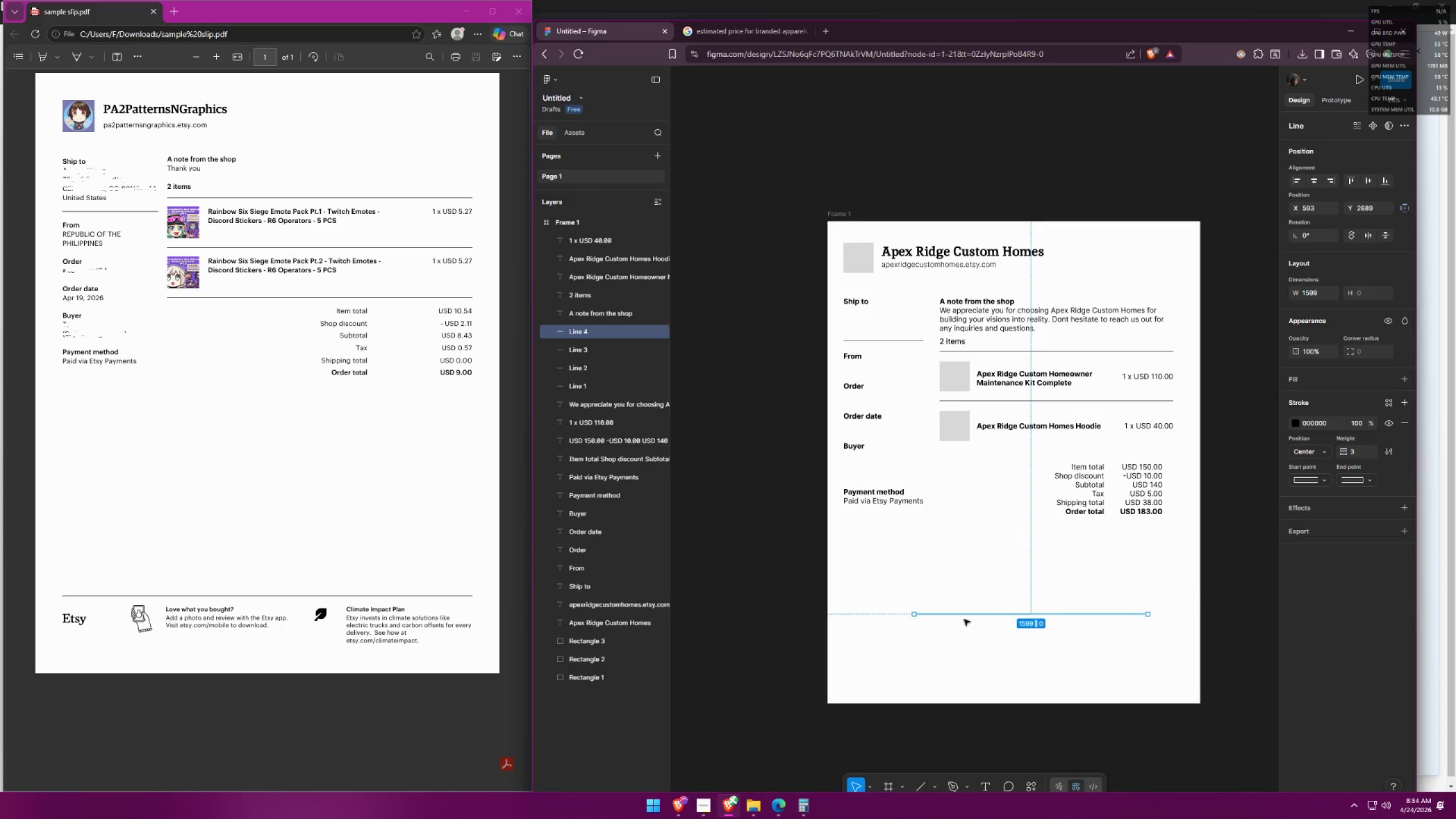 
hold_key(key=ShiftLeft, duration=1.5)
left_click_drag(start_coordinate=[916, 615], to_coordinate=[841, 609])
 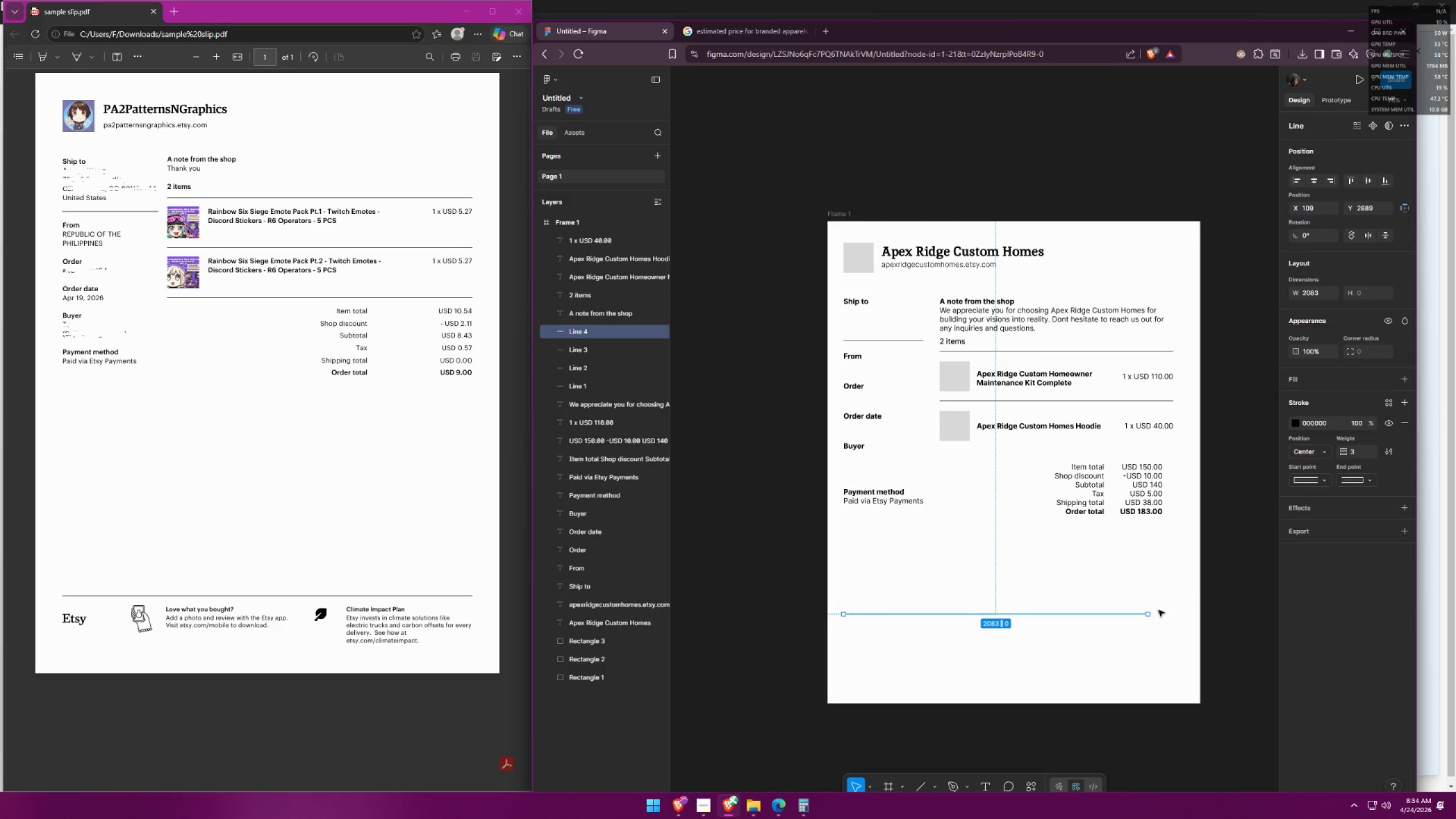 
hold_key(key=ShiftLeft, duration=1.52)
 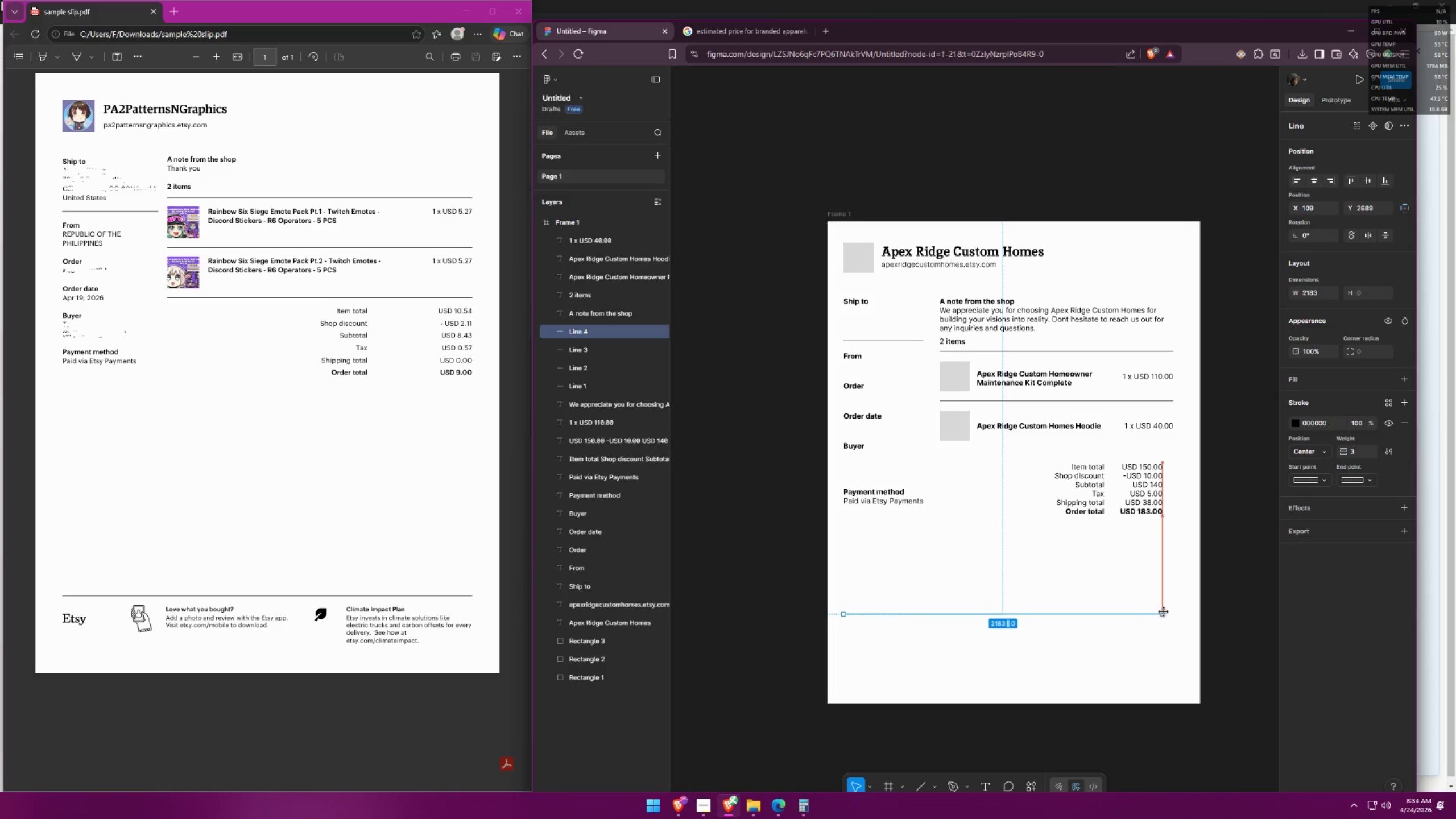 
hold_key(key=ShiftLeft, duration=1.5)
left_click_drag(start_coordinate=[1149, 614], to_coordinate=[1174, 610])
 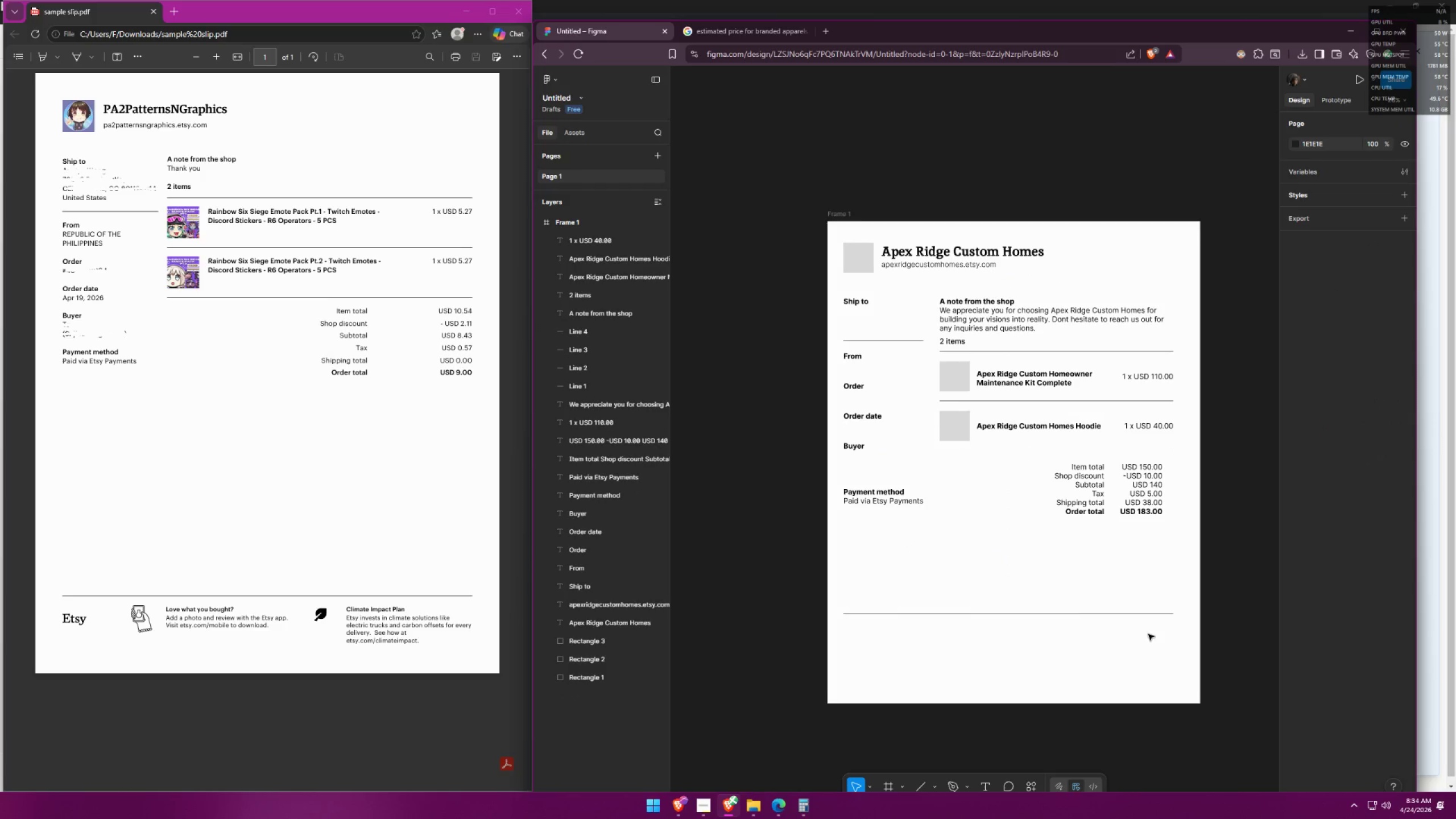 
key(Shift+ShiftLeft)
 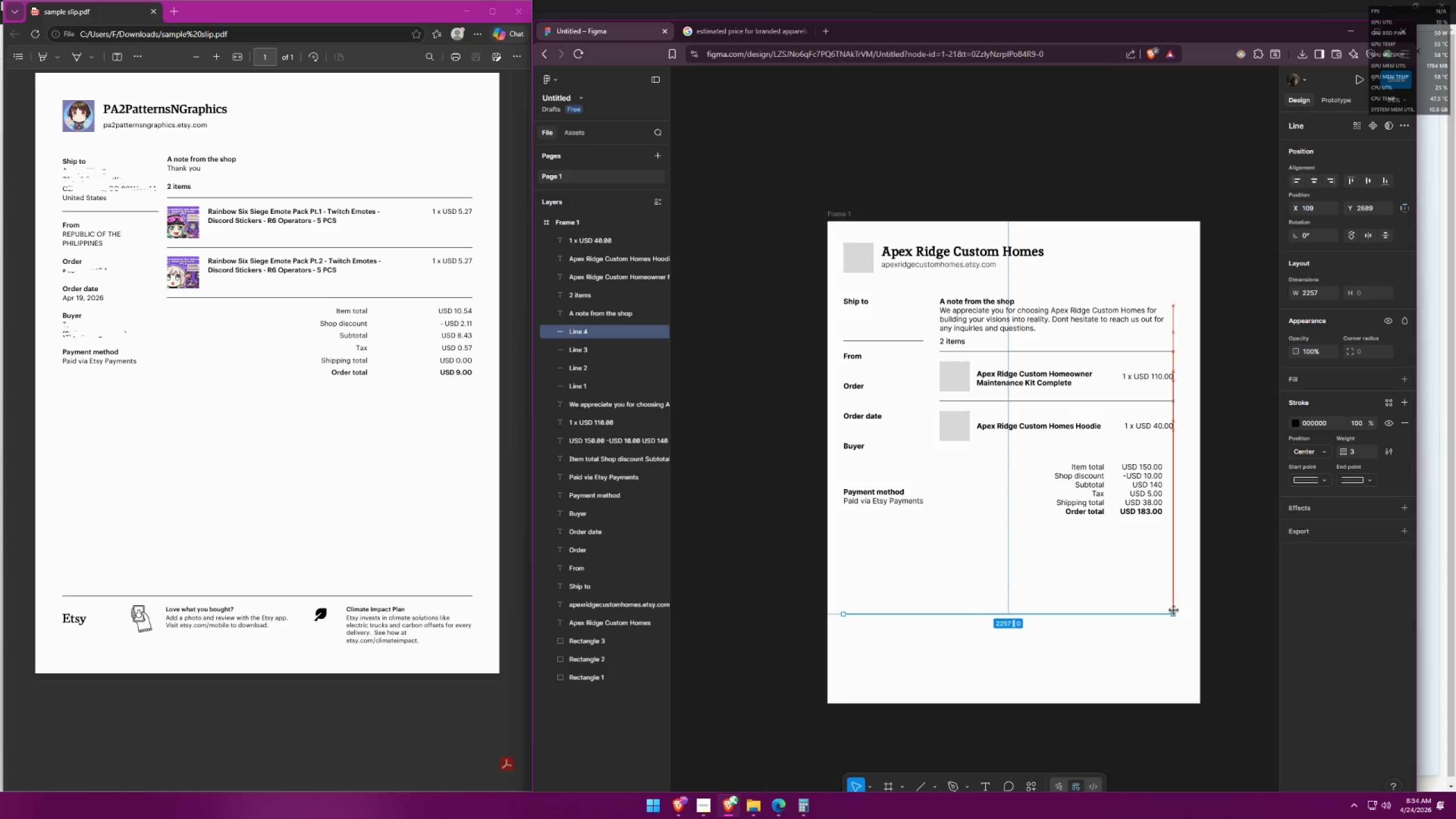 
key(Shift+ShiftLeft)
 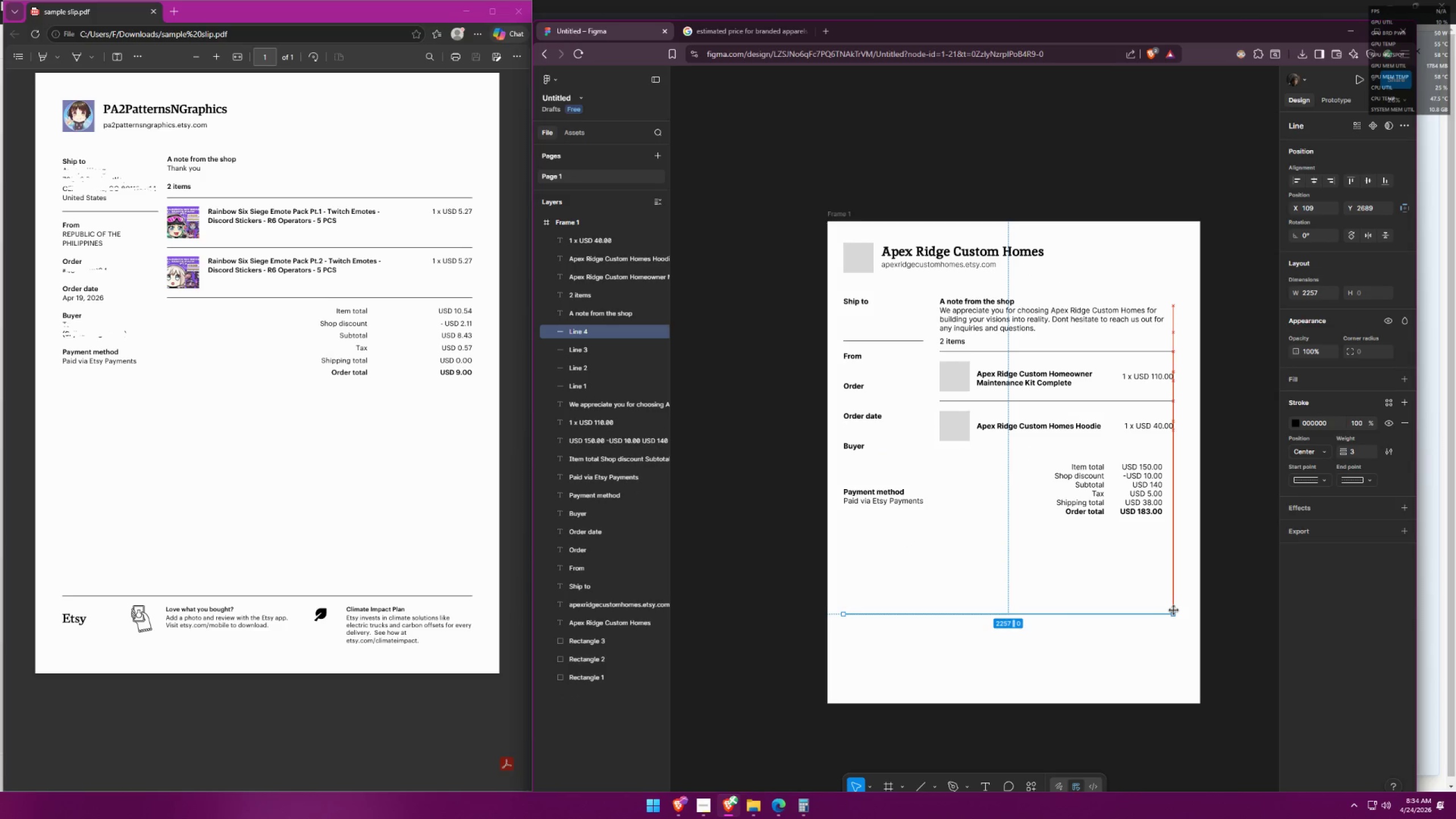 
key(Shift+ShiftLeft)
 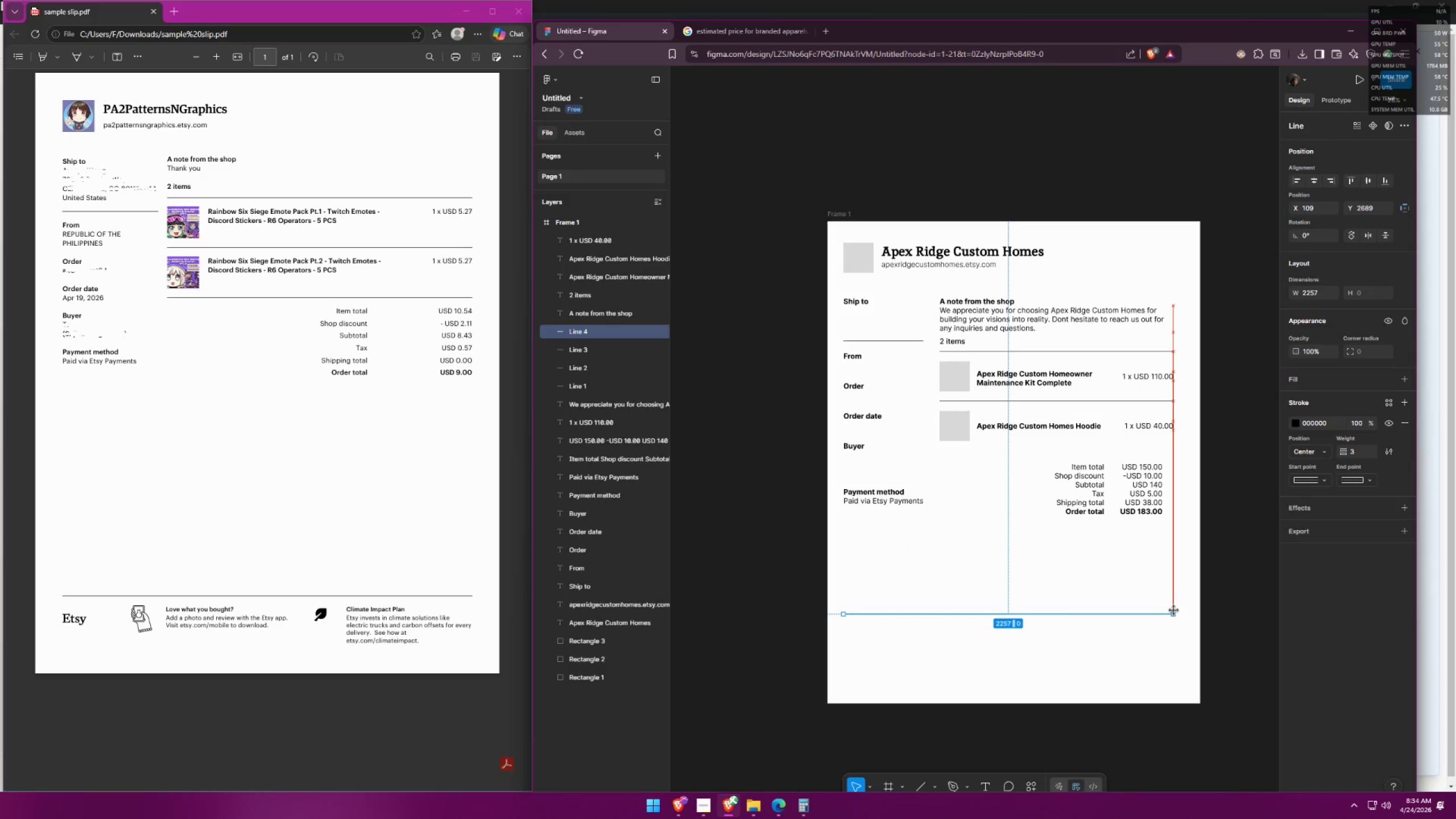 
key(Shift+ShiftLeft)
 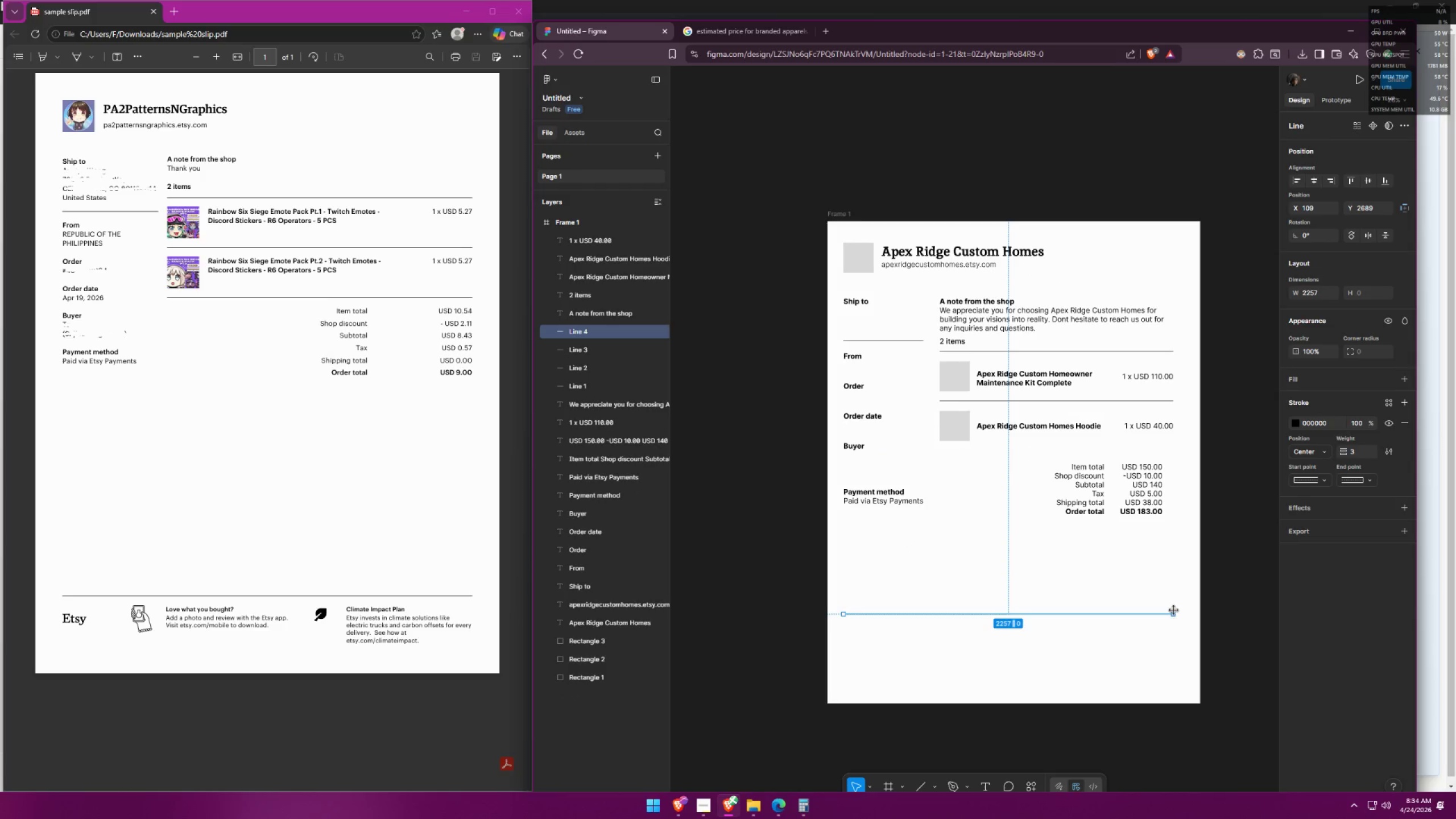 
key(Shift+ShiftLeft)
 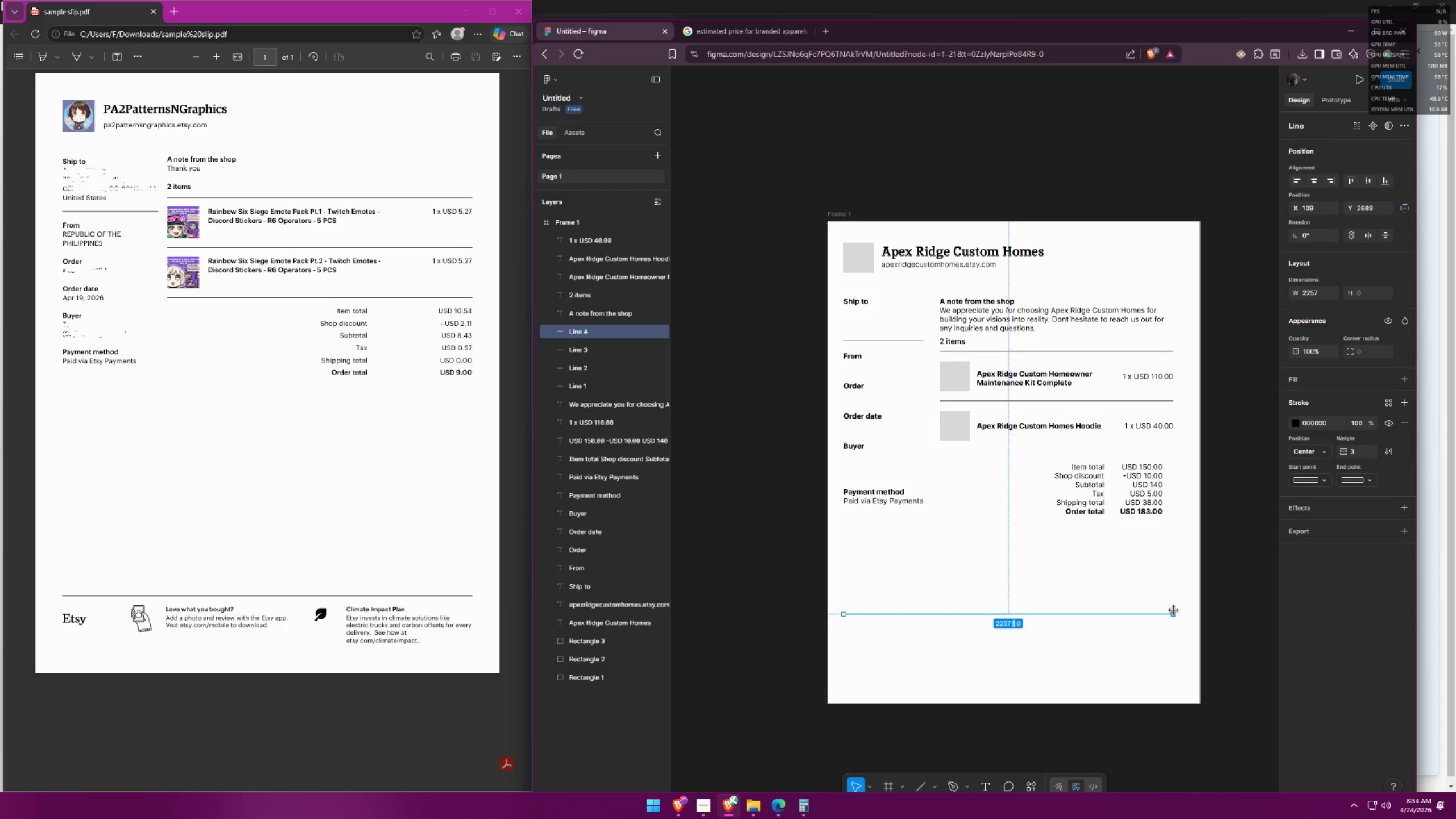 
key(Shift+ShiftLeft)
 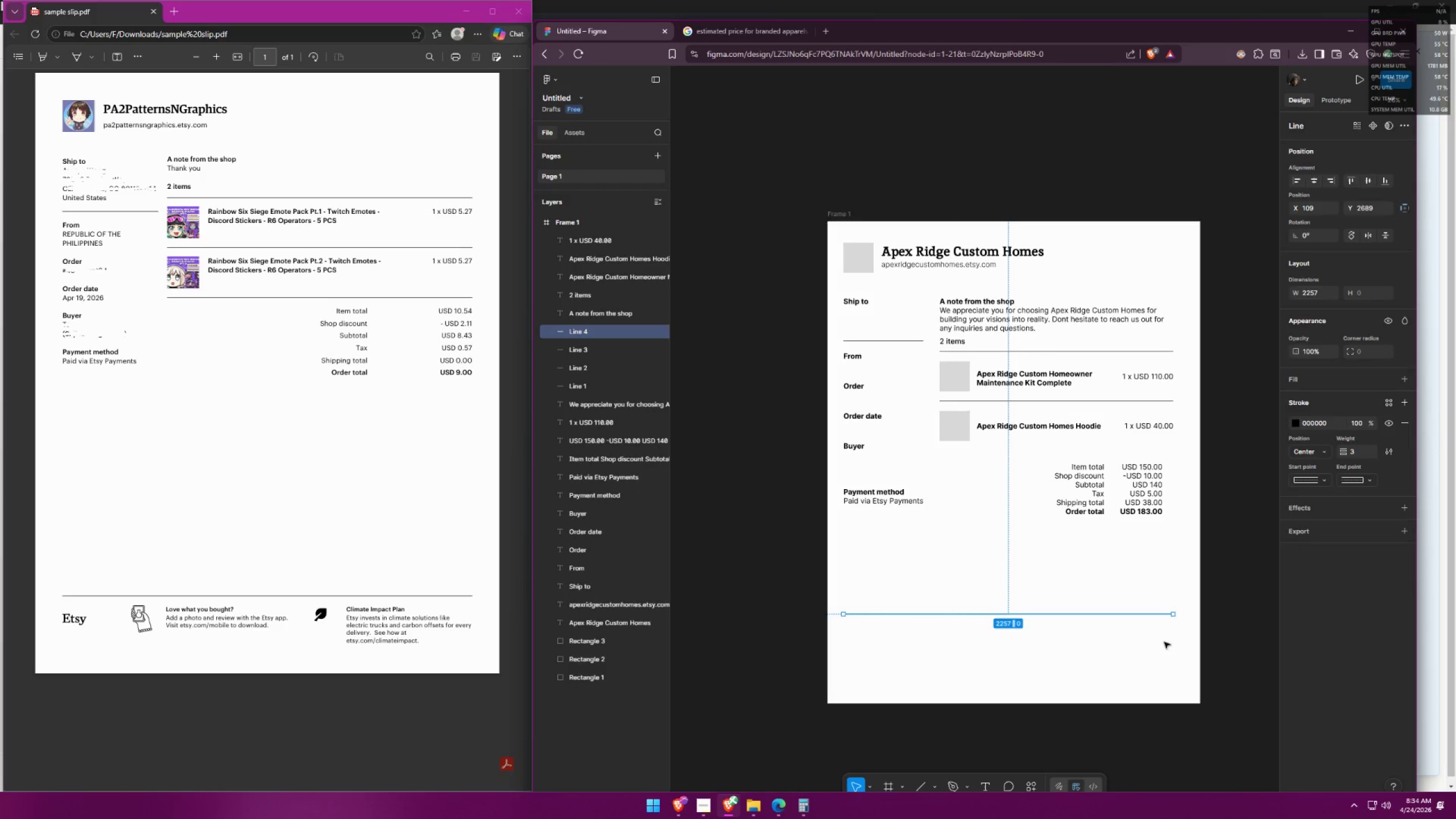 
left_click([1164, 642])
 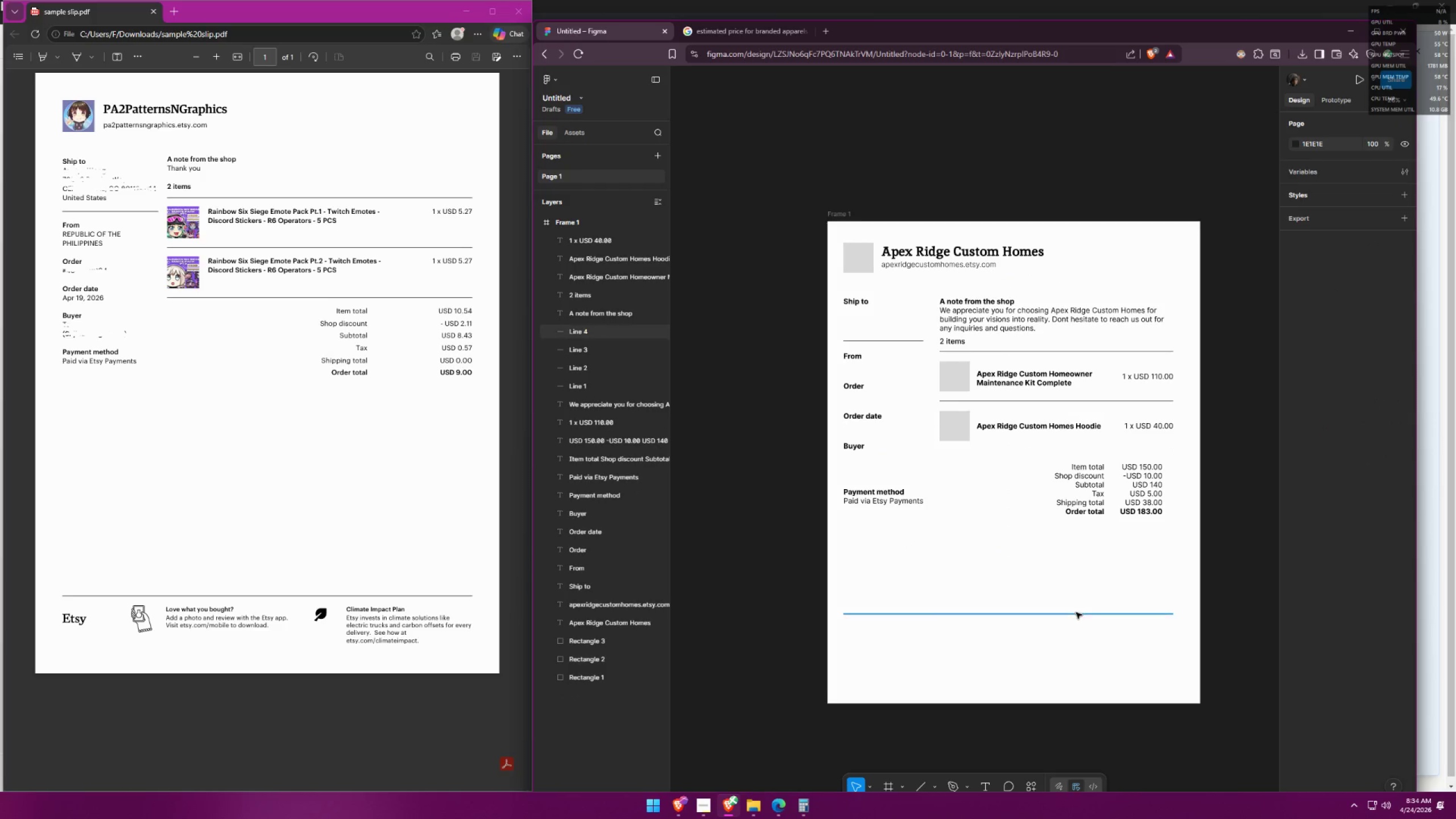 
left_click_drag(start_coordinate=[1076, 615], to_coordinate=[1077, 629])
 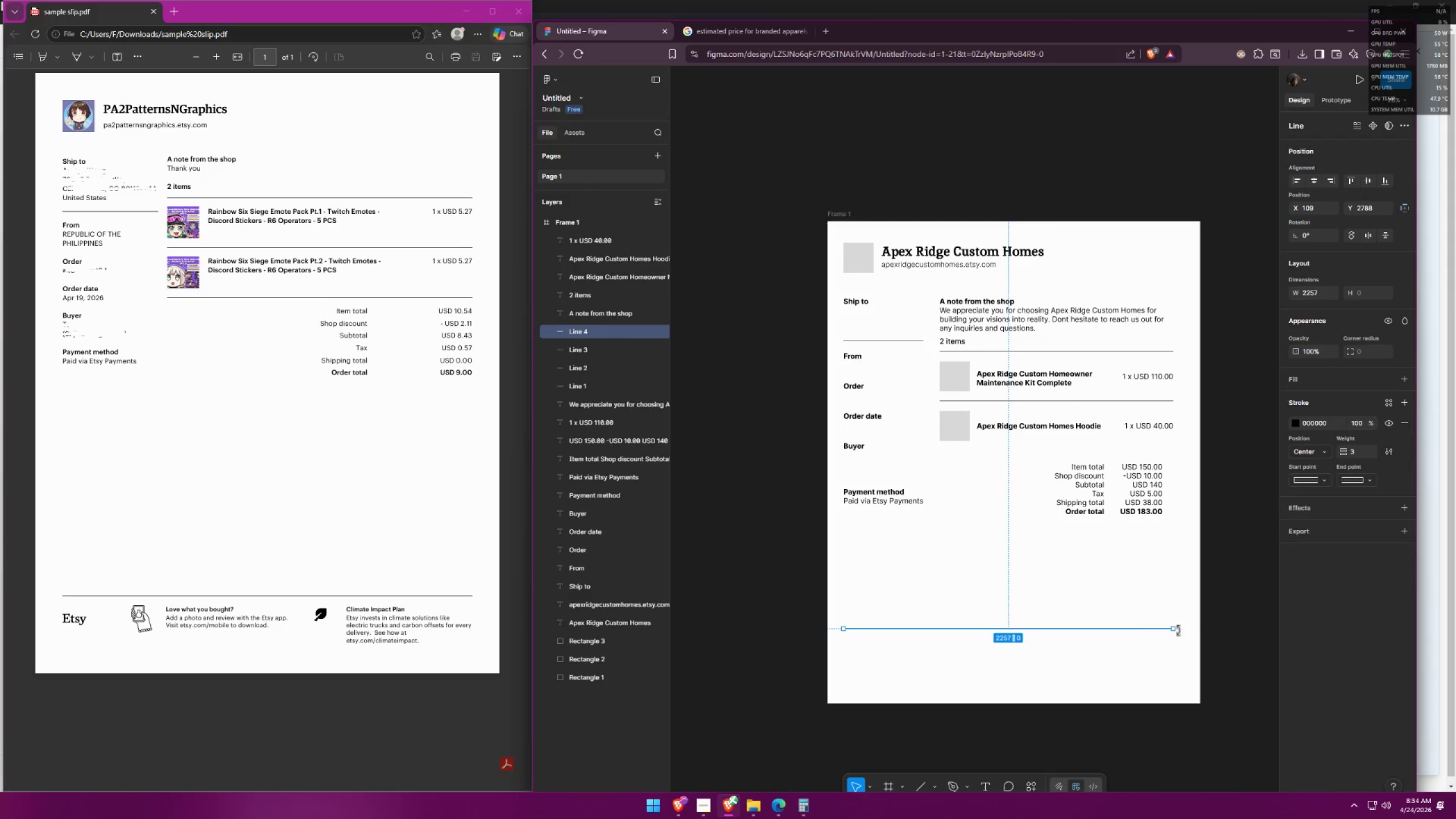 
hold_key(key=ShiftLeft, duration=1.5)
 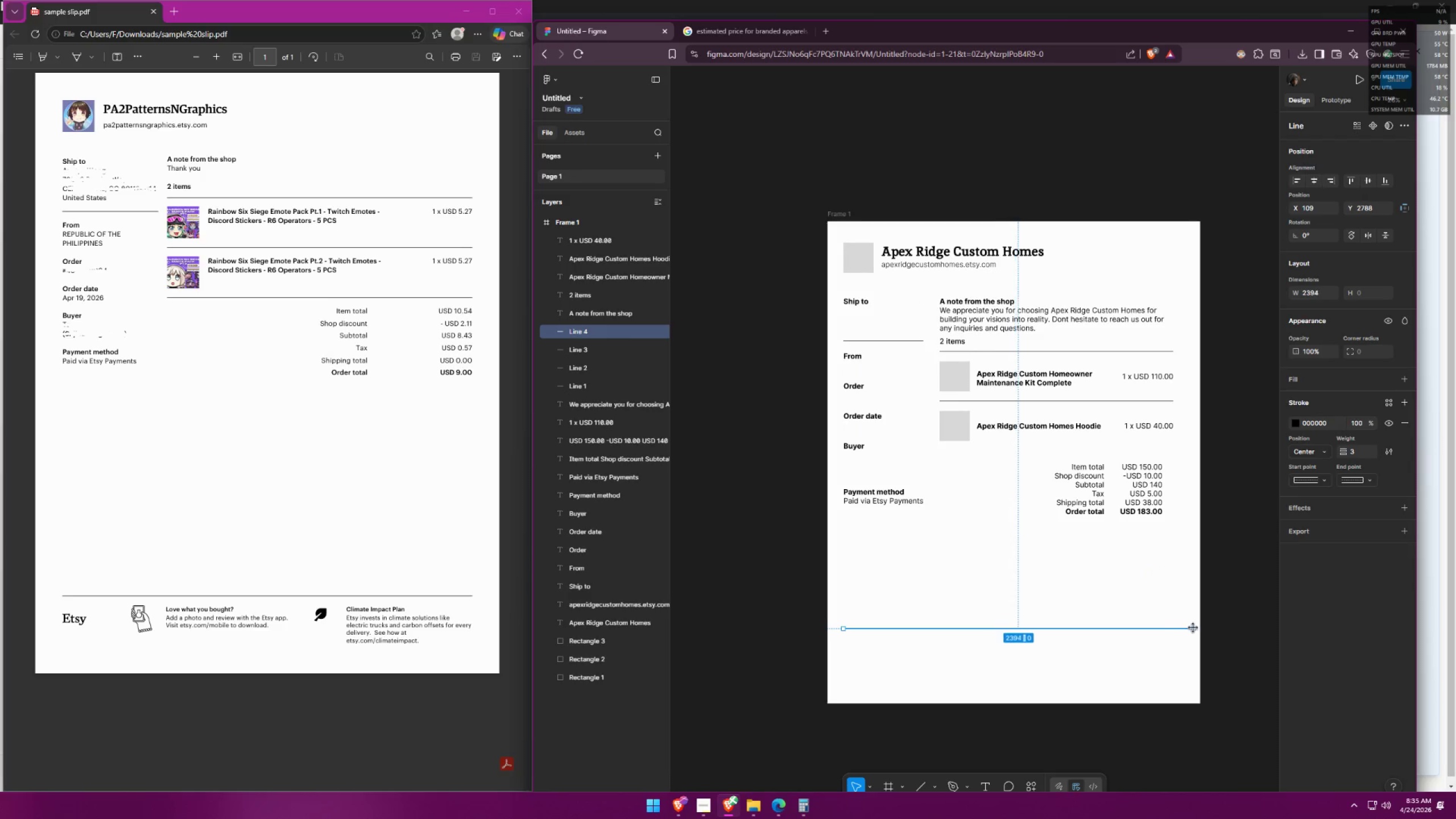 
hold_key(key=ShiftLeft, duration=1.5)
 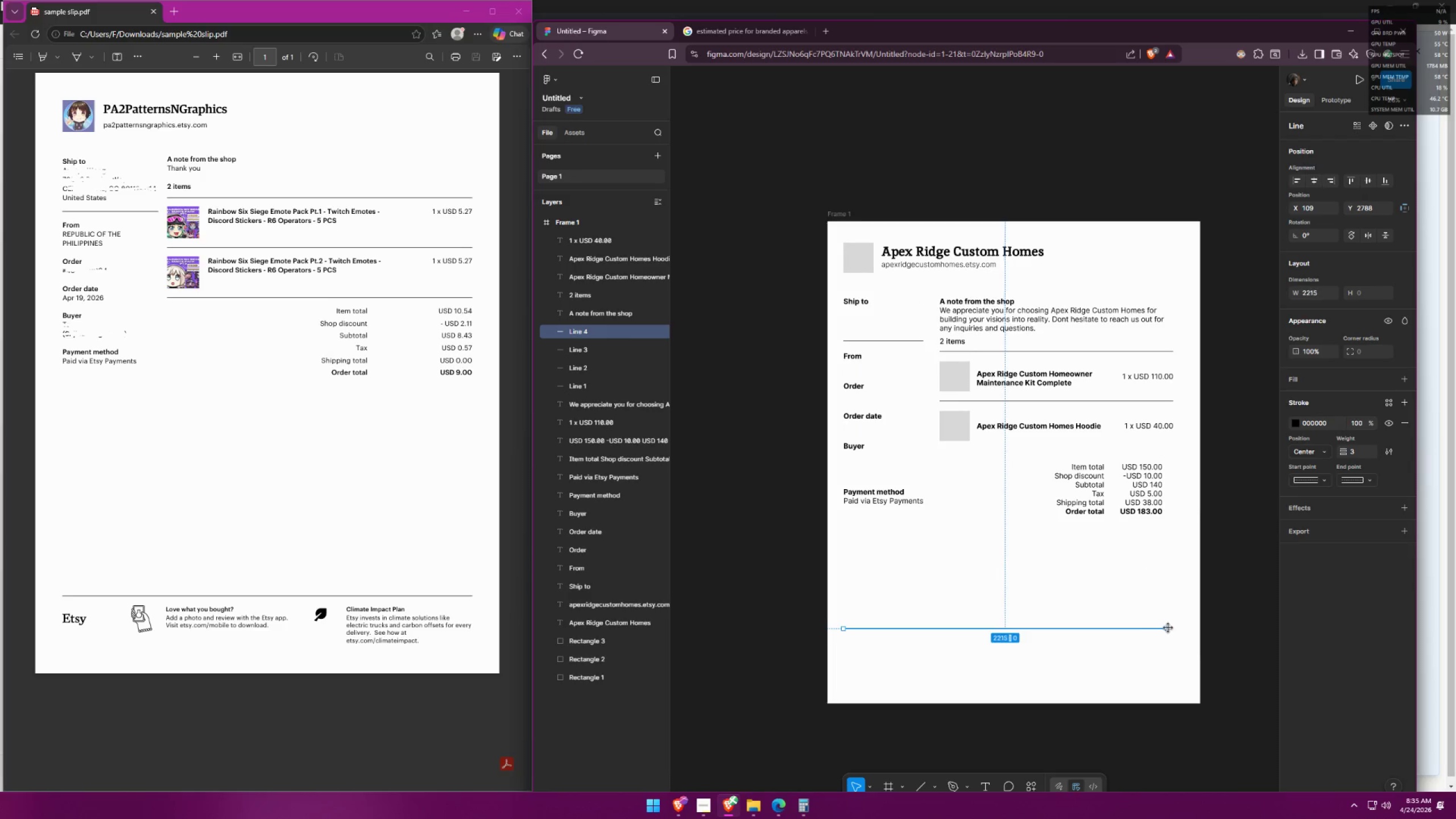 
hold_key(key=ShiftLeft, duration=1.5)
 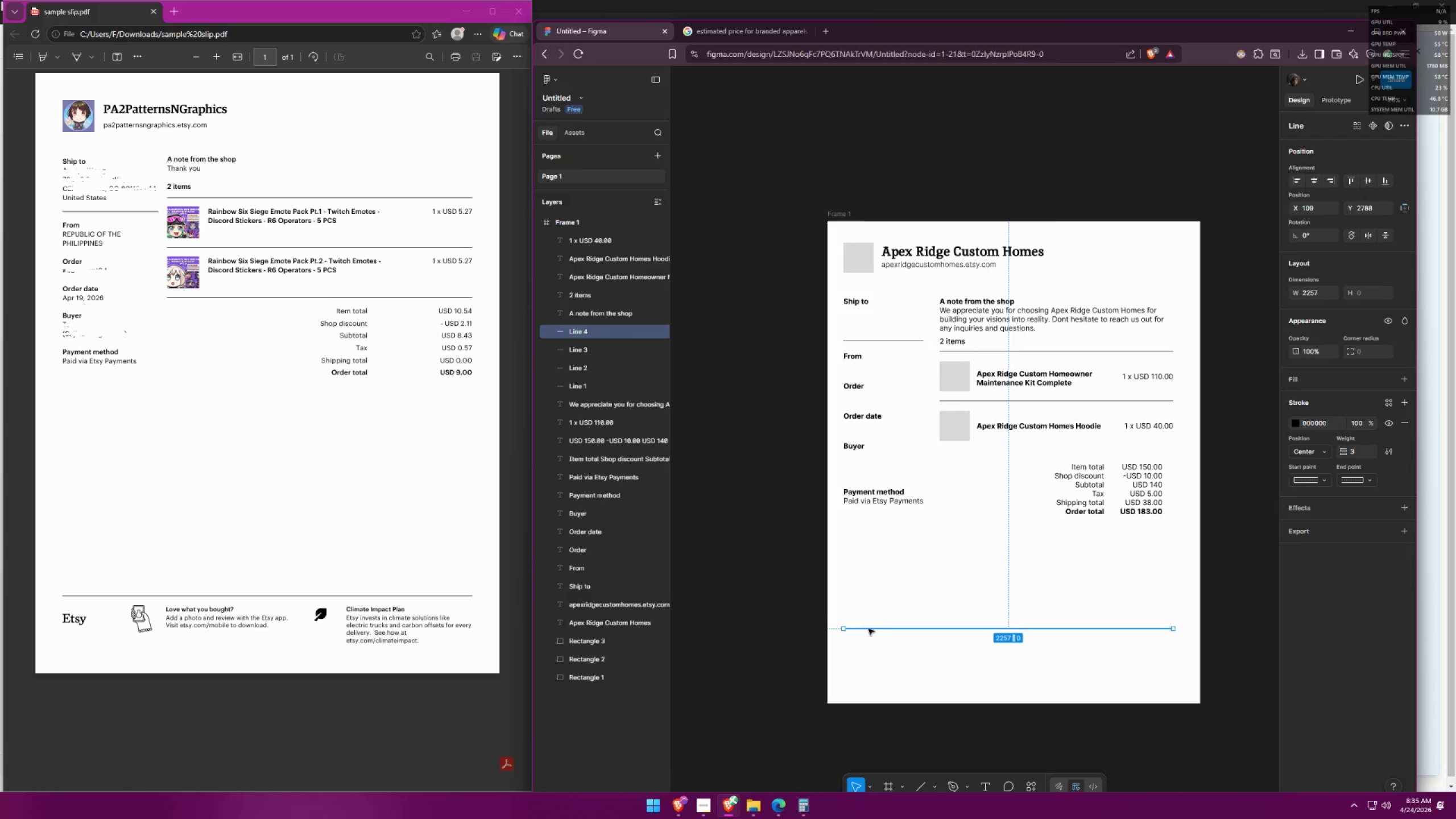 
hold_key(key=ShiftLeft, duration=1.52)
 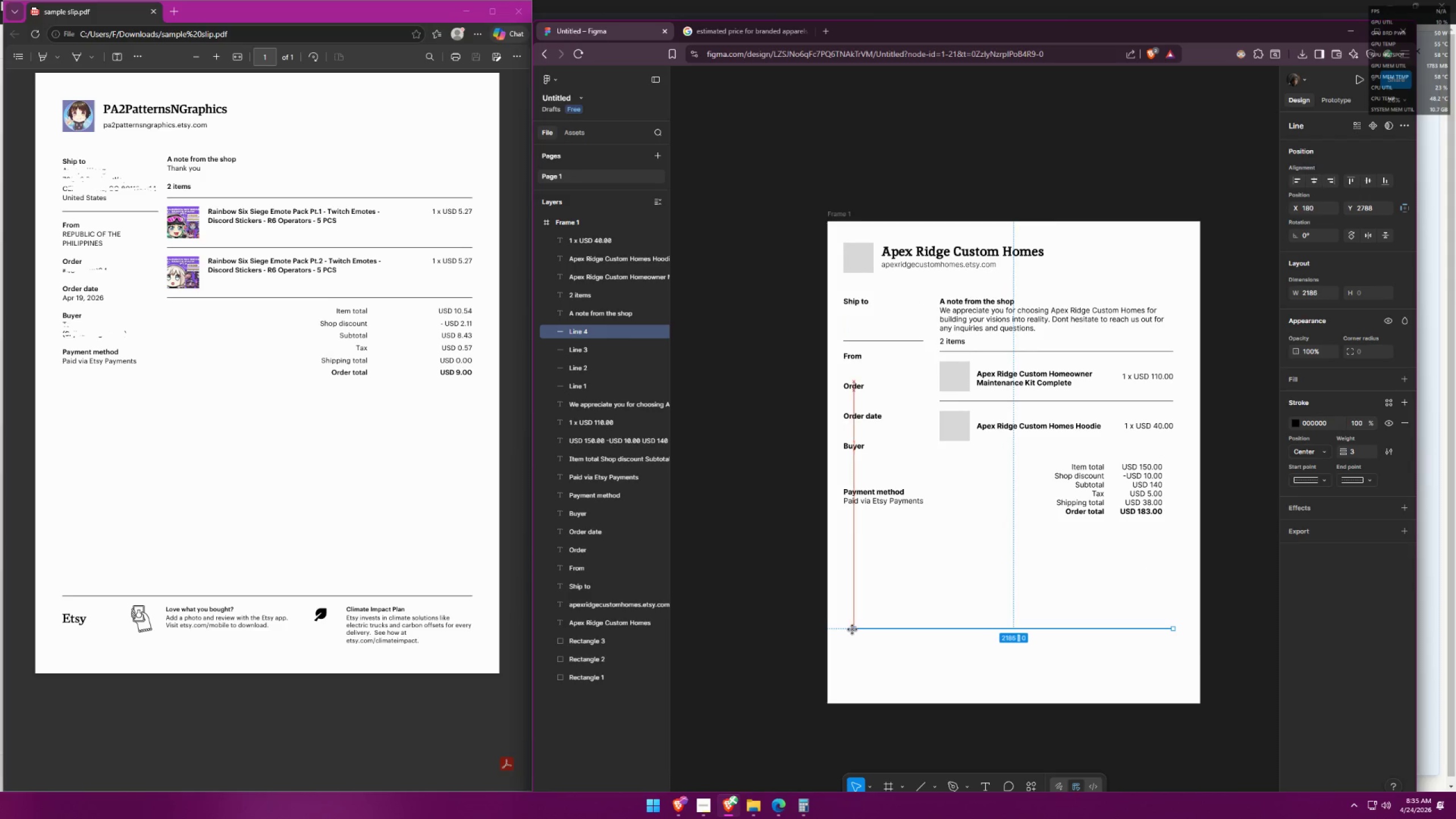 
hold_key(key=ShiftLeft, duration=1.52)
 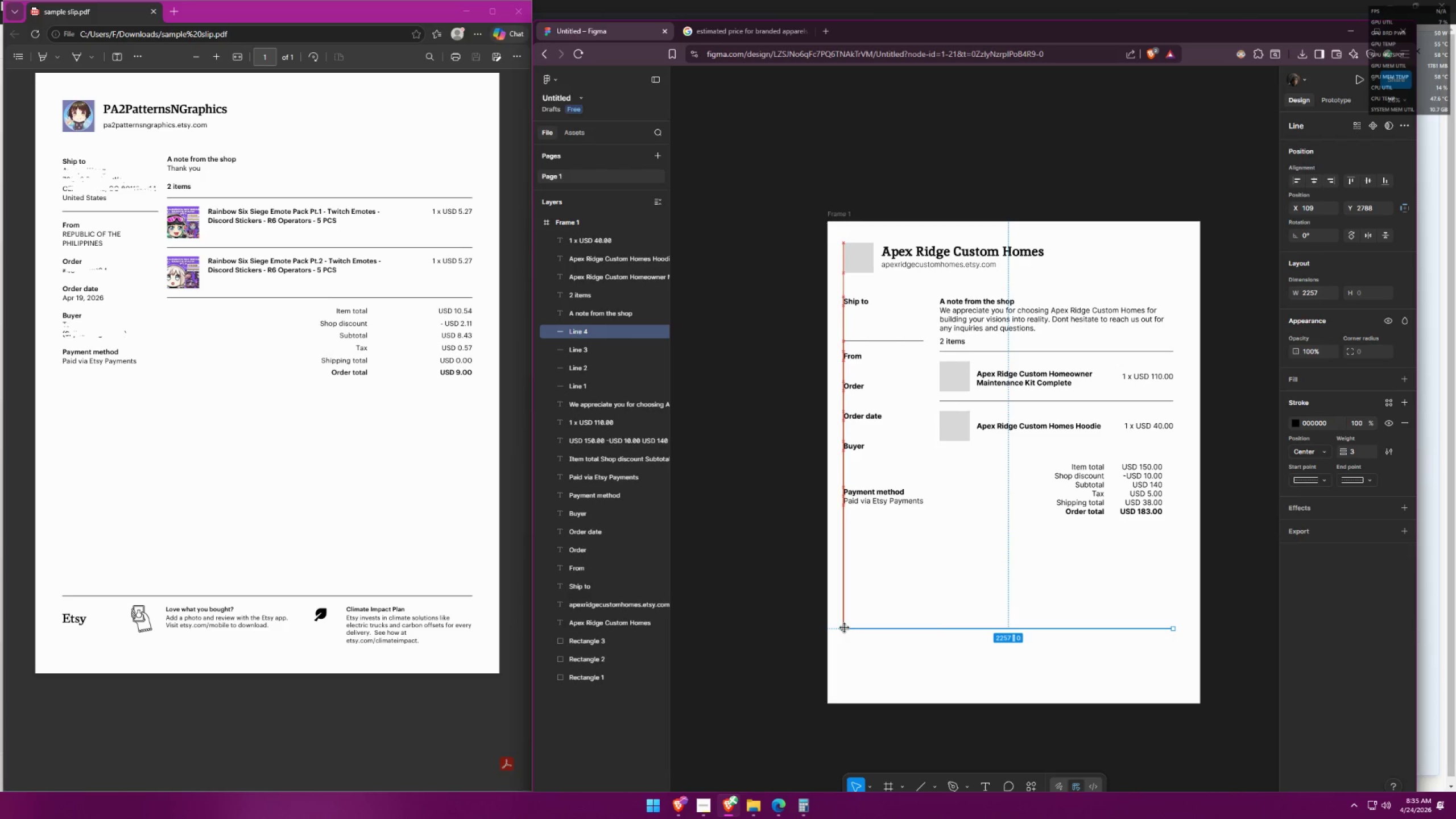 
hold_key(key=ShiftLeft, duration=0.89)
 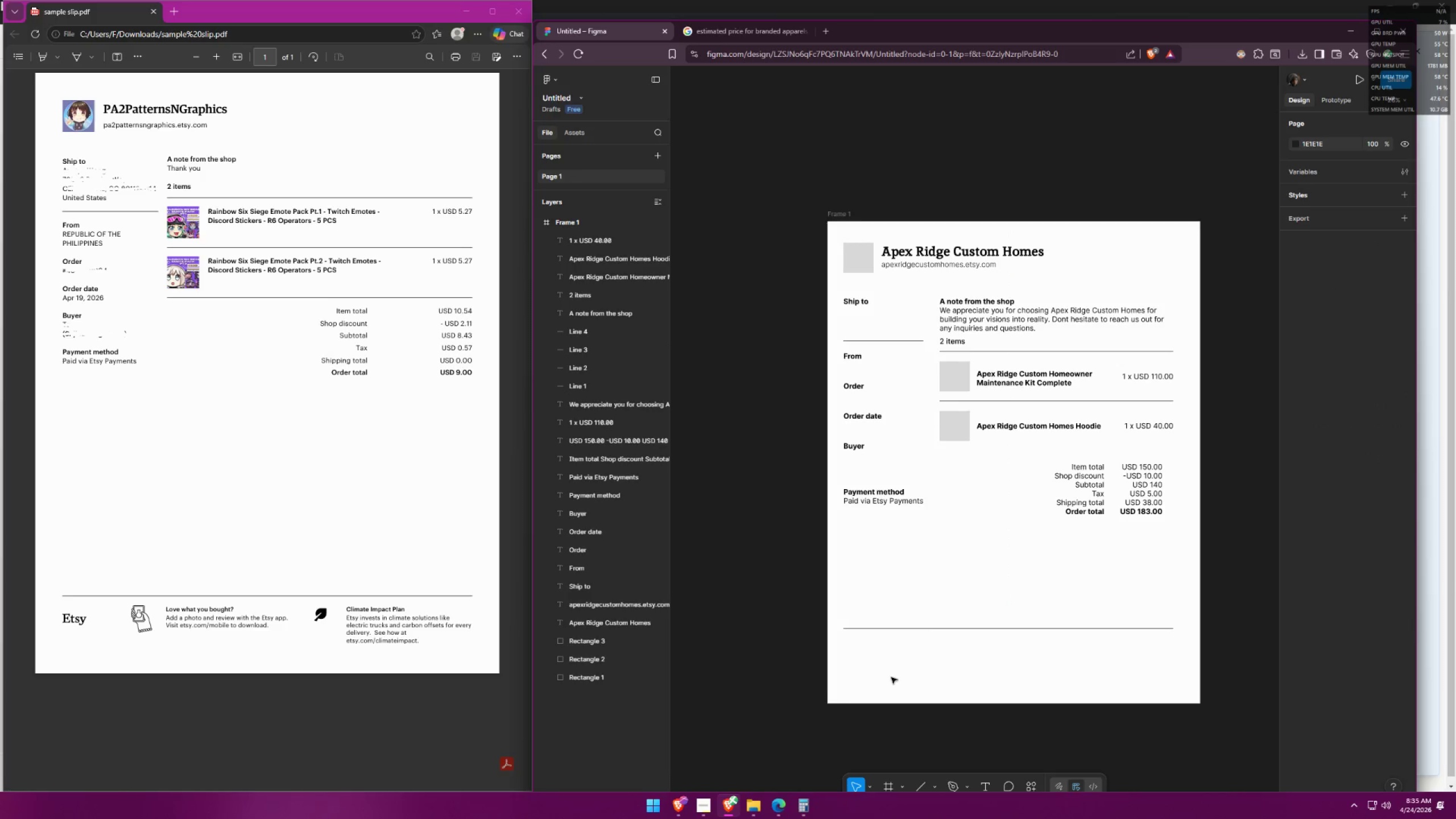 
left_click_drag(start_coordinate=[837, 673], to_coordinate=[1207, 197])
 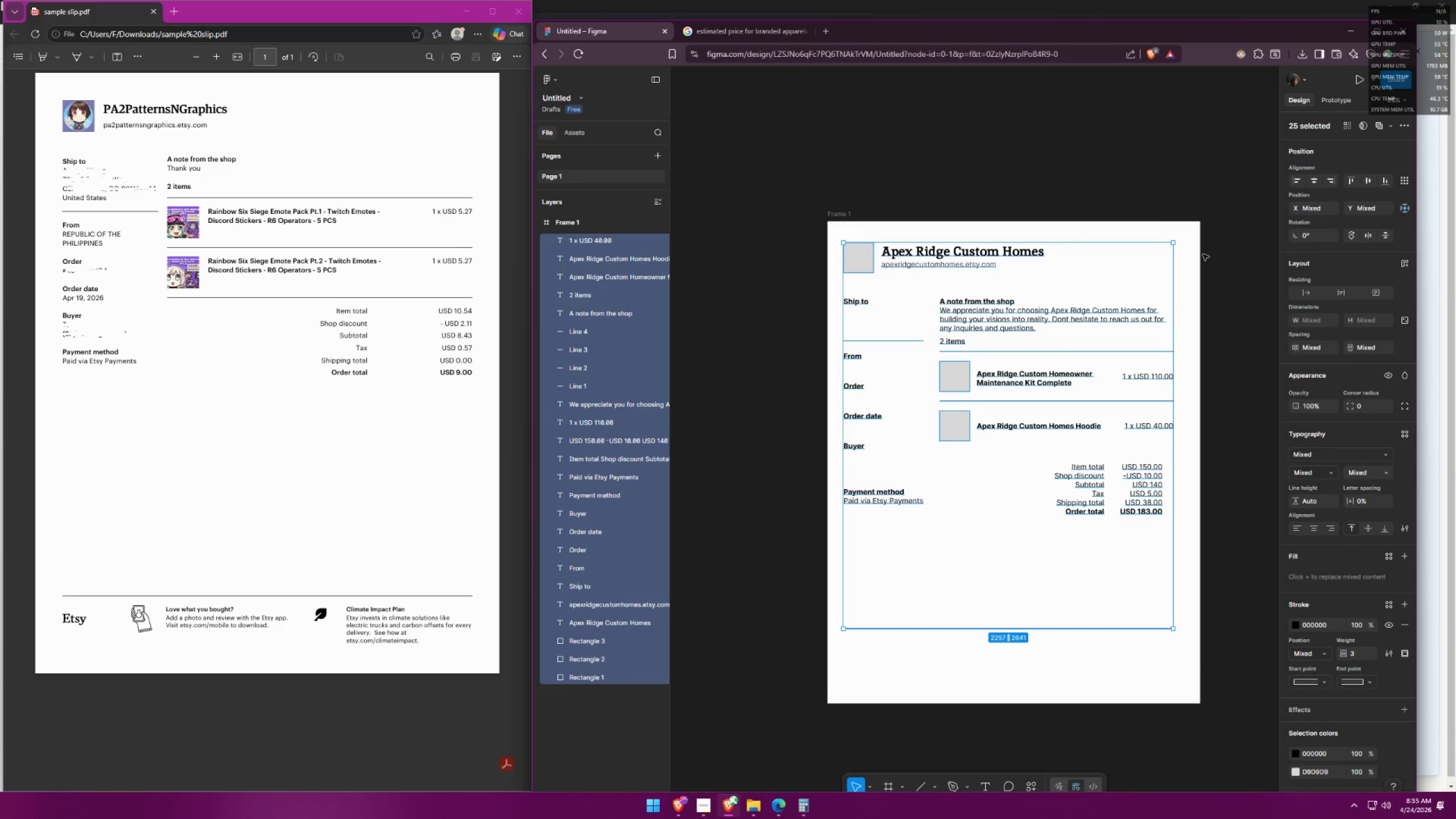 
left_click_drag(start_coordinate=[1085, 271], to_coordinate=[1089, 274])
 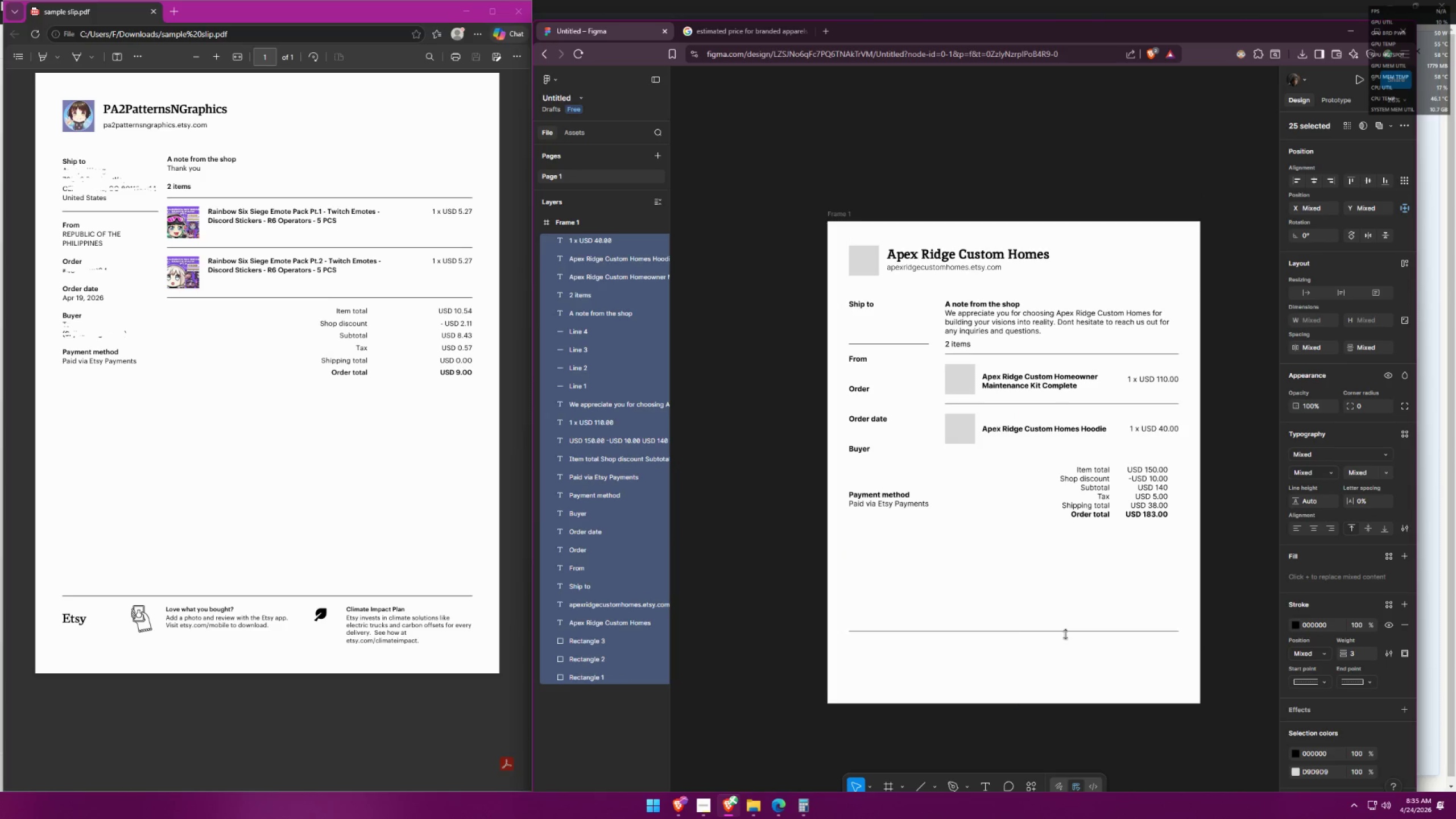 
left_click([1055, 656])
 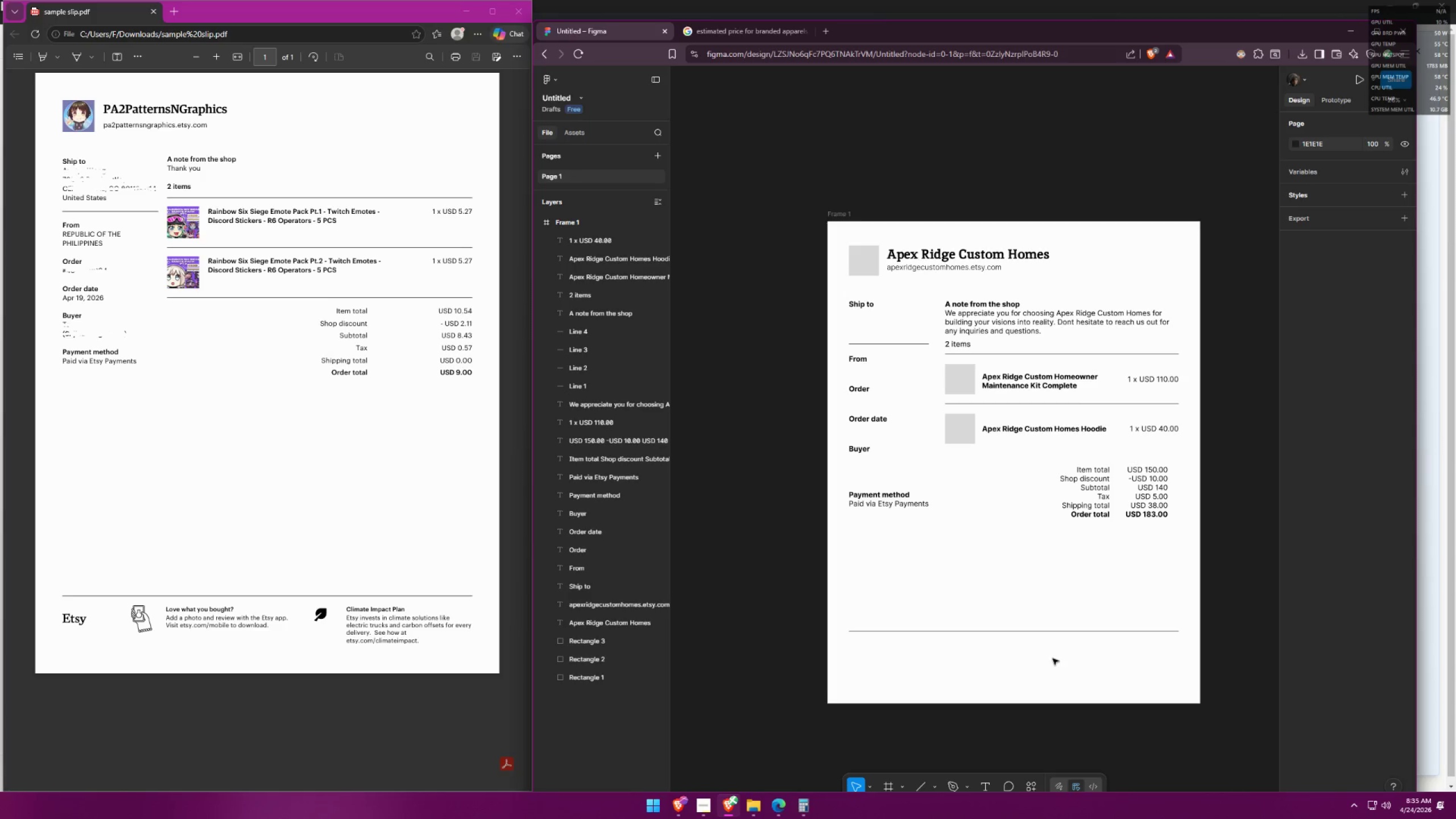 
key(Control+ControlLeft)
 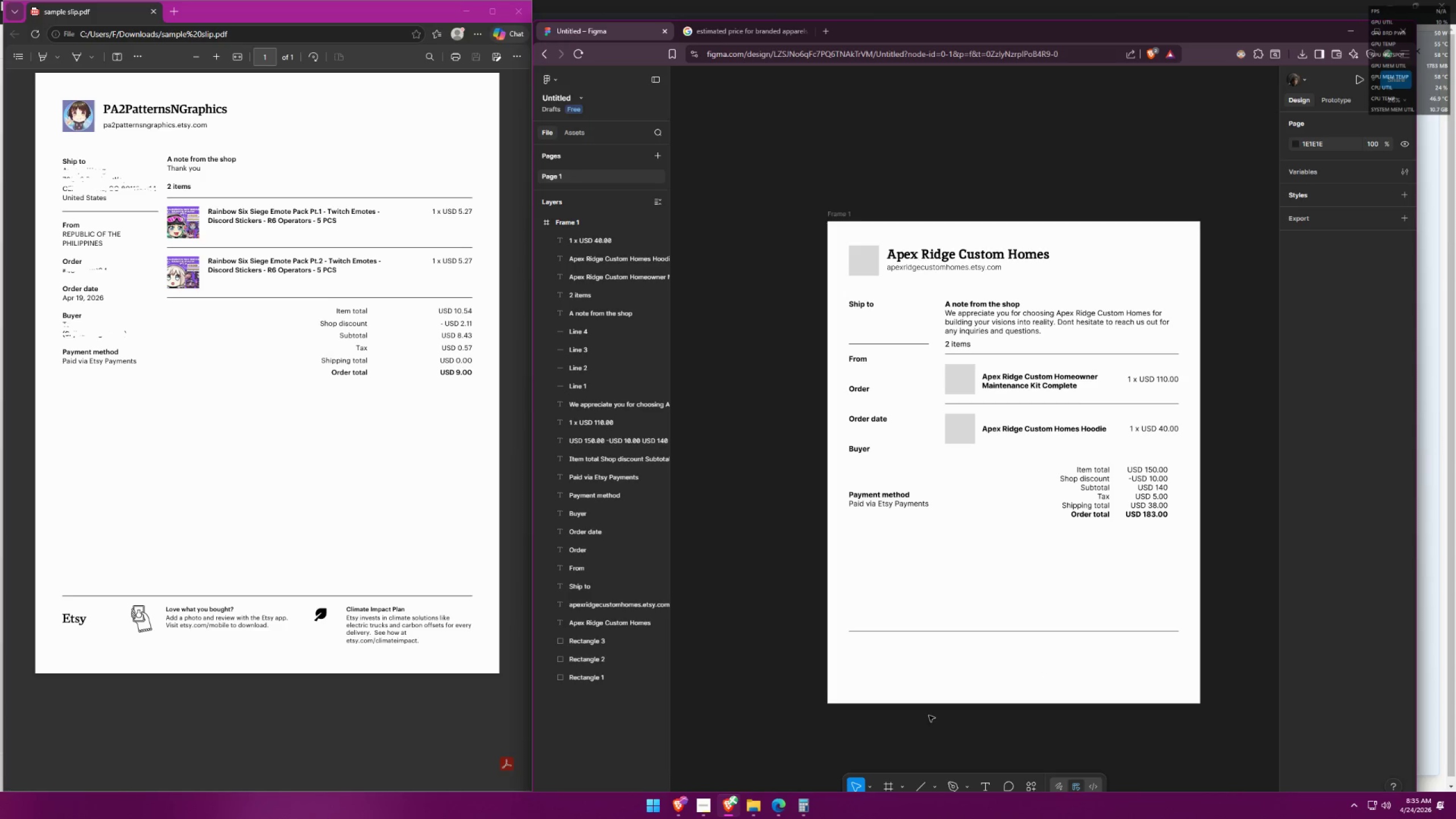 
hold_key(key=ControlLeft, duration=0.39)
scroll: coordinate [926, 715], scroll_direction: up, amount: 3.0
 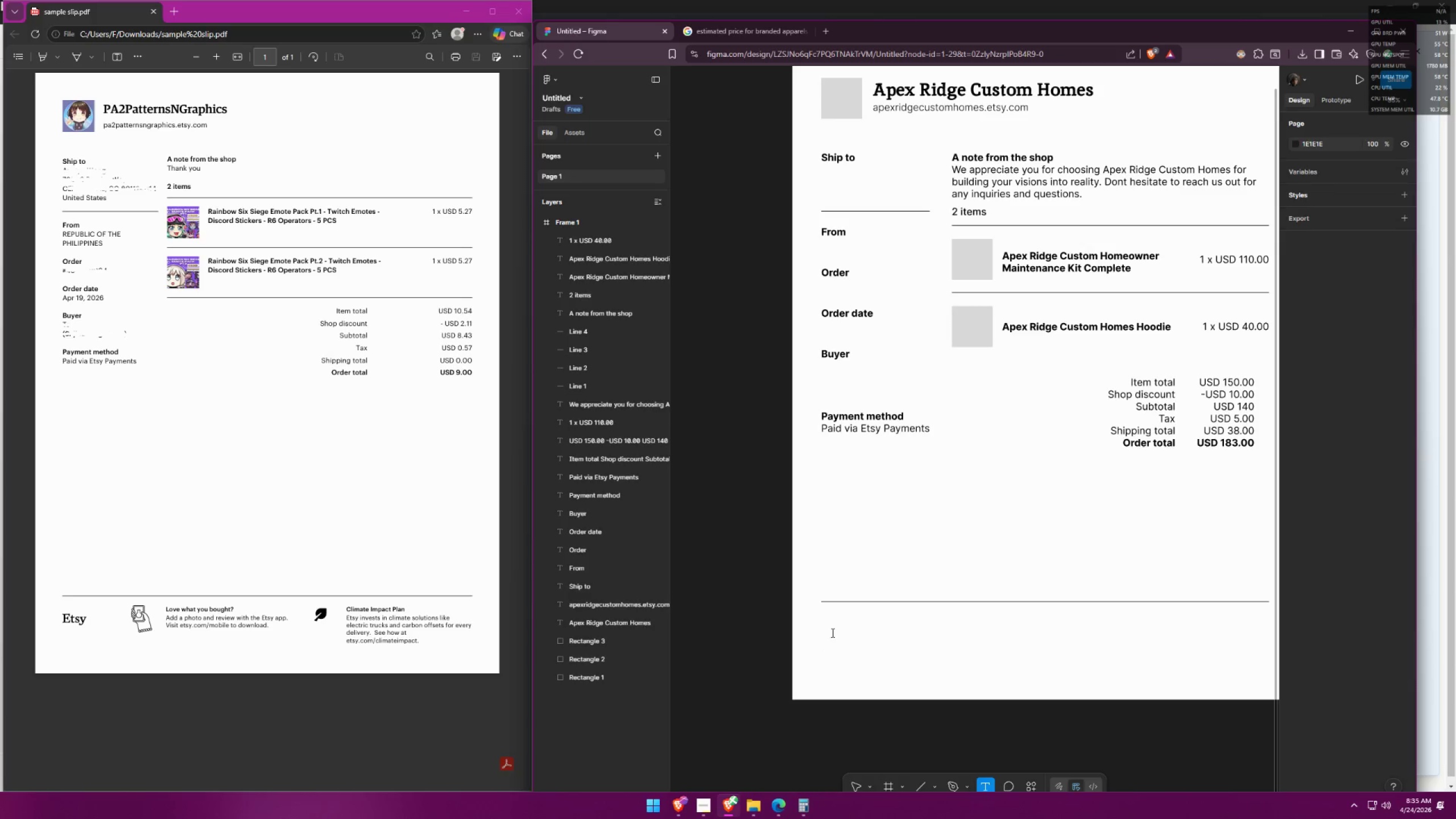 
type(Etsy)
 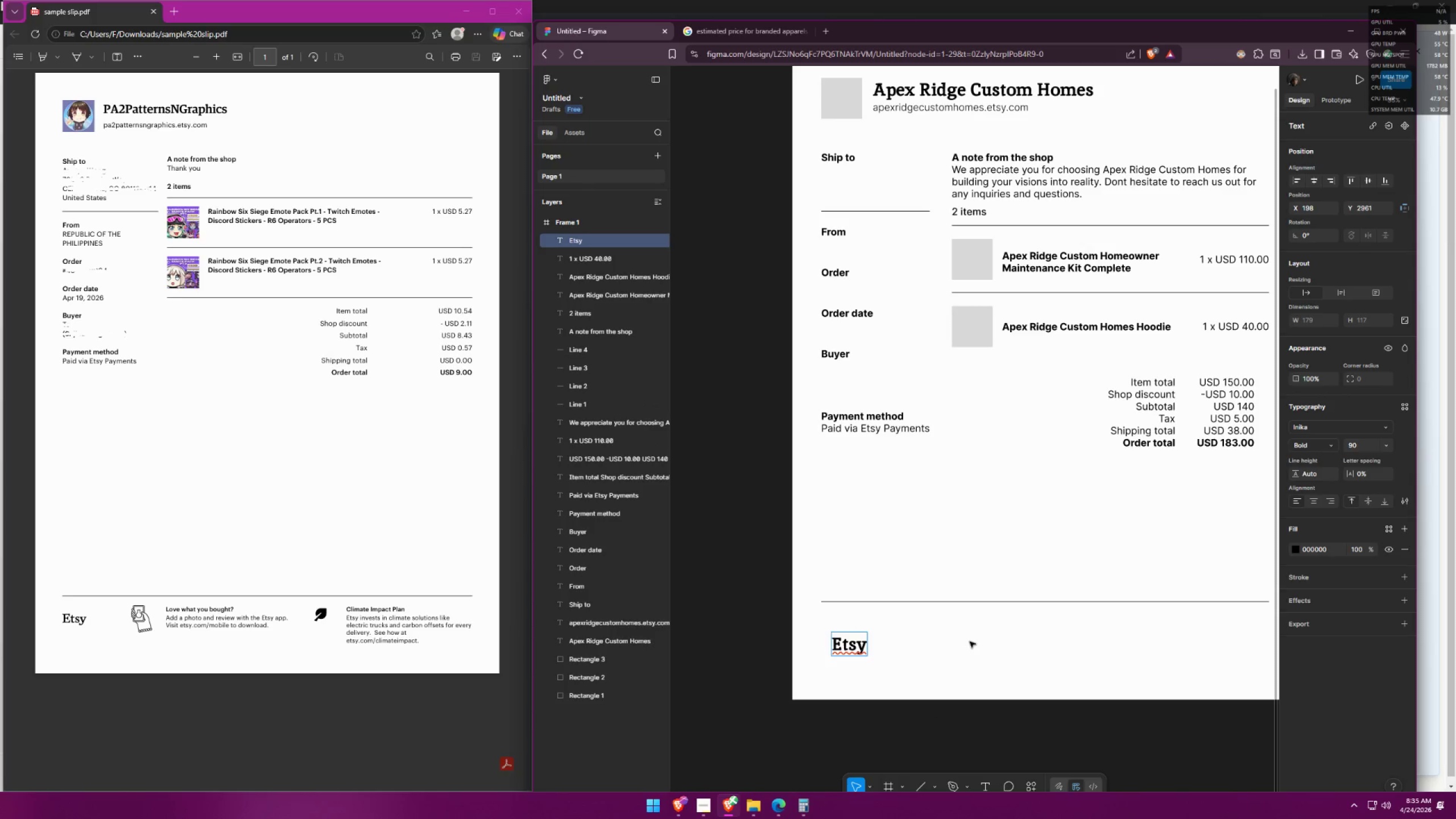 
left_click([892, 652])
 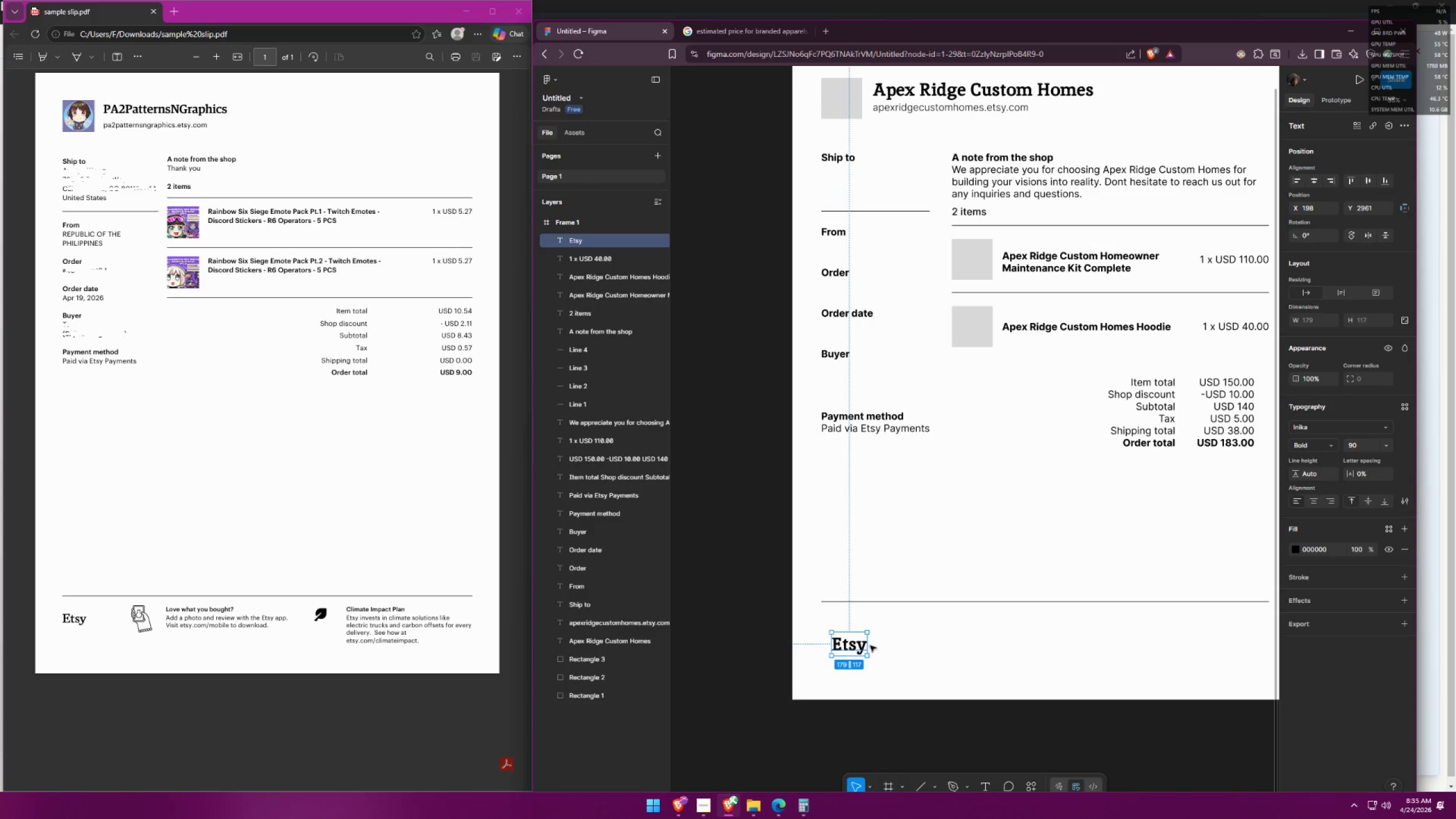 
double_click([856, 643])
 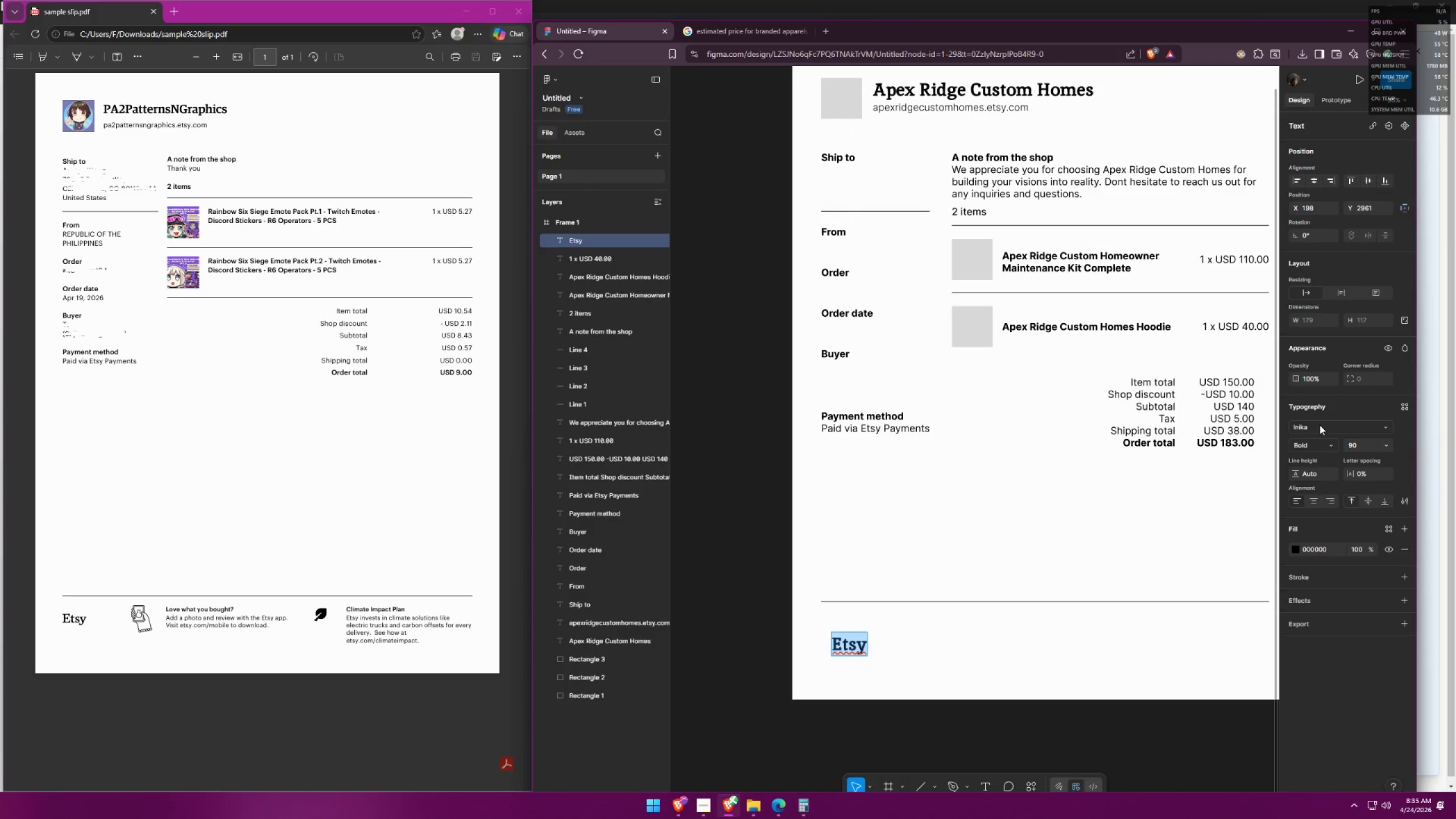 
left_click([1320, 436])
 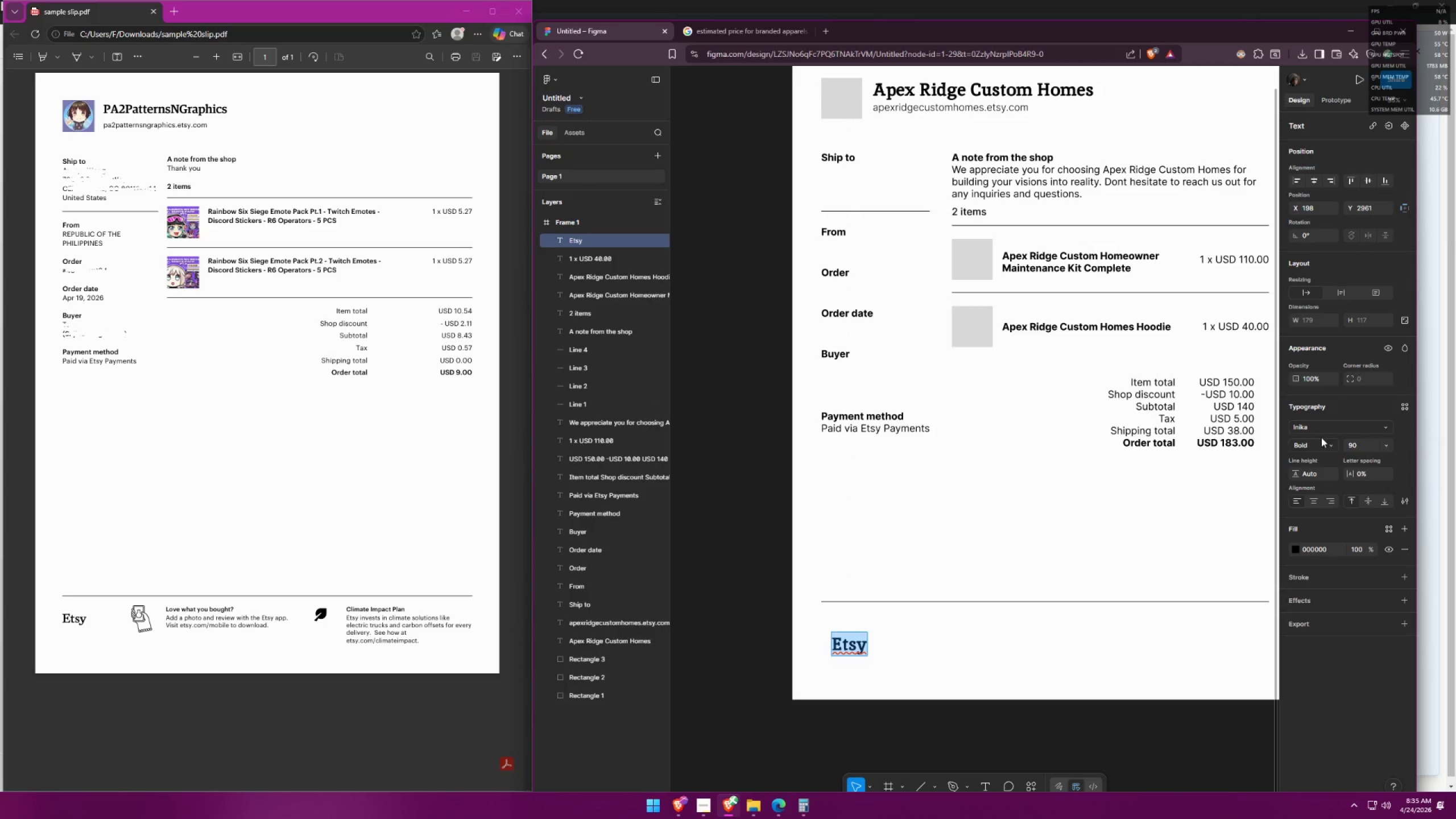 
double_click([1322, 442])
 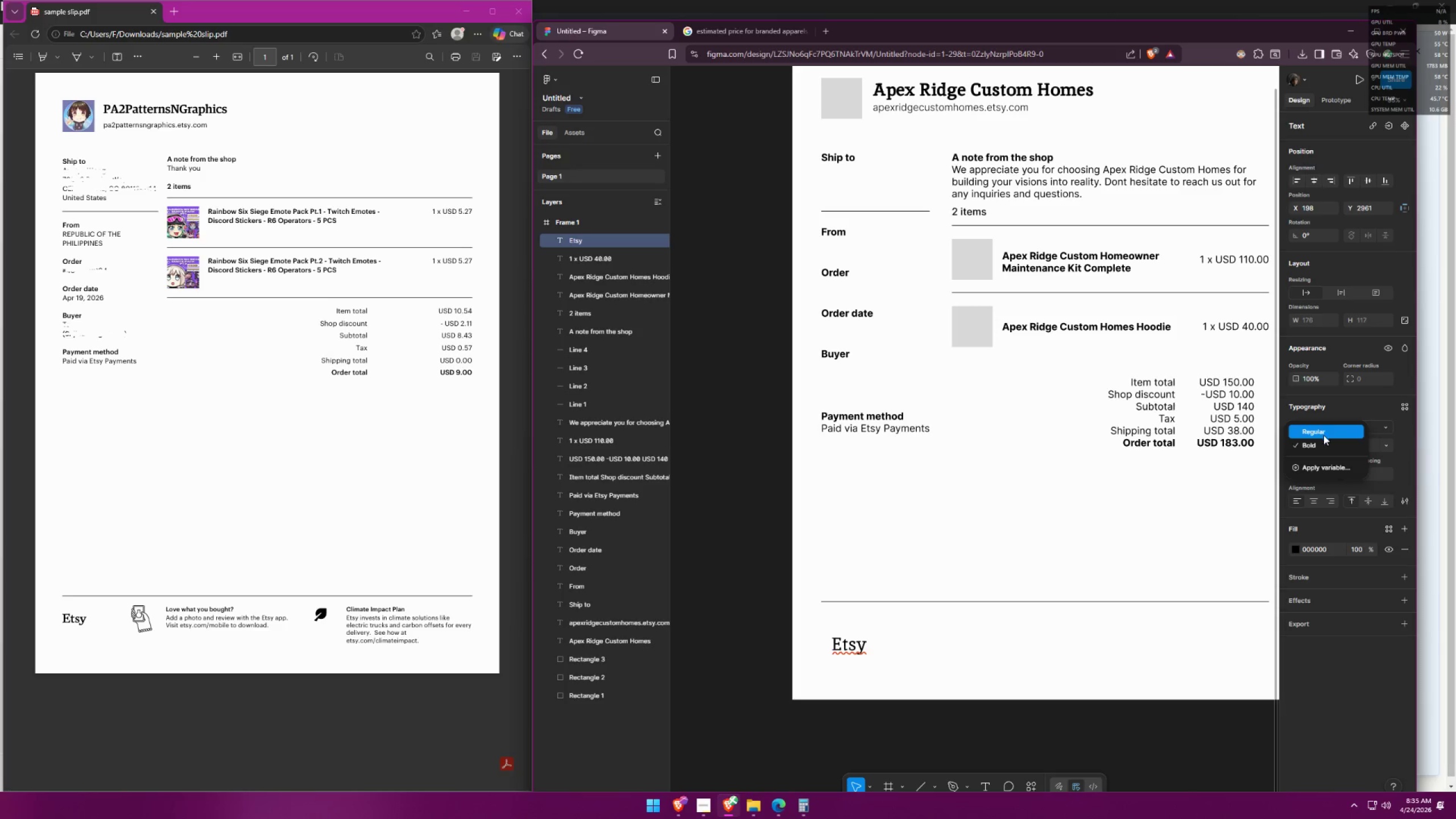 
left_click([1319, 444])
 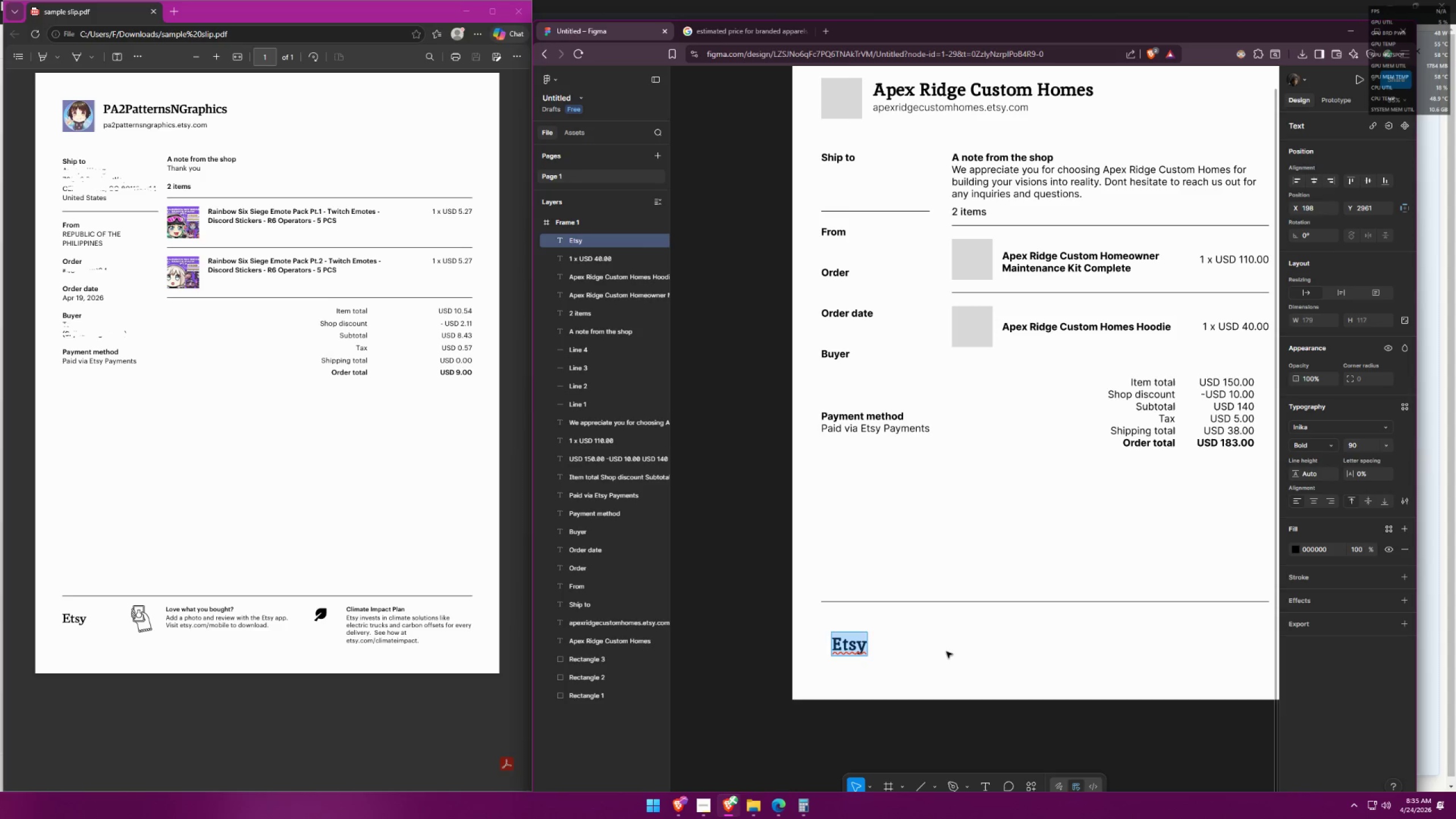 
double_click([851, 649])
 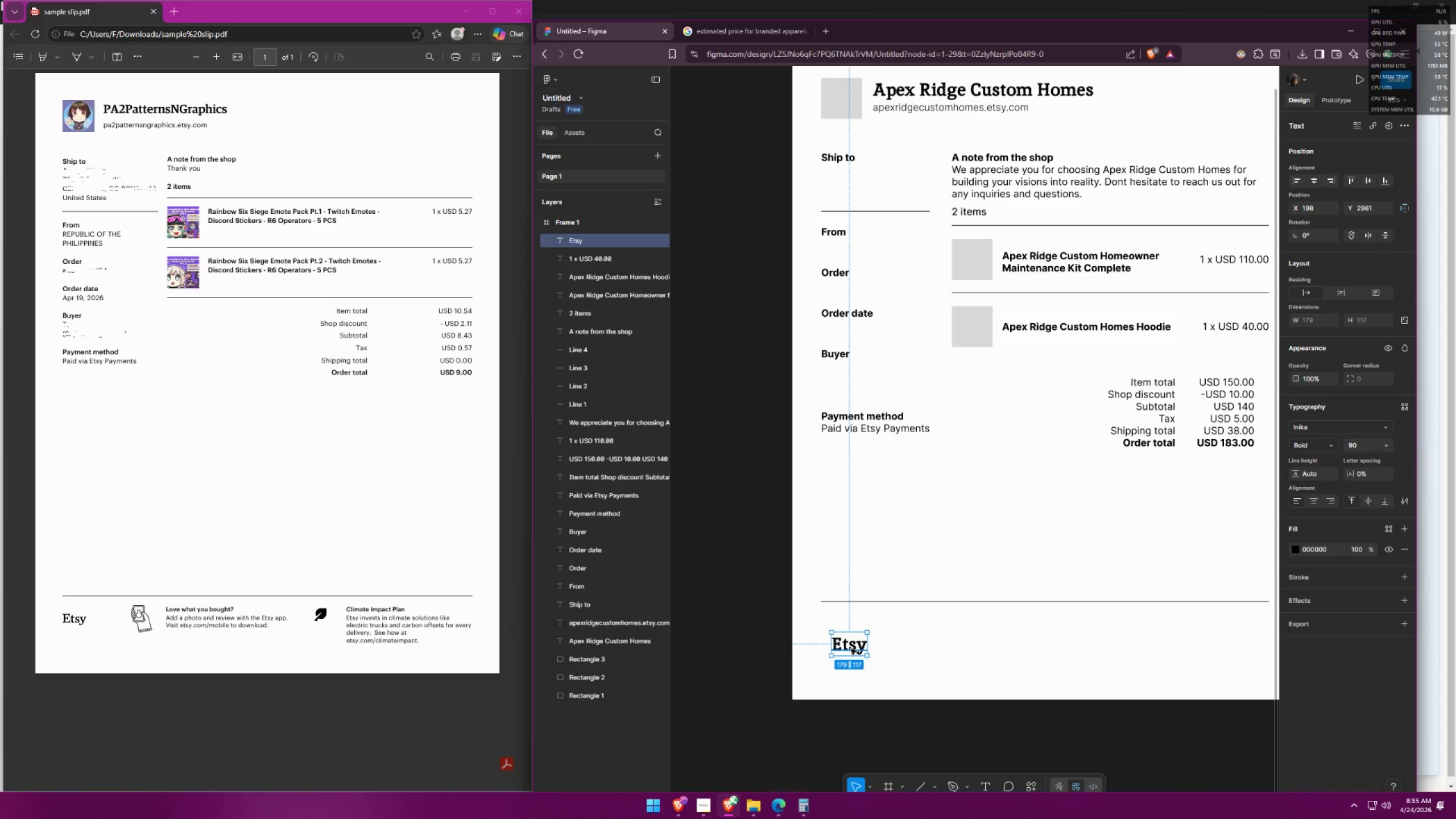 
triple_click([851, 649])
 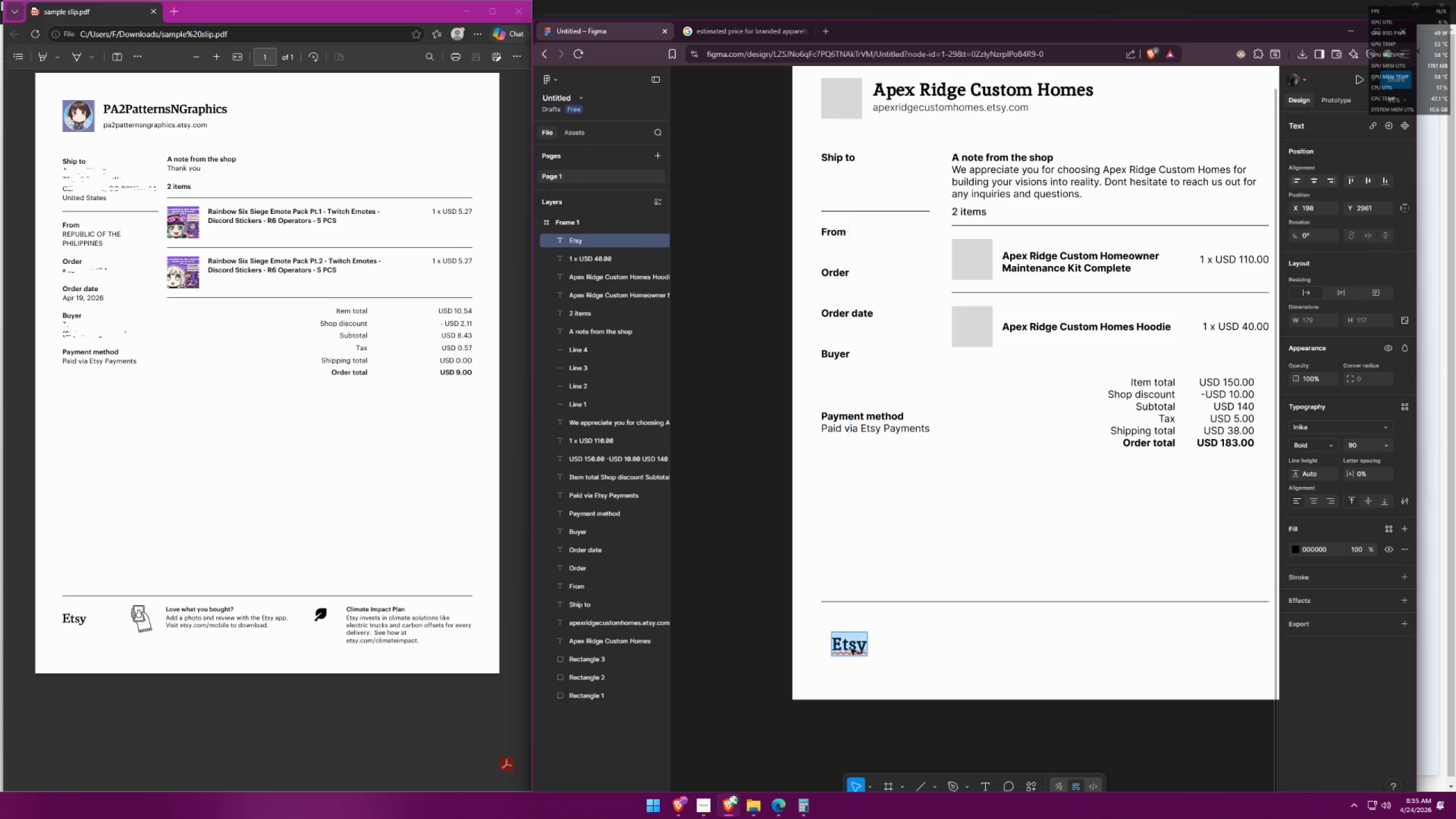 
triple_click([851, 649])
 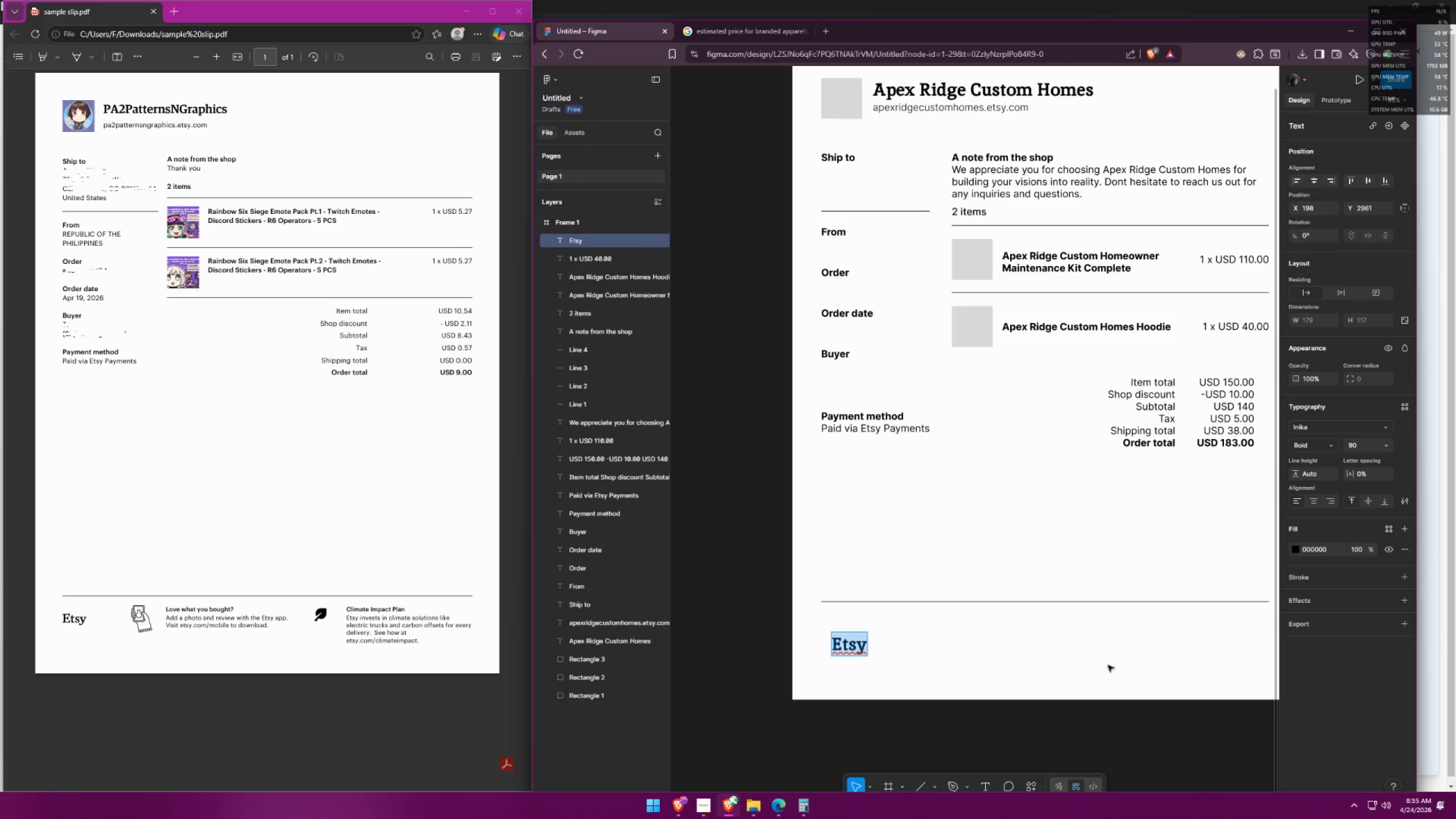 
left_click_drag(start_coordinate=[848, 646], to_coordinate=[838, 638])
 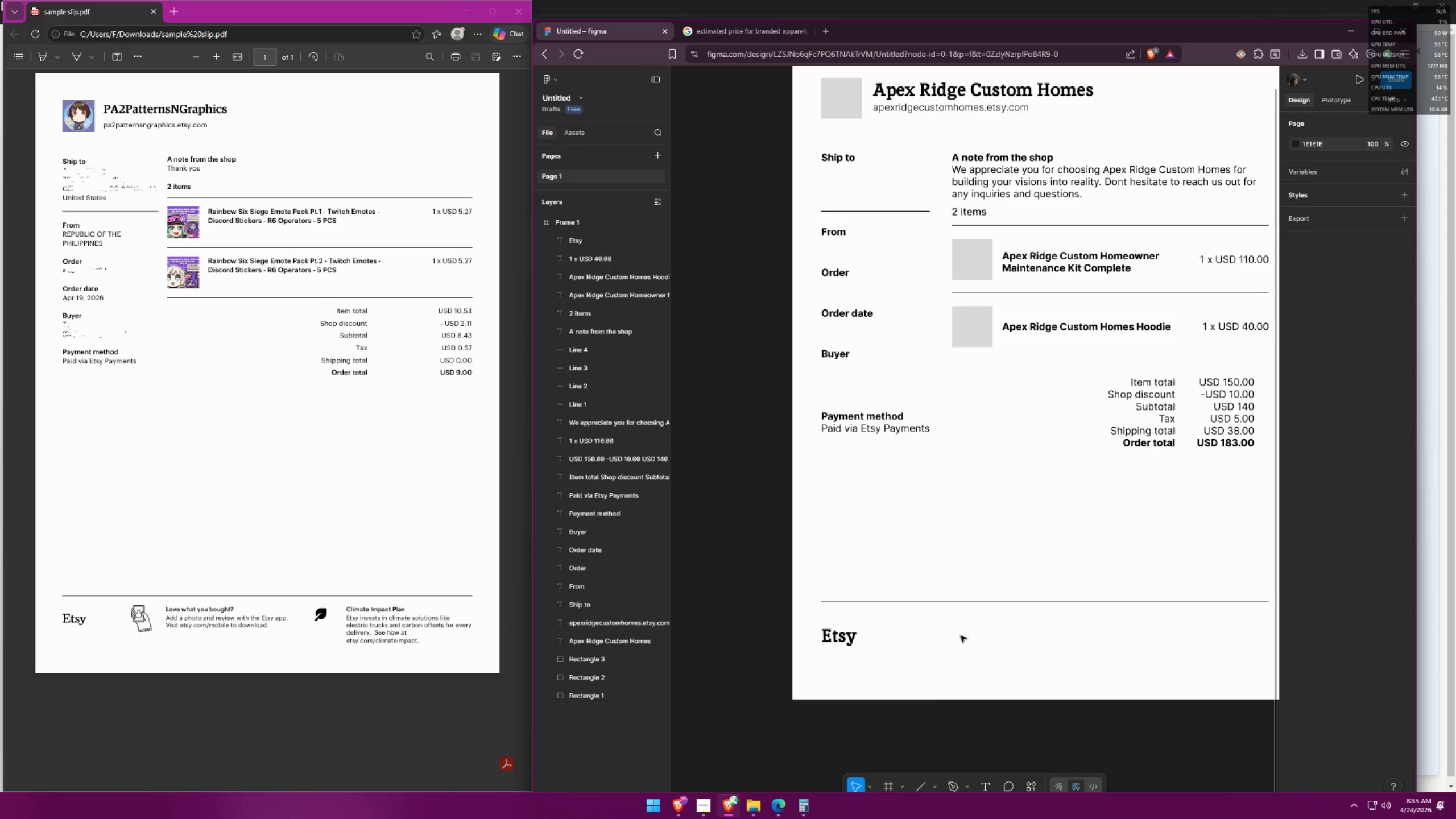 
left_click([1150, 442])
 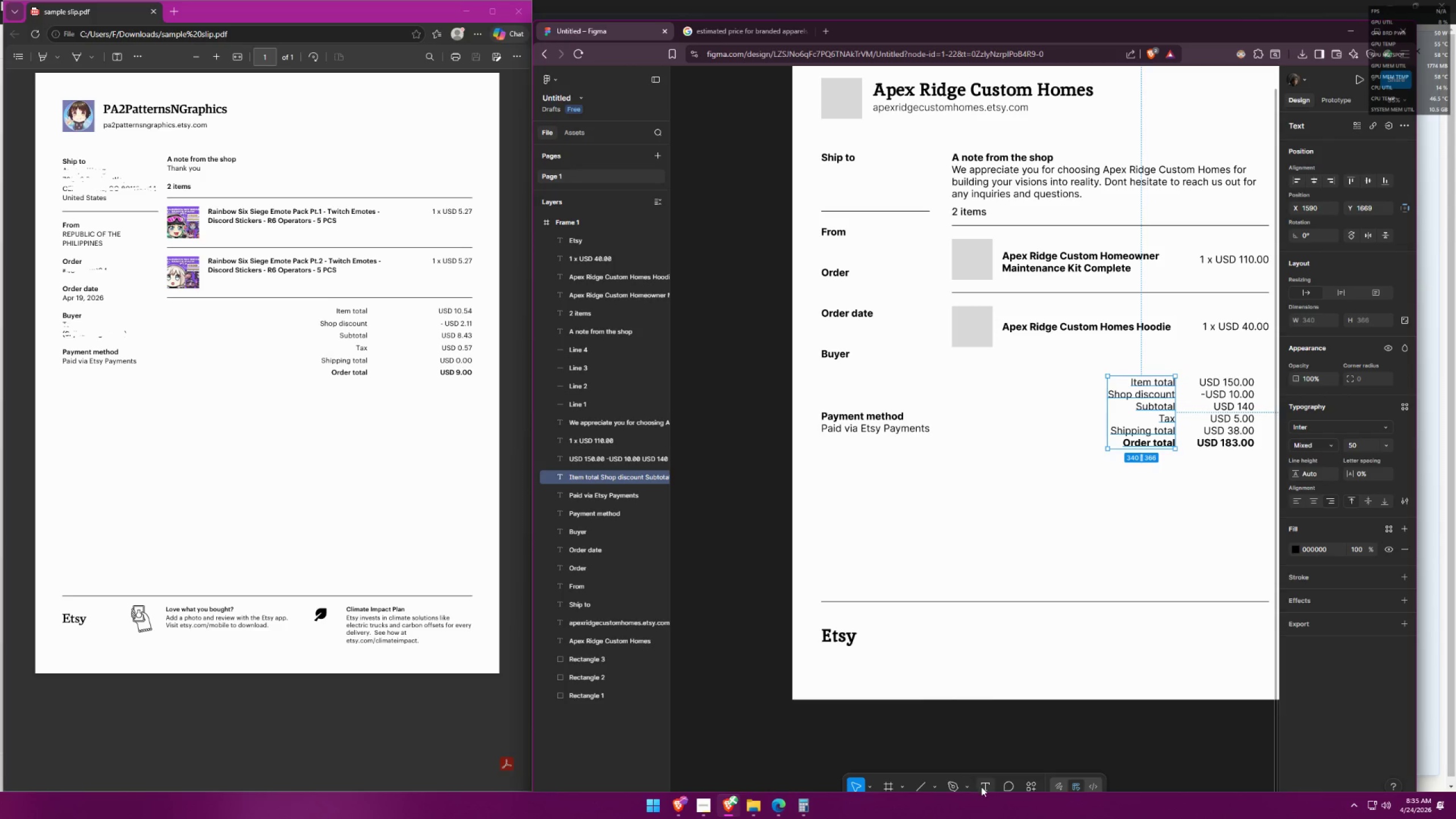 
left_click([982, 787])
 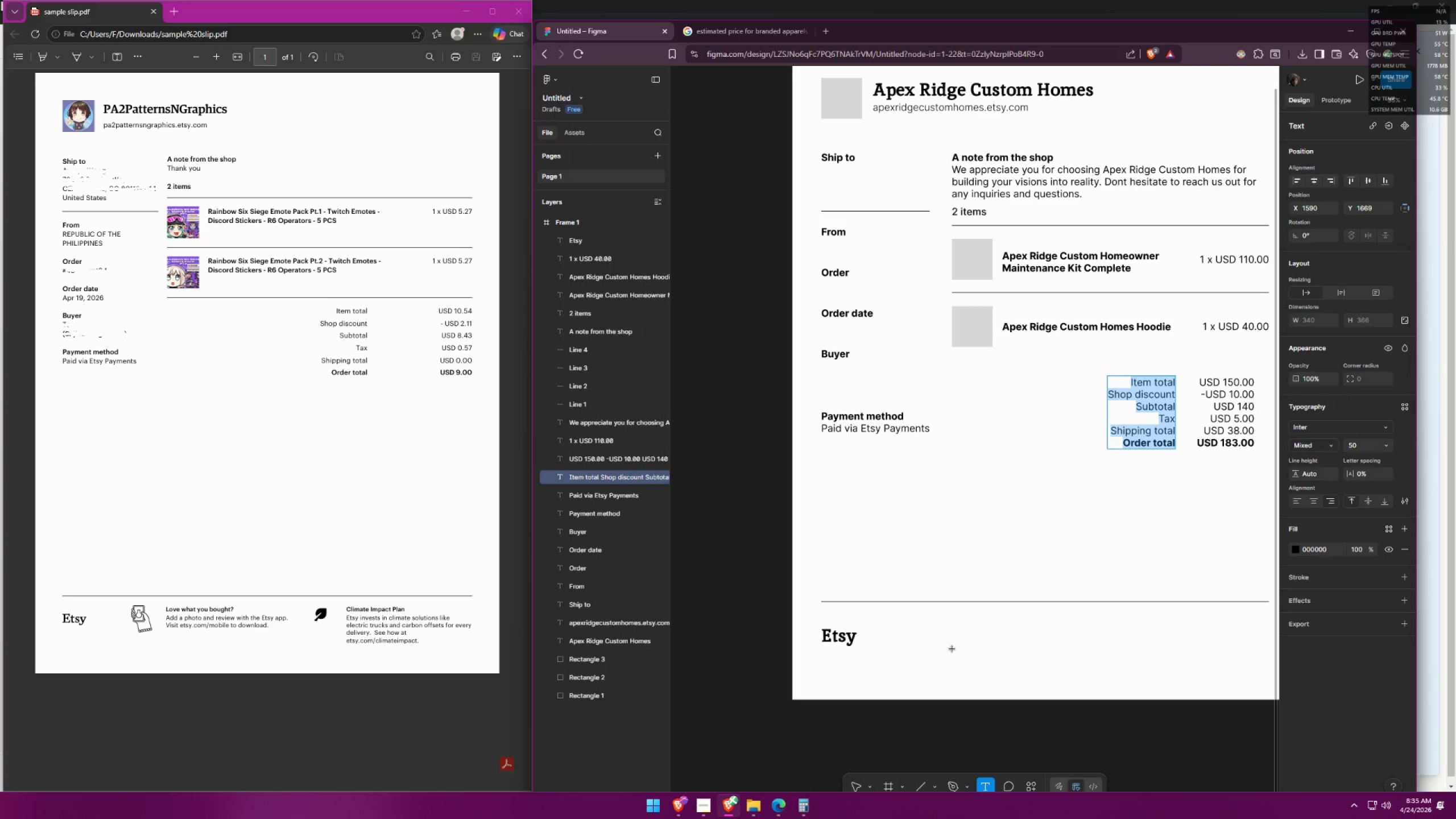 
left_click([940, 622])
 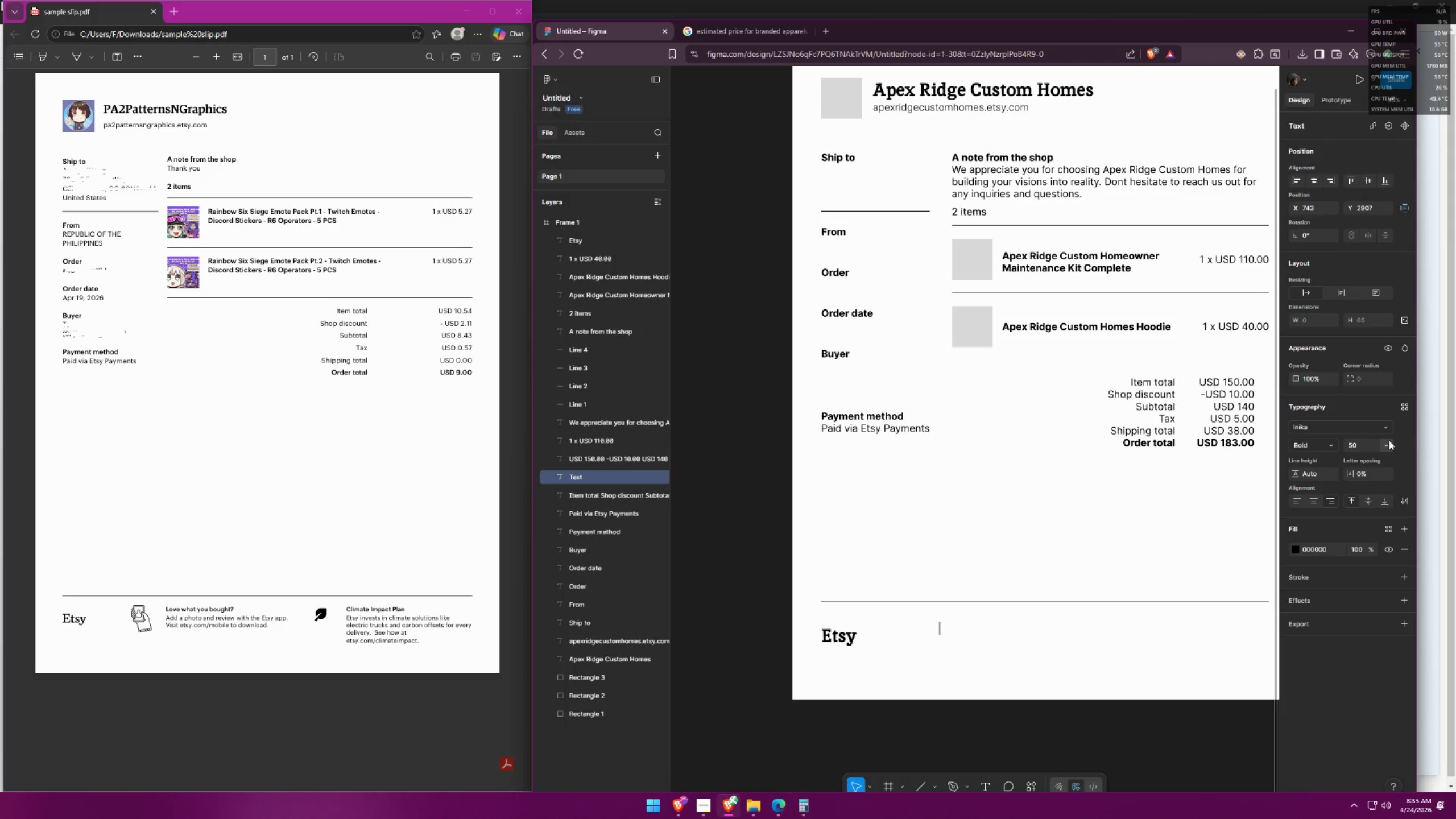 
left_click([1389, 442])
 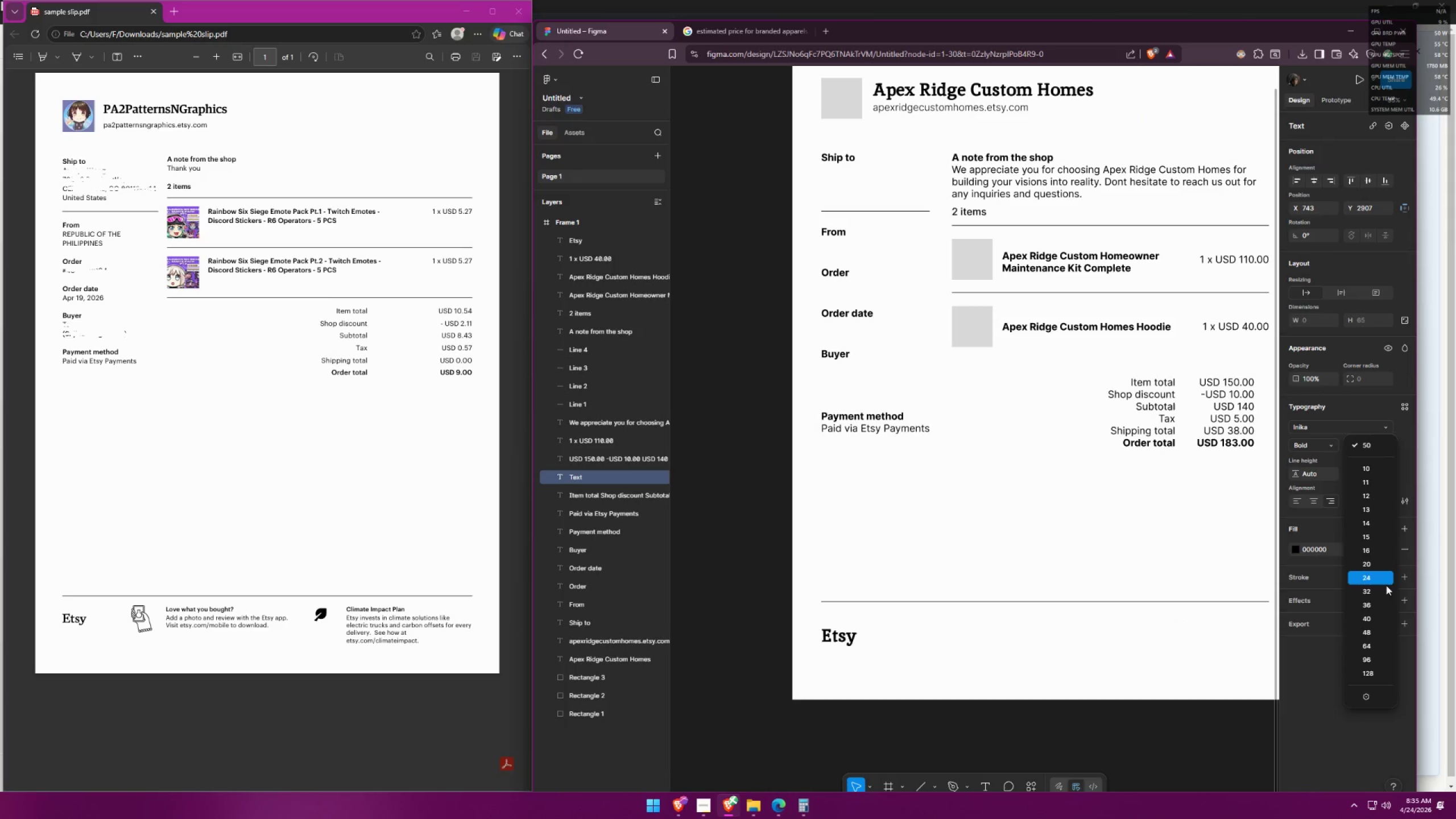 
left_click([1375, 614])
 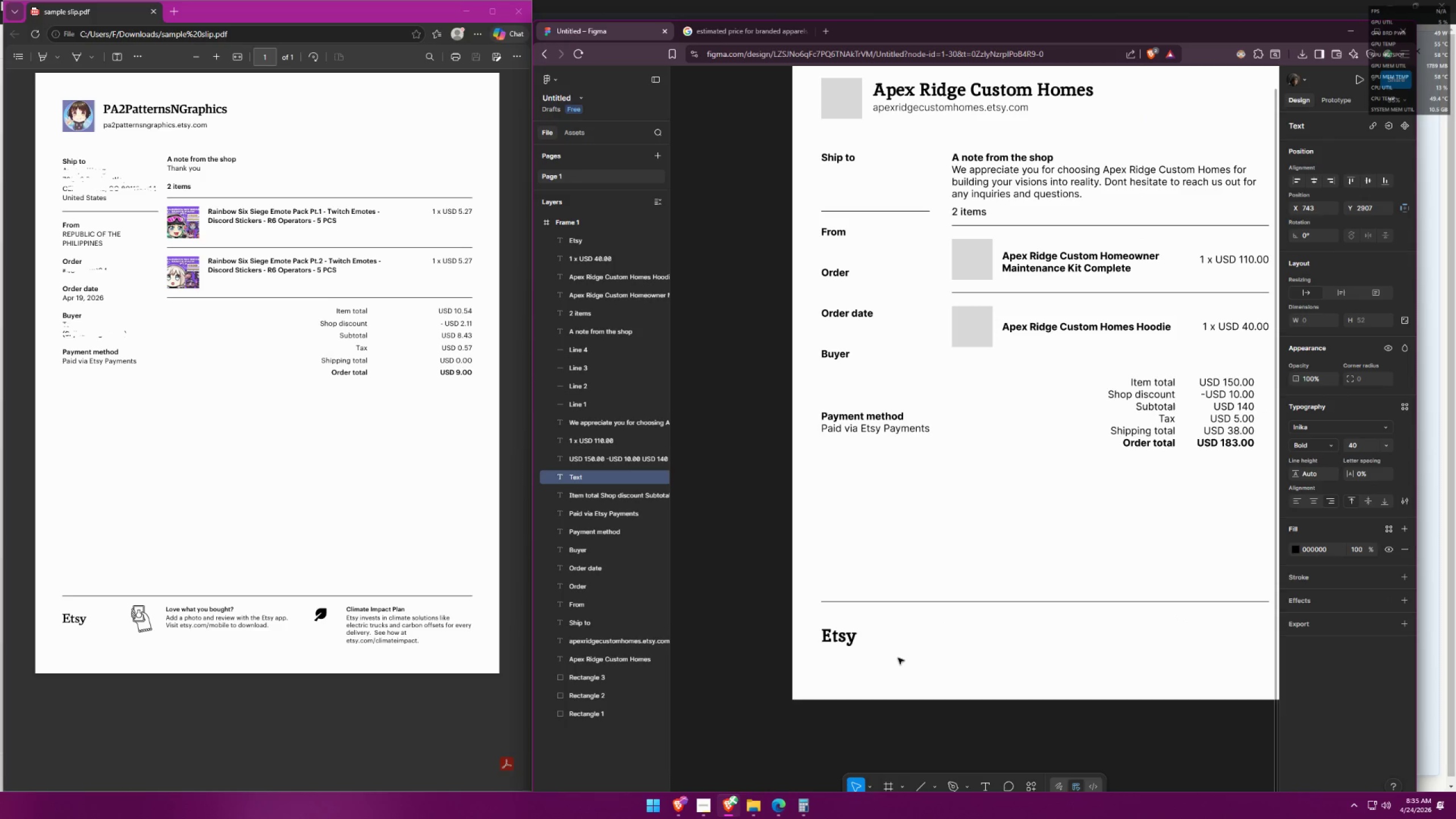 
type(Lo)
 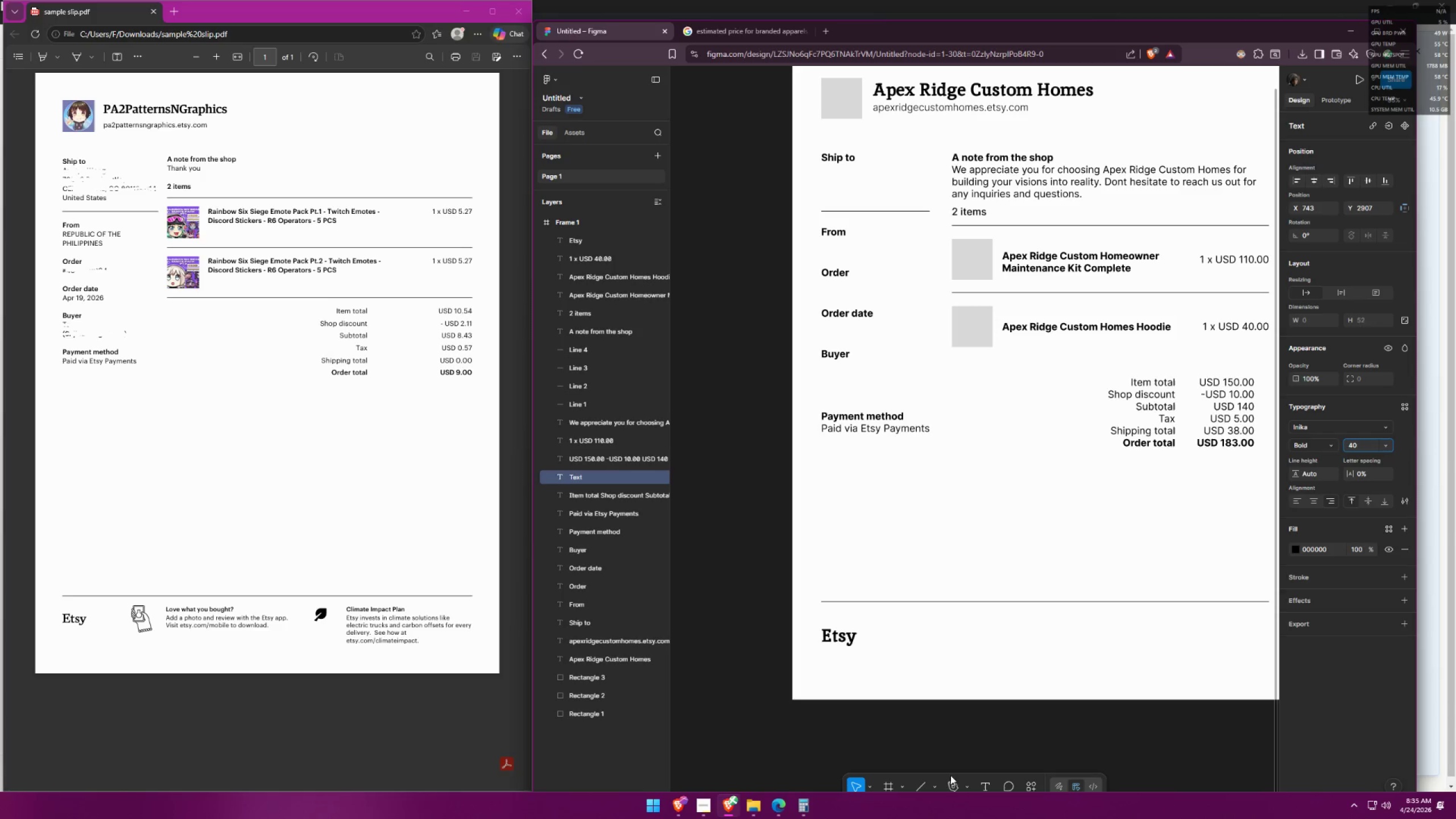 
left_click([984, 785])
 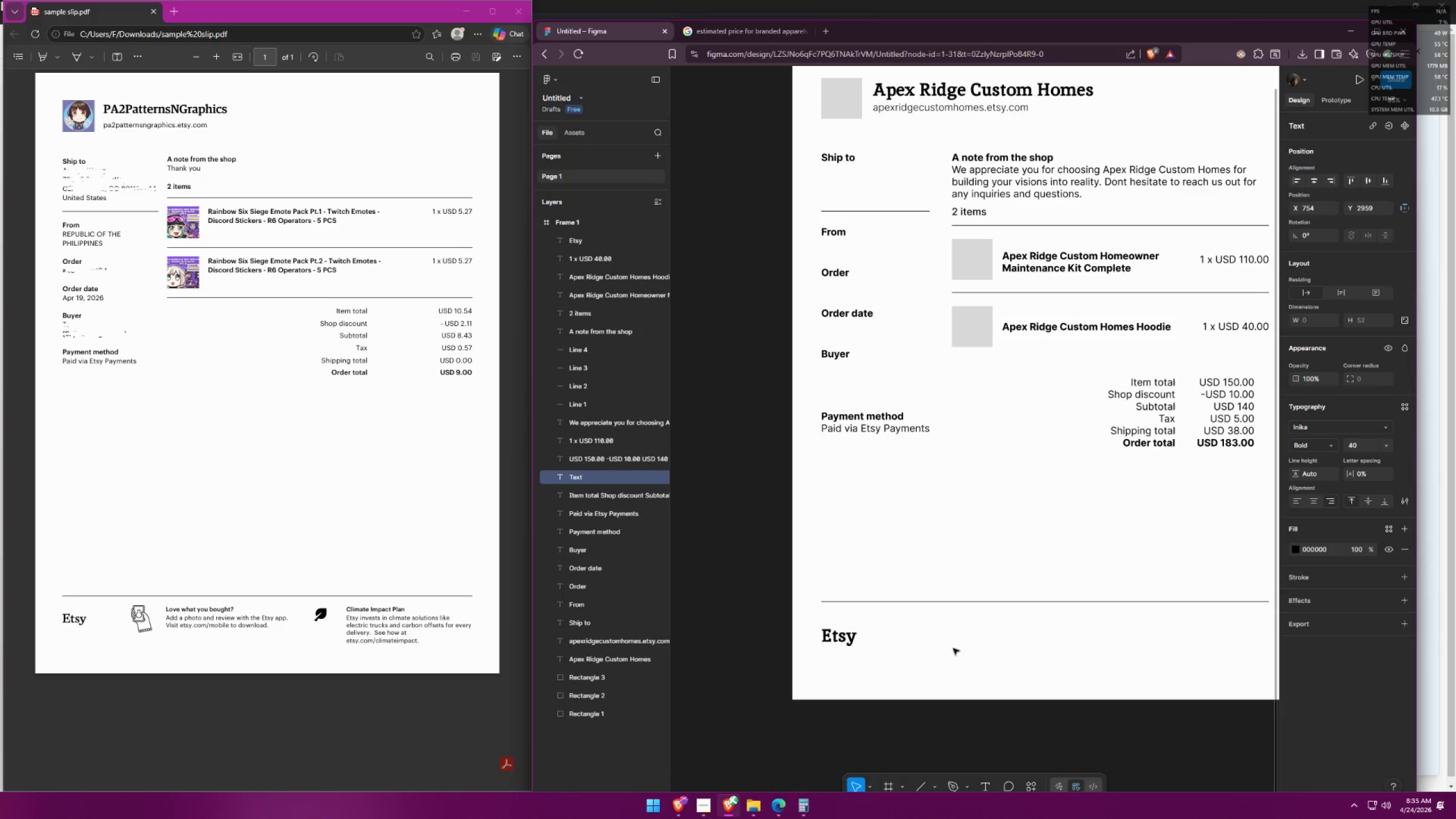 
type(Love what you bought?)
 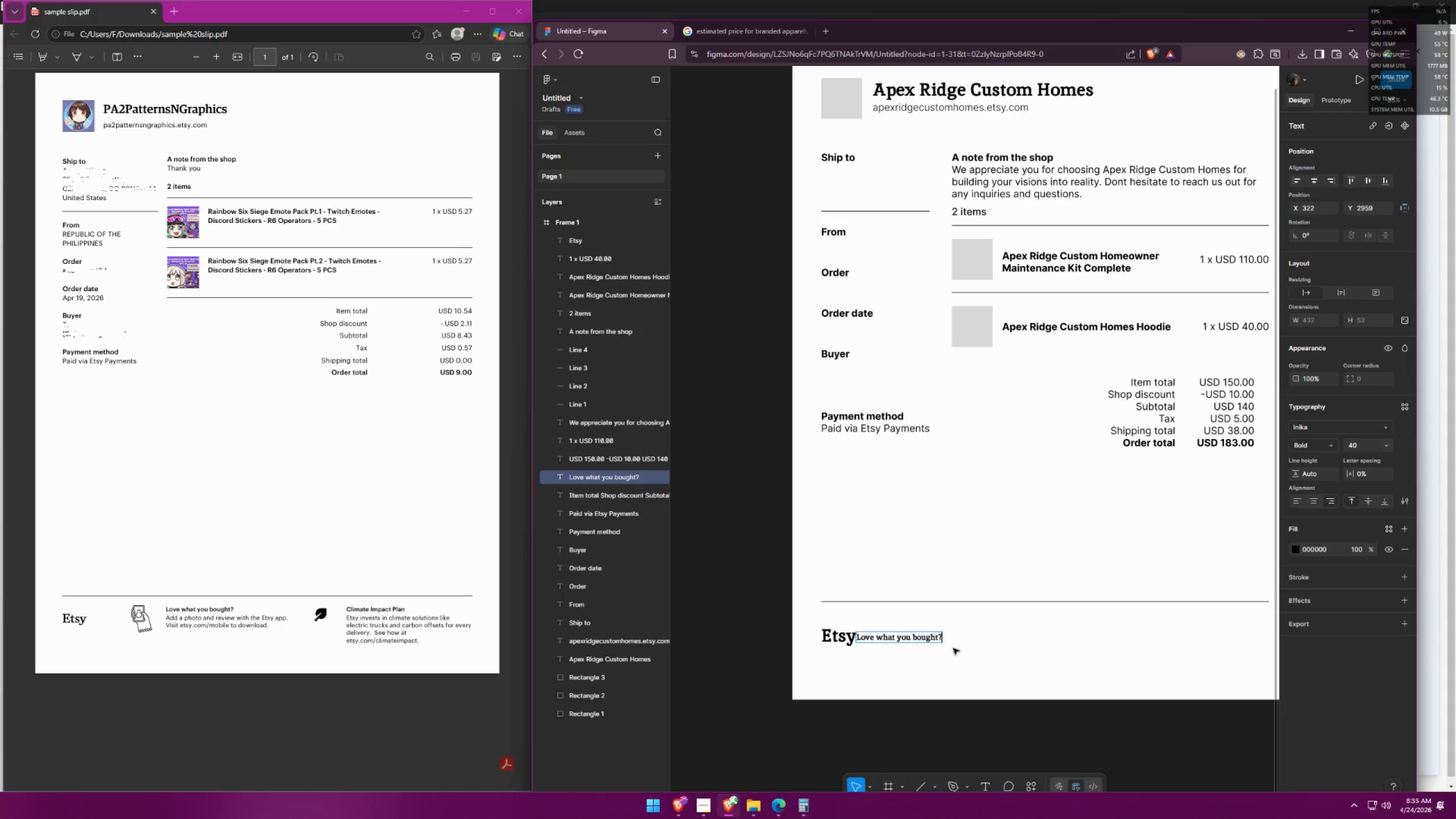 
key(Control+ControlLeft)
 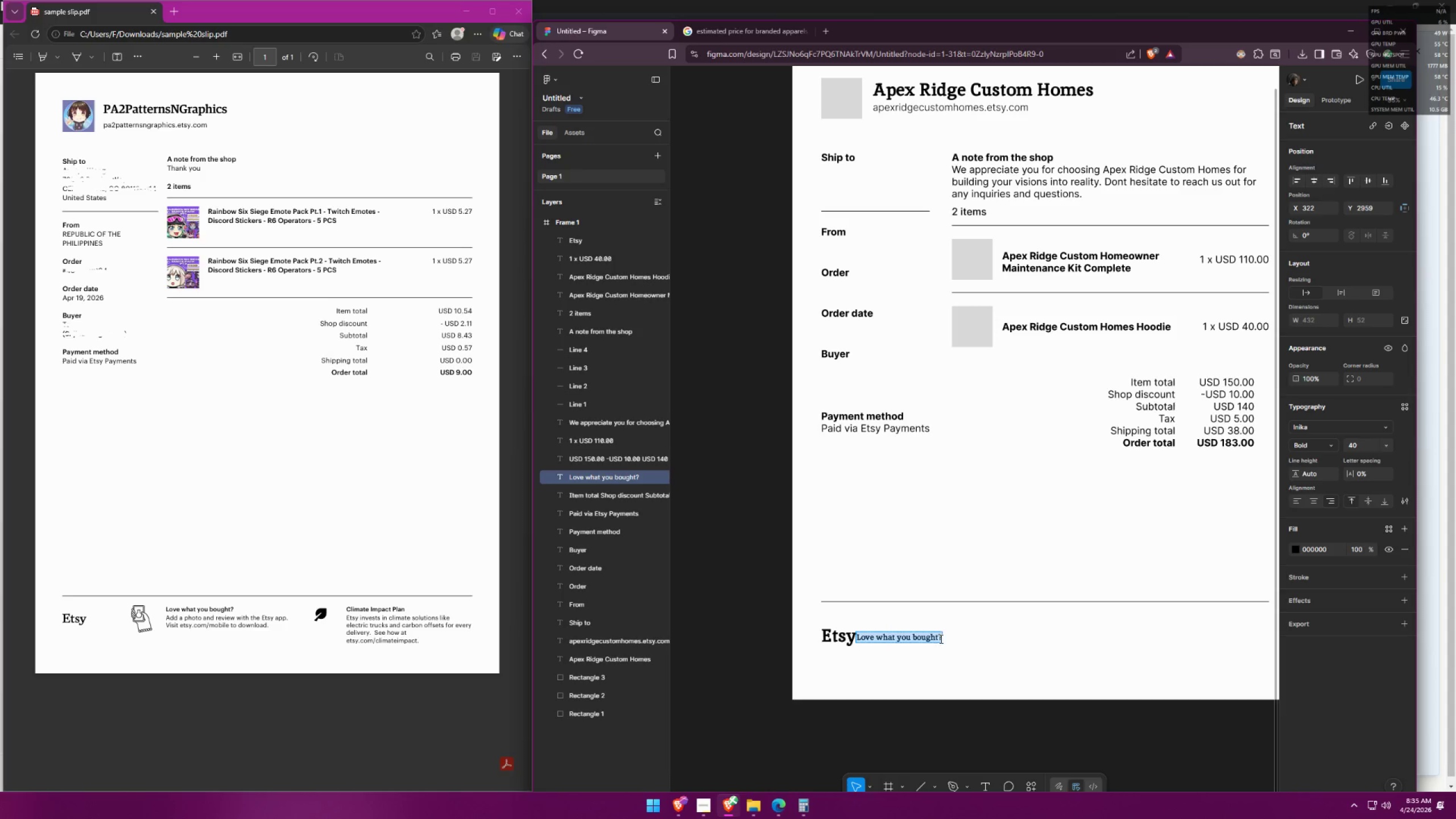 
key(Control+A)
 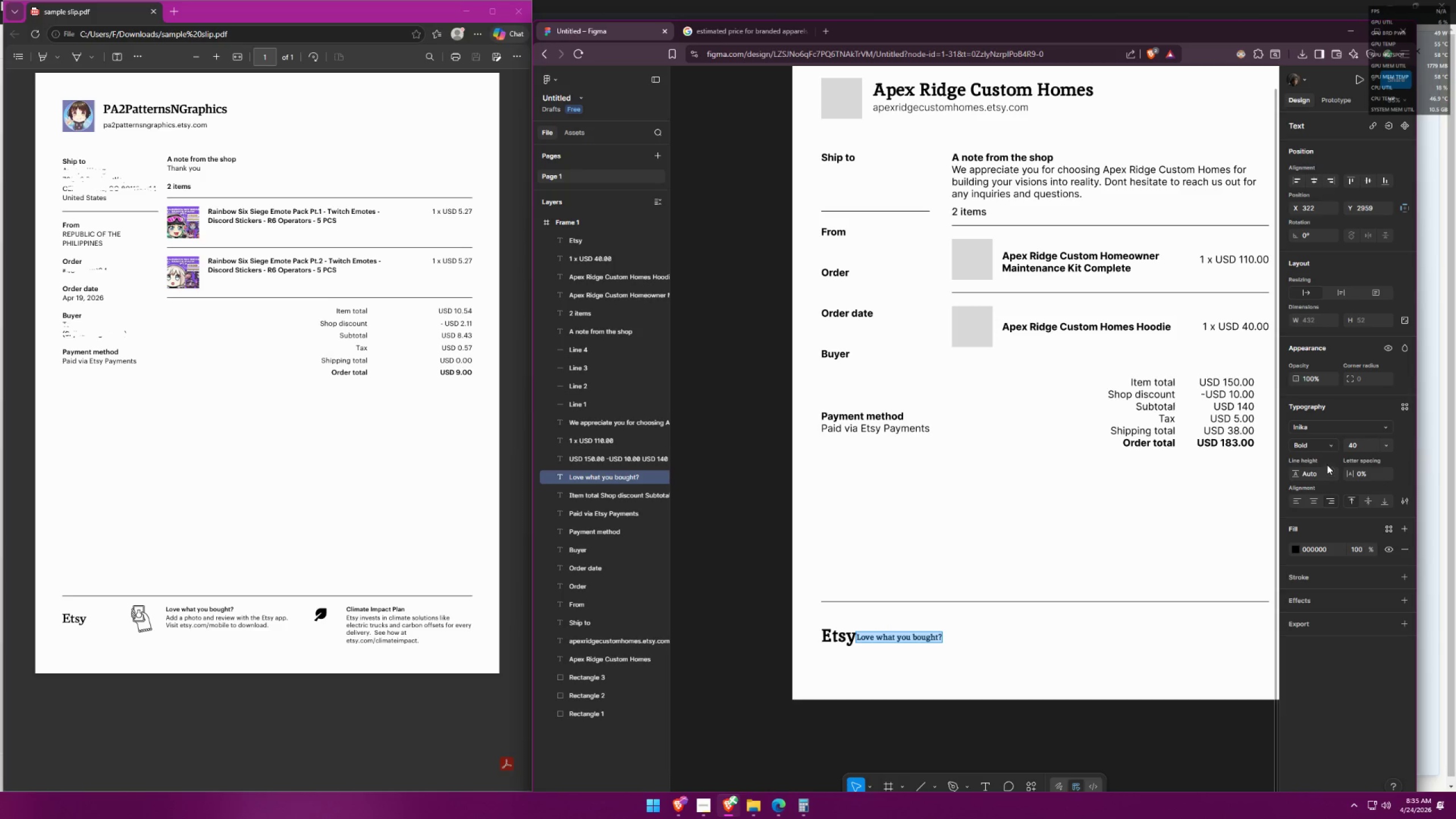 
left_click([1327, 432])
 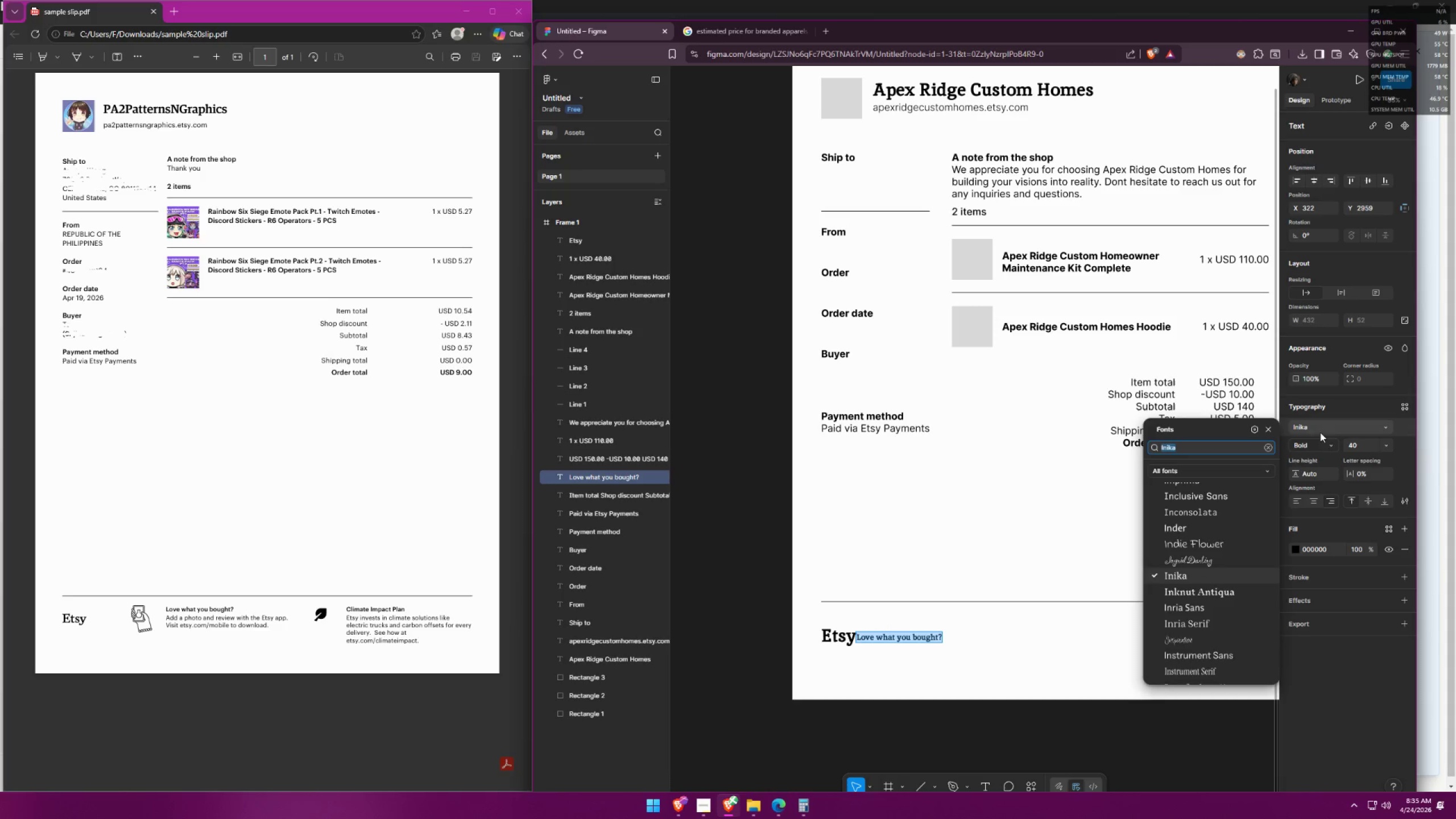 
scroll: coordinate [1254, 505], scroll_direction: up, amount: 15.0
 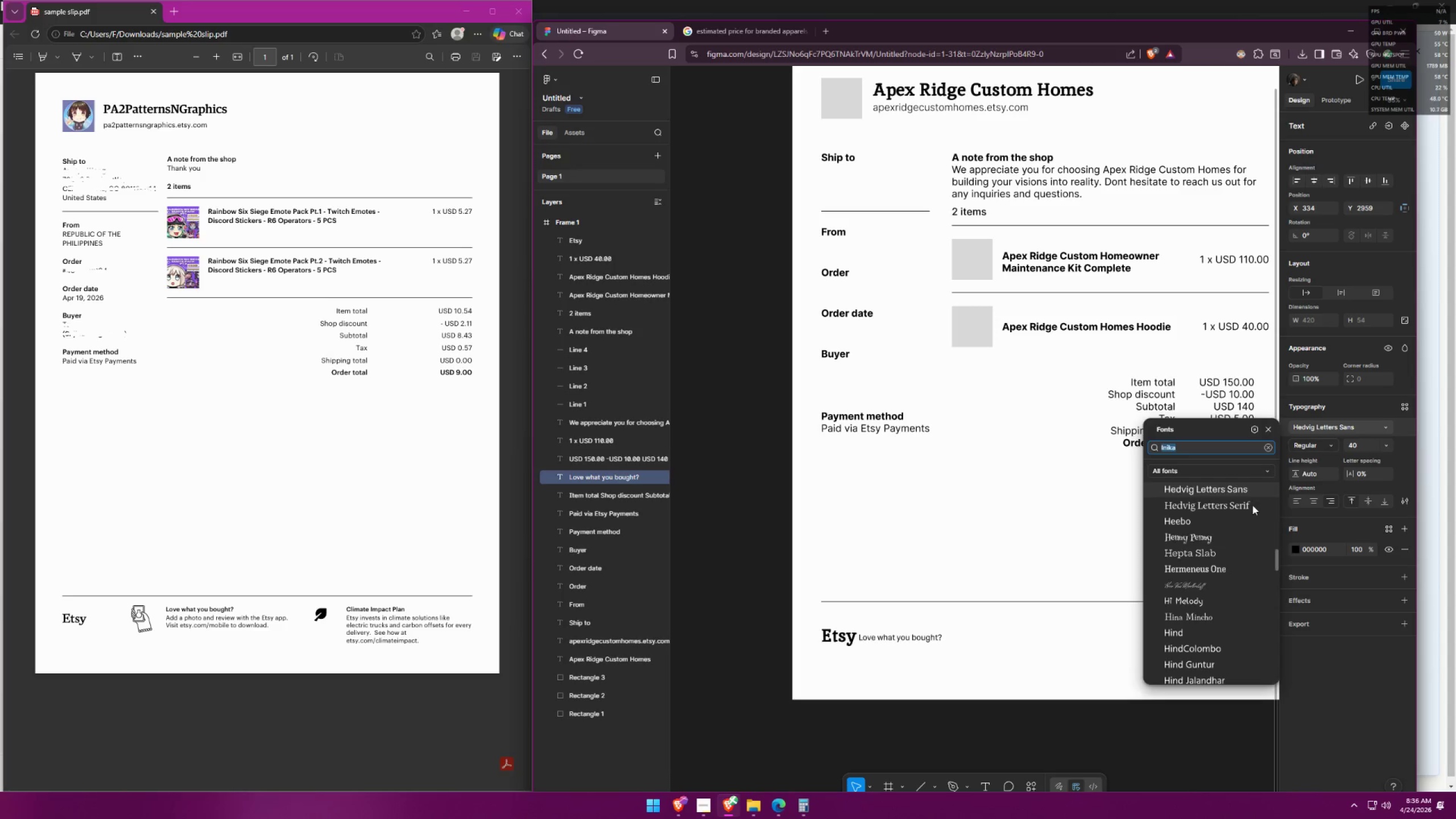 
left_click([993, 510])
 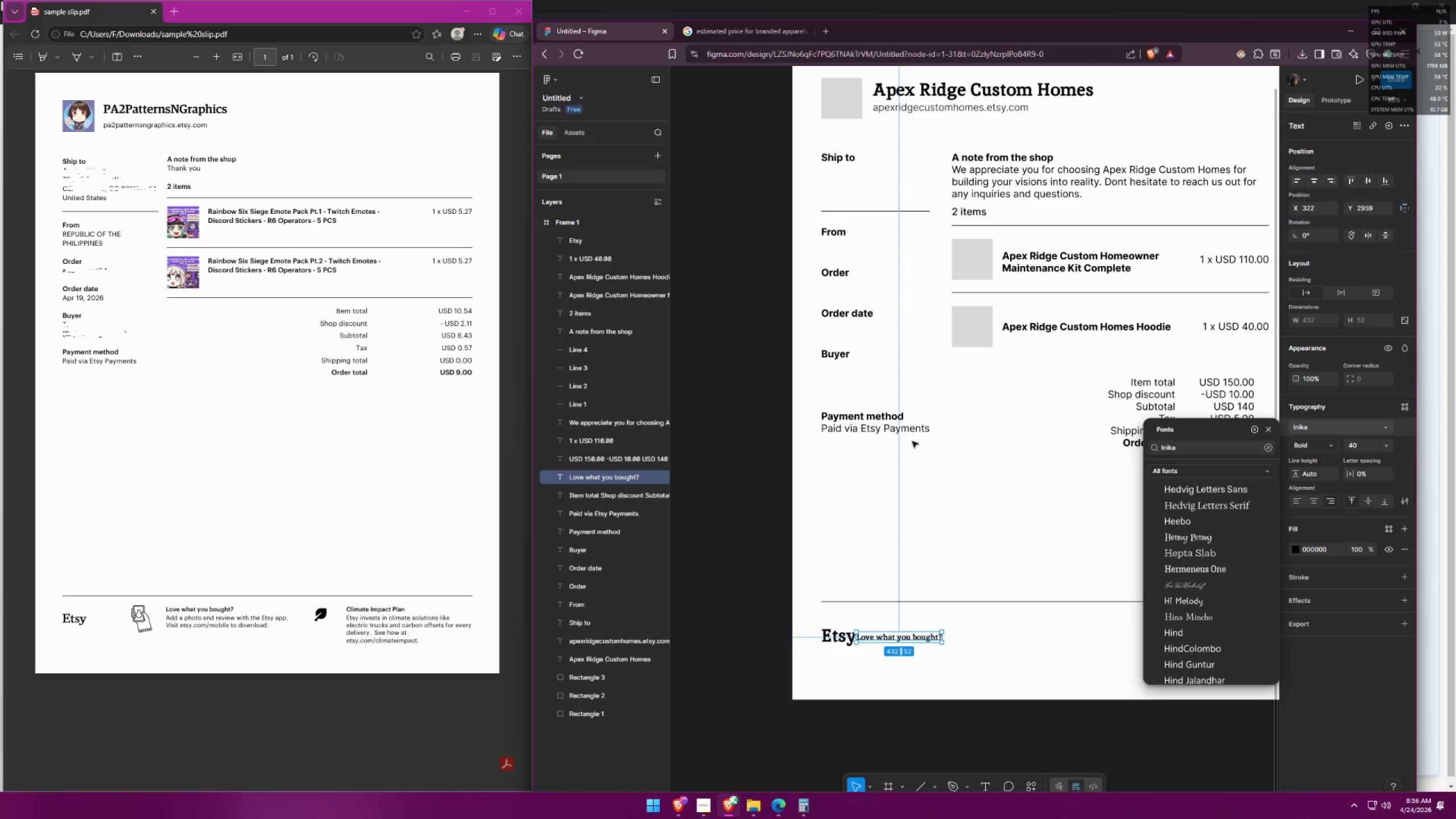 
left_click([913, 435])
 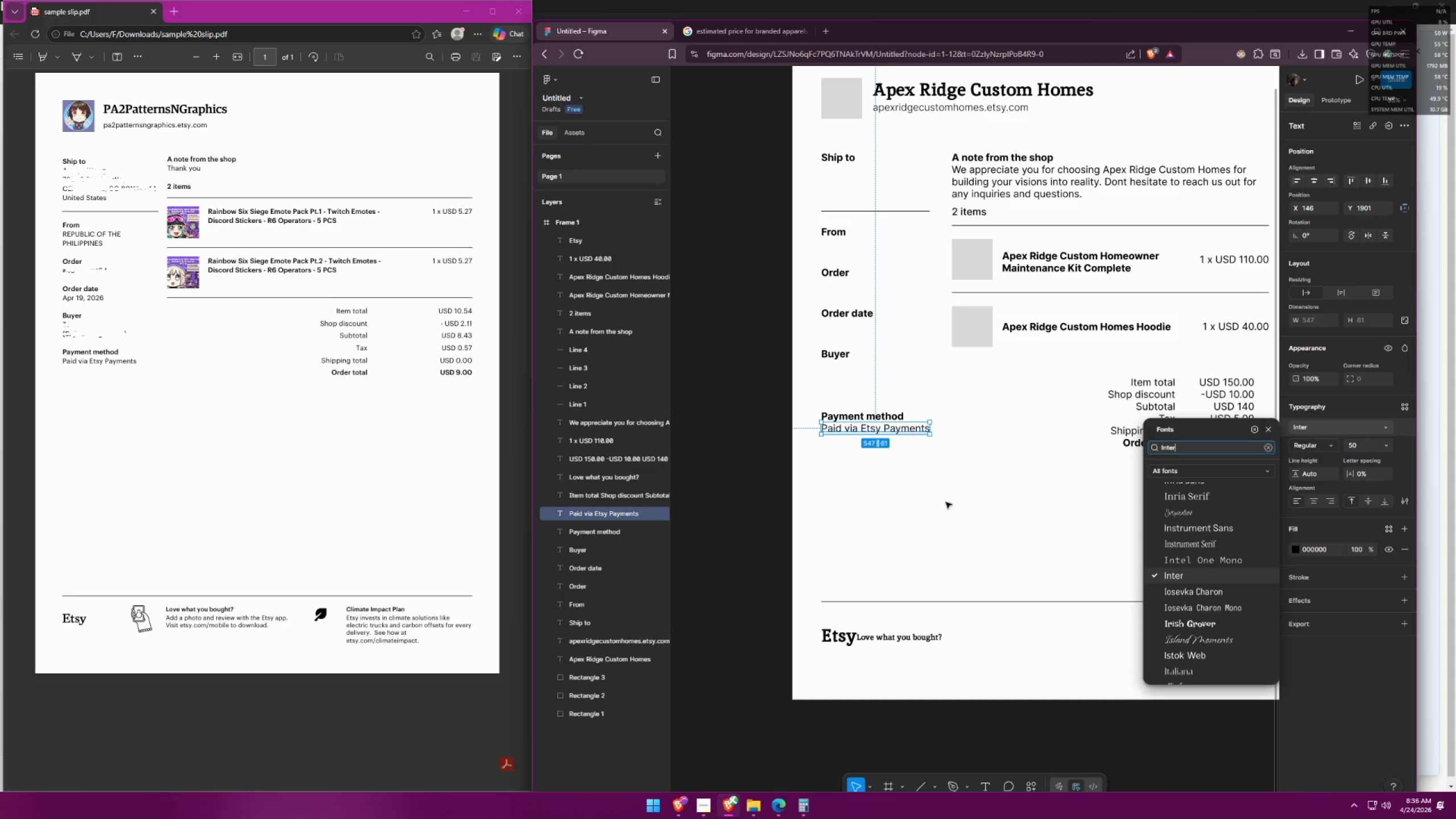 
double_click([894, 639])
 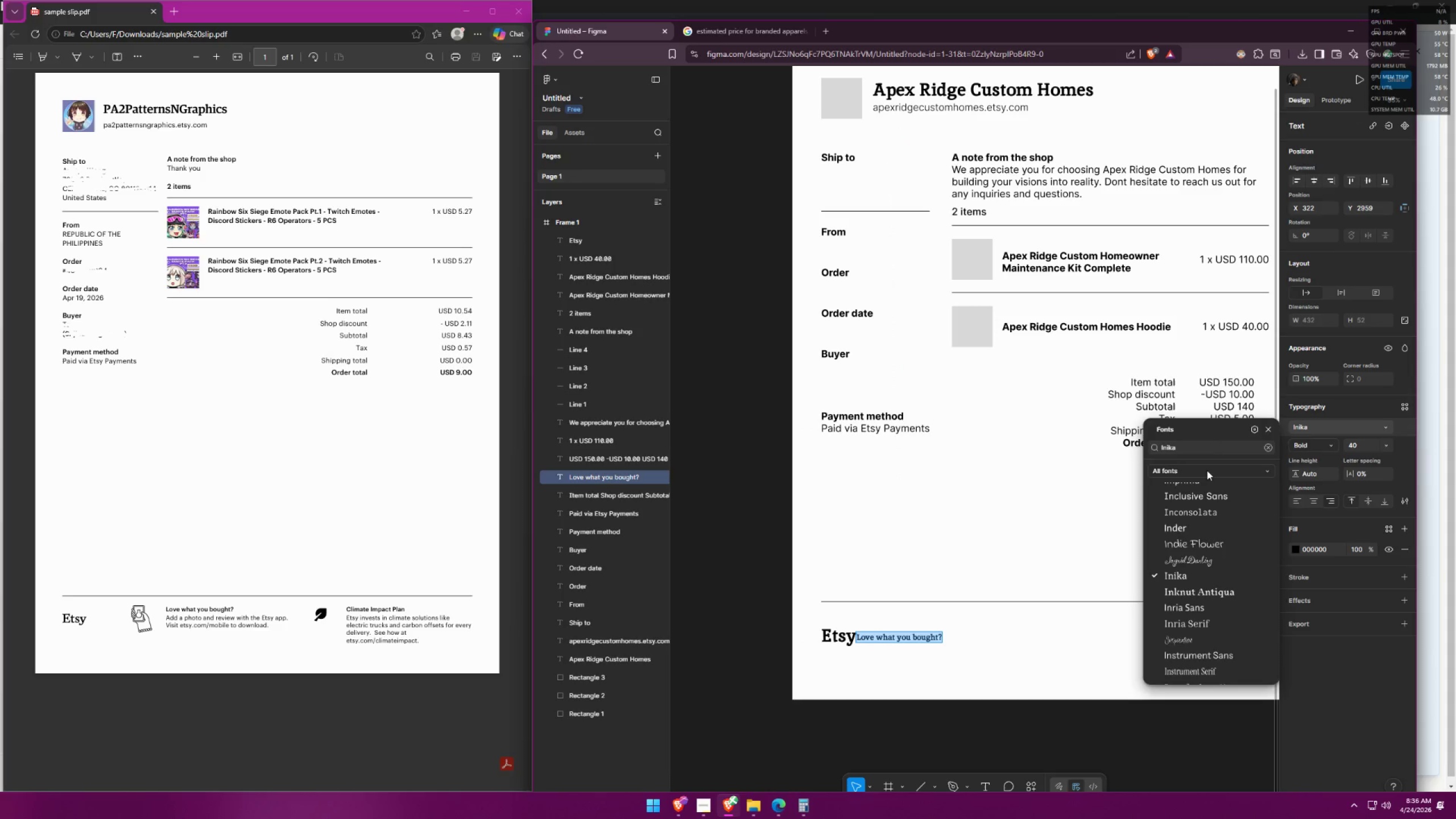 
left_click_drag(start_coordinate=[1209, 446], to_coordinate=[1108, 440])
 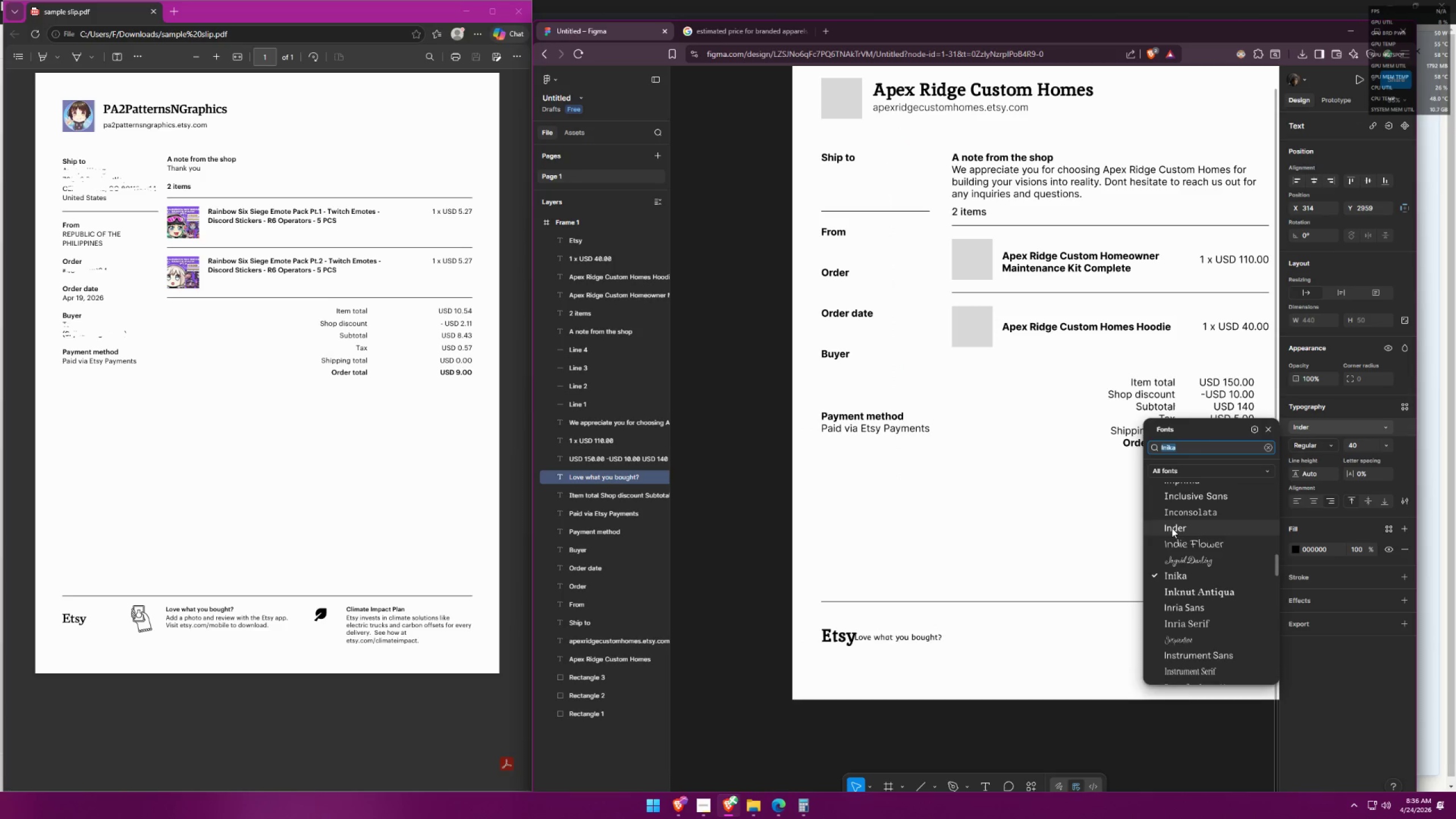 
left_click([1172, 527])
 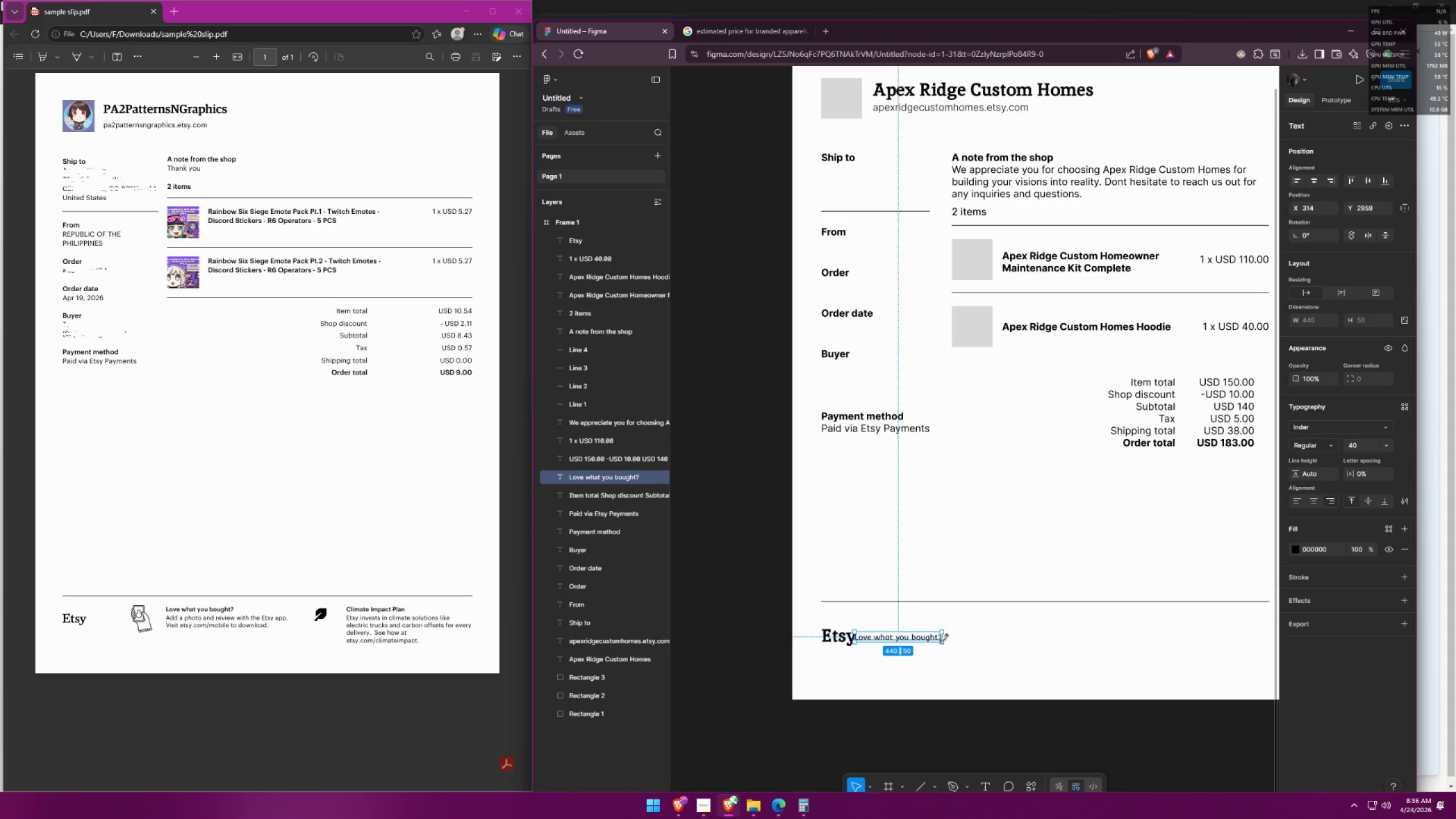 
left_click_drag(start_coordinate=[924, 638], to_coordinate=[1021, 620])
 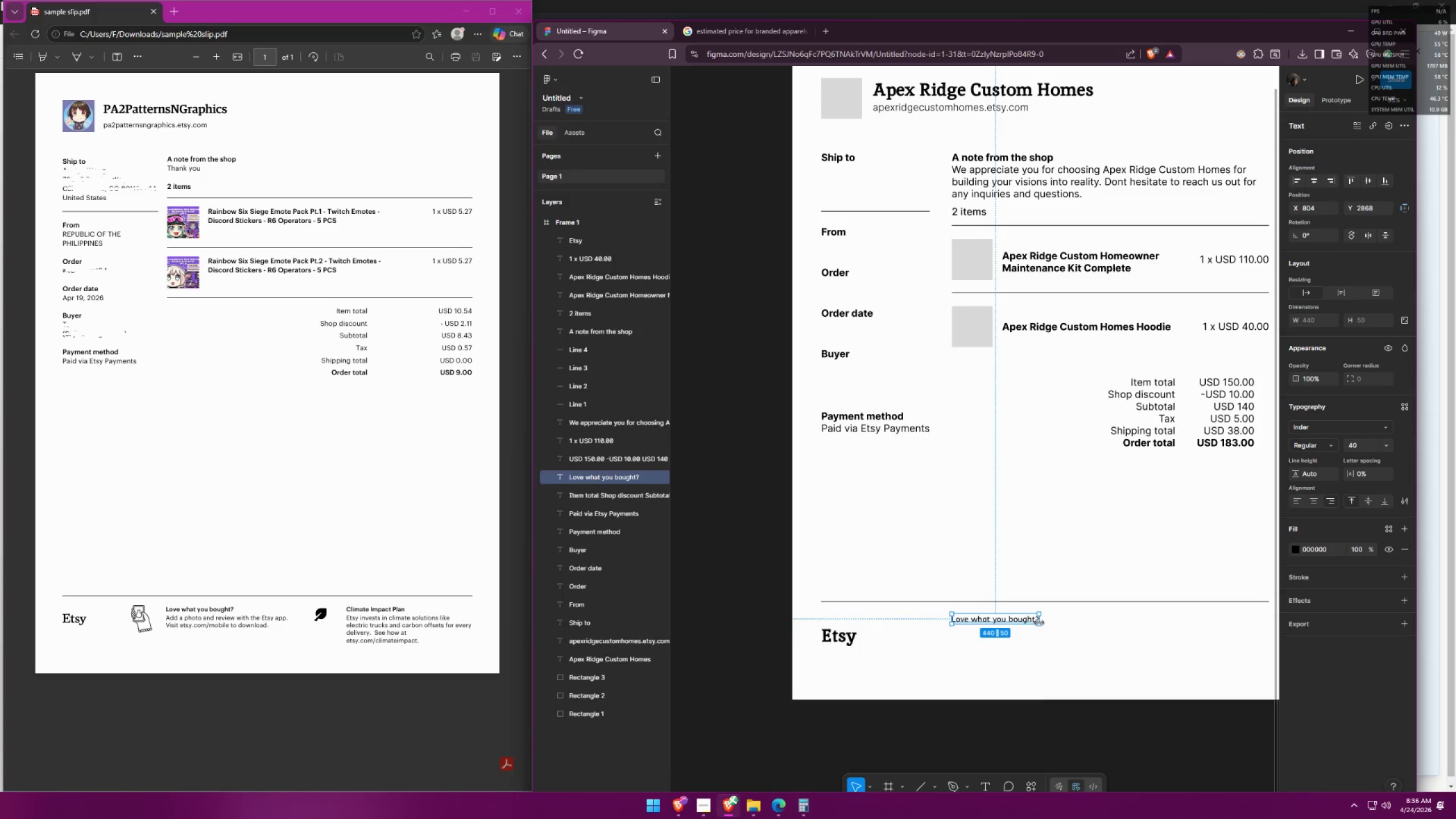 
left_click([1060, 626])
 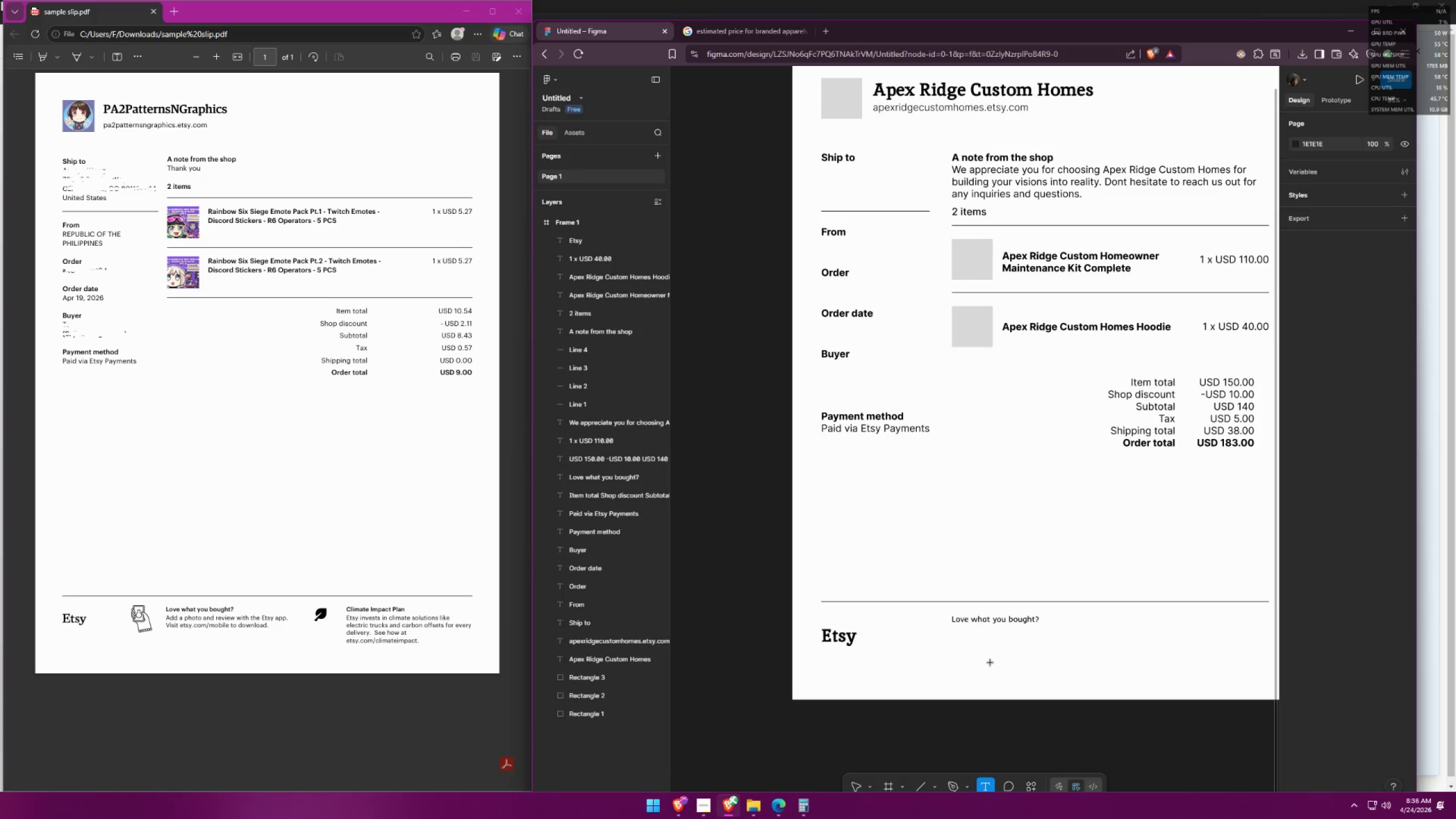 
left_click([975, 637])
 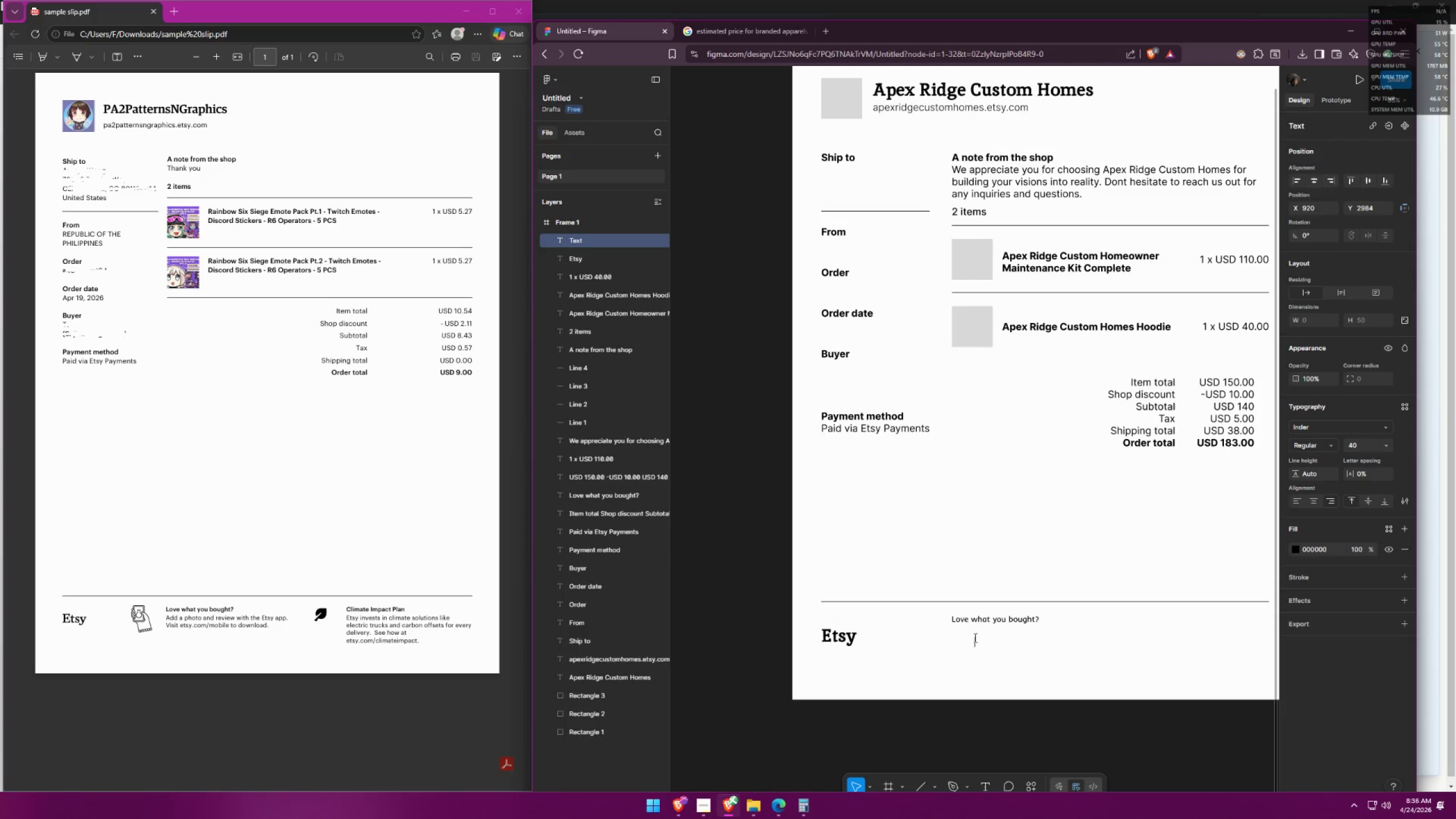 
type(Add a photo and review with the Etsy app.)
 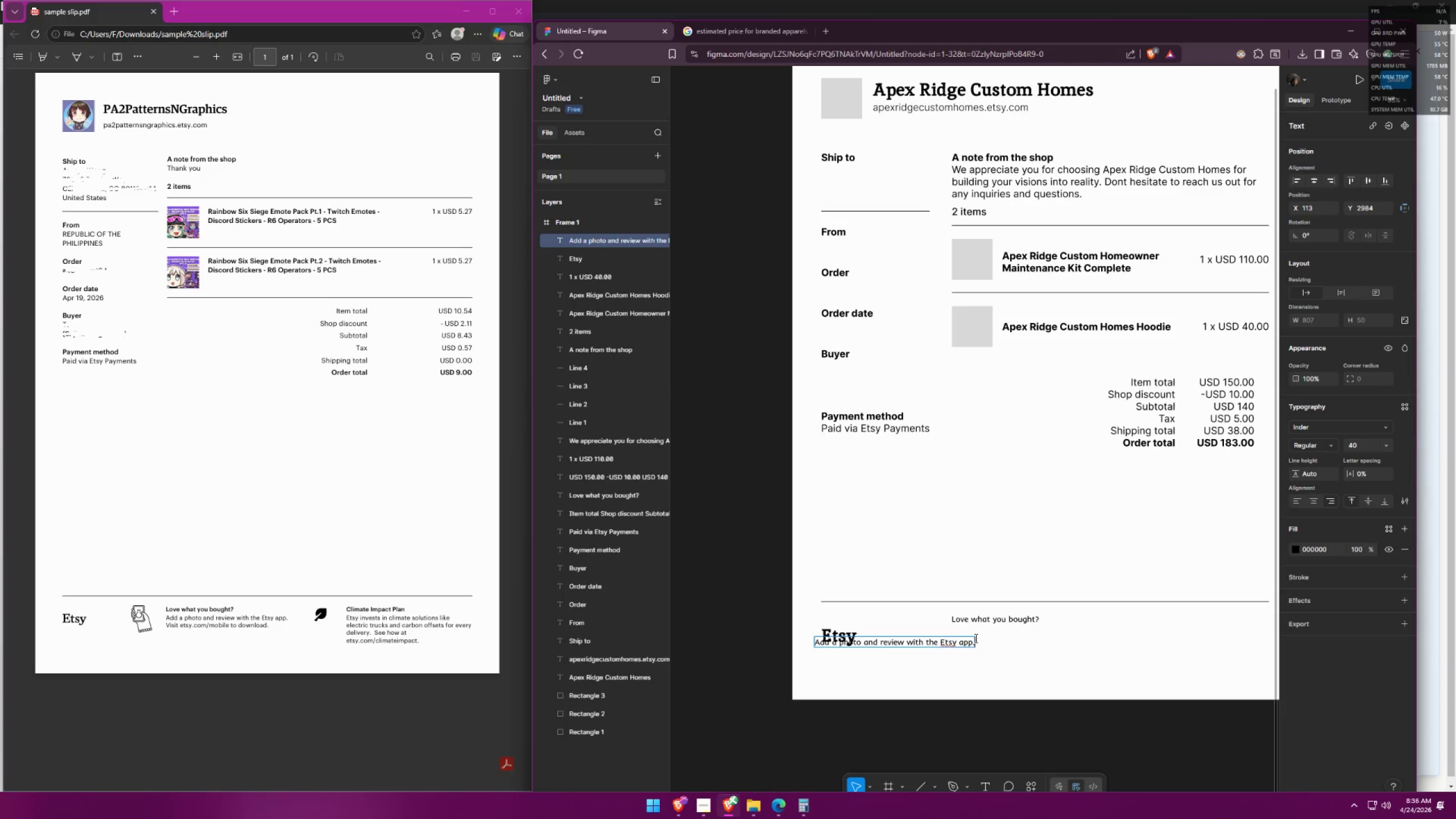 
key(Enter)
 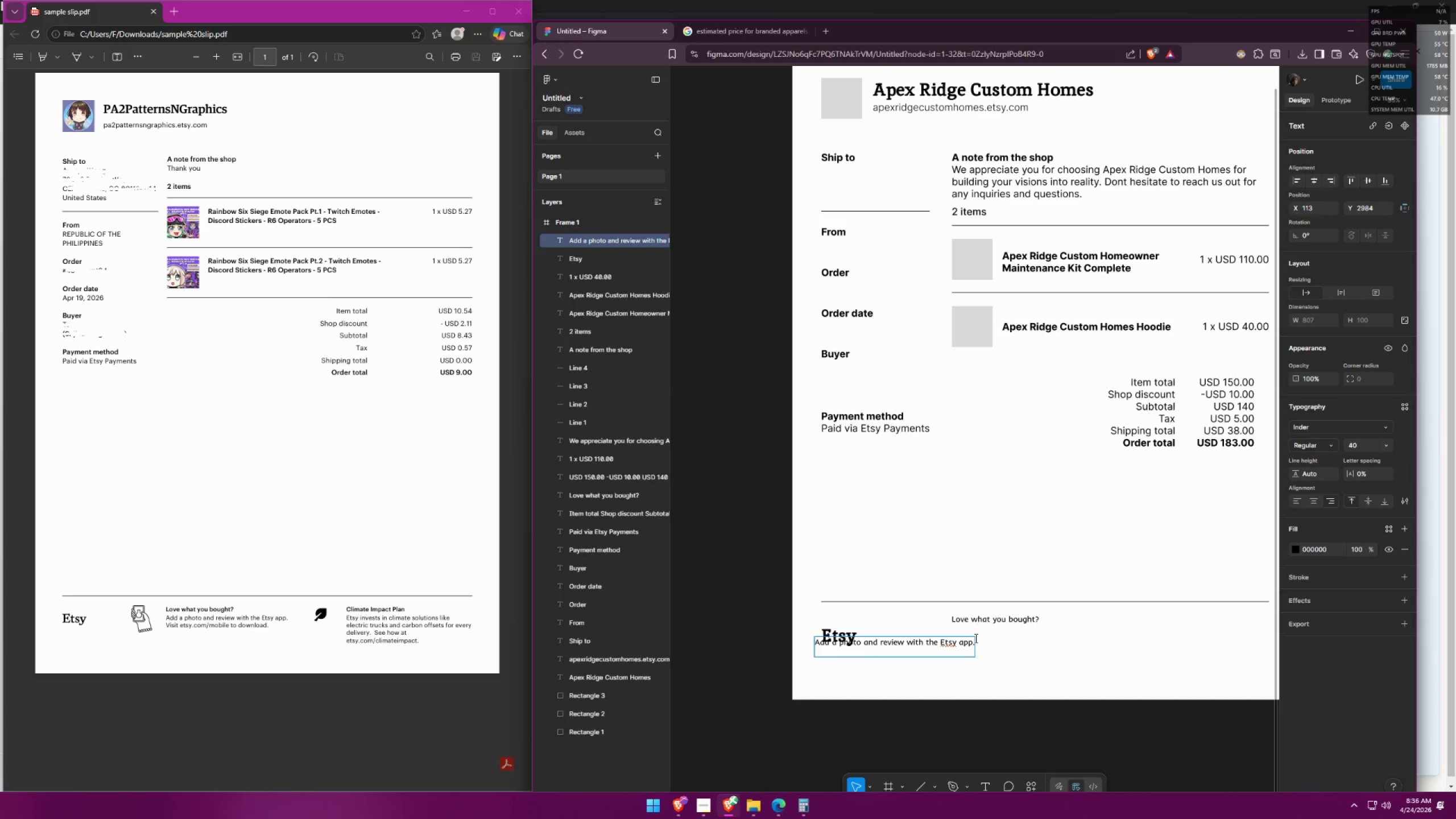 
type(Visit etsy.com/mobile to download)
 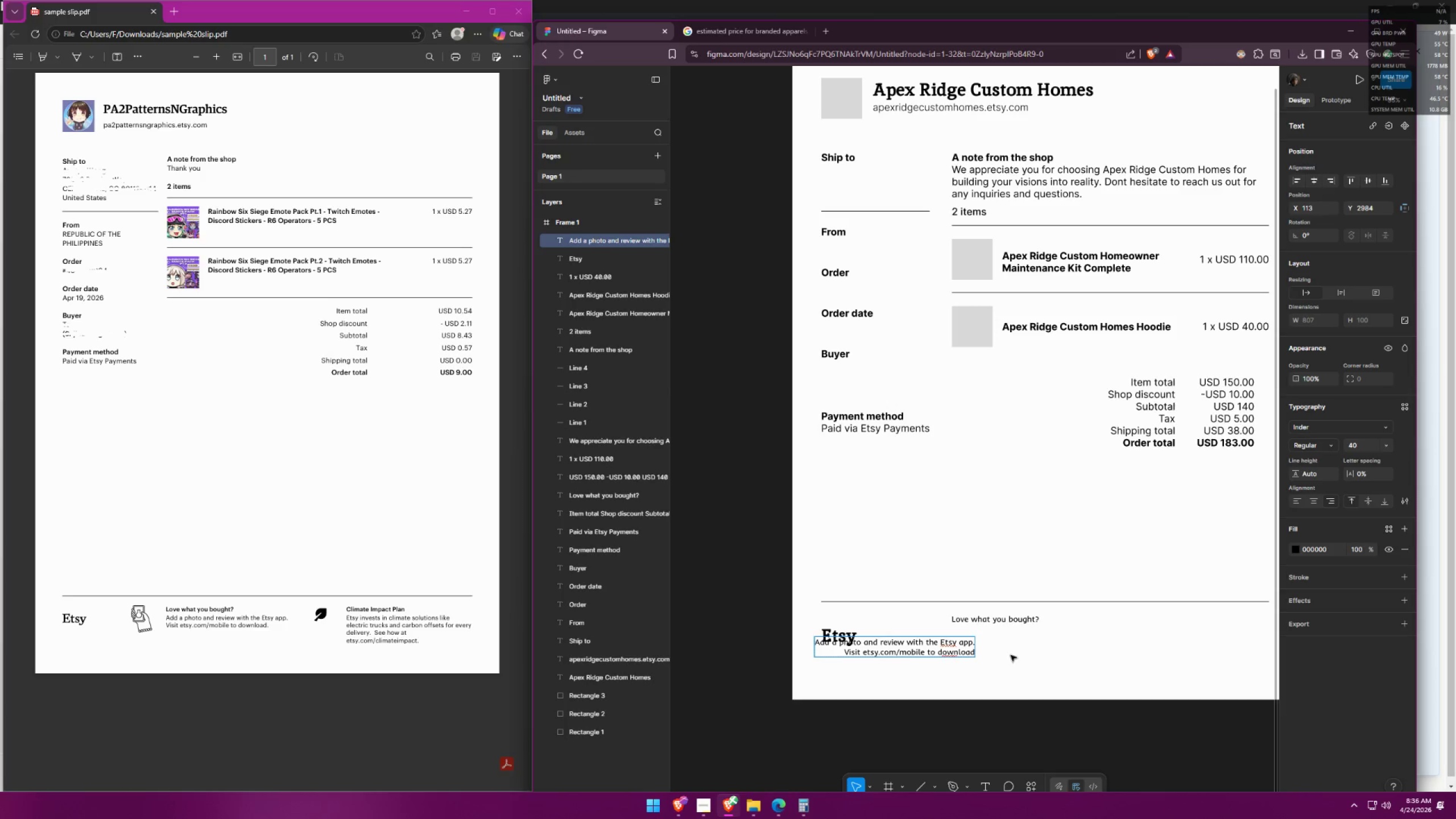 
double_click([1034, 647])
 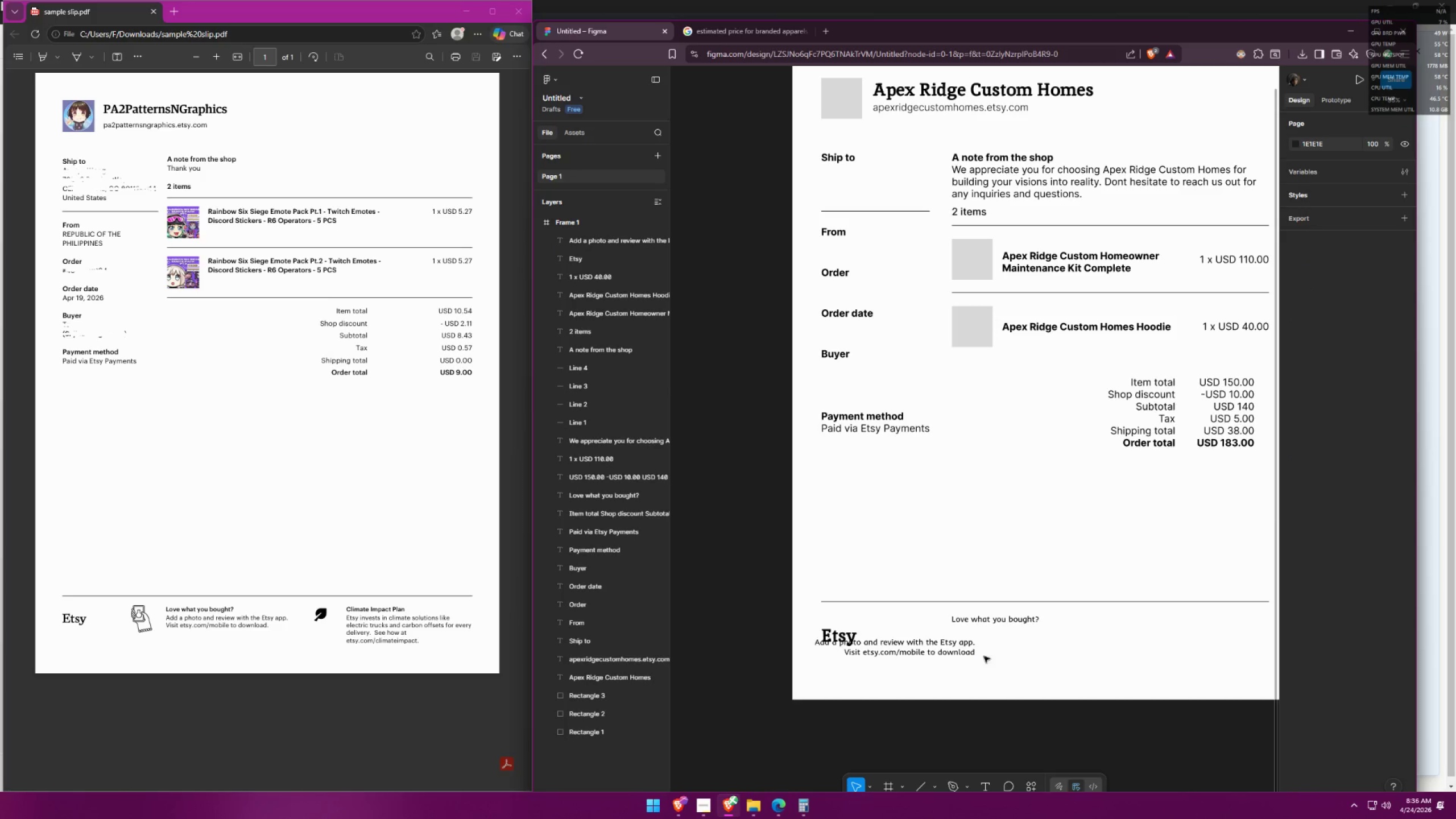 
left_click_drag(start_coordinate=[949, 651], to_coordinate=[1040, 650])
 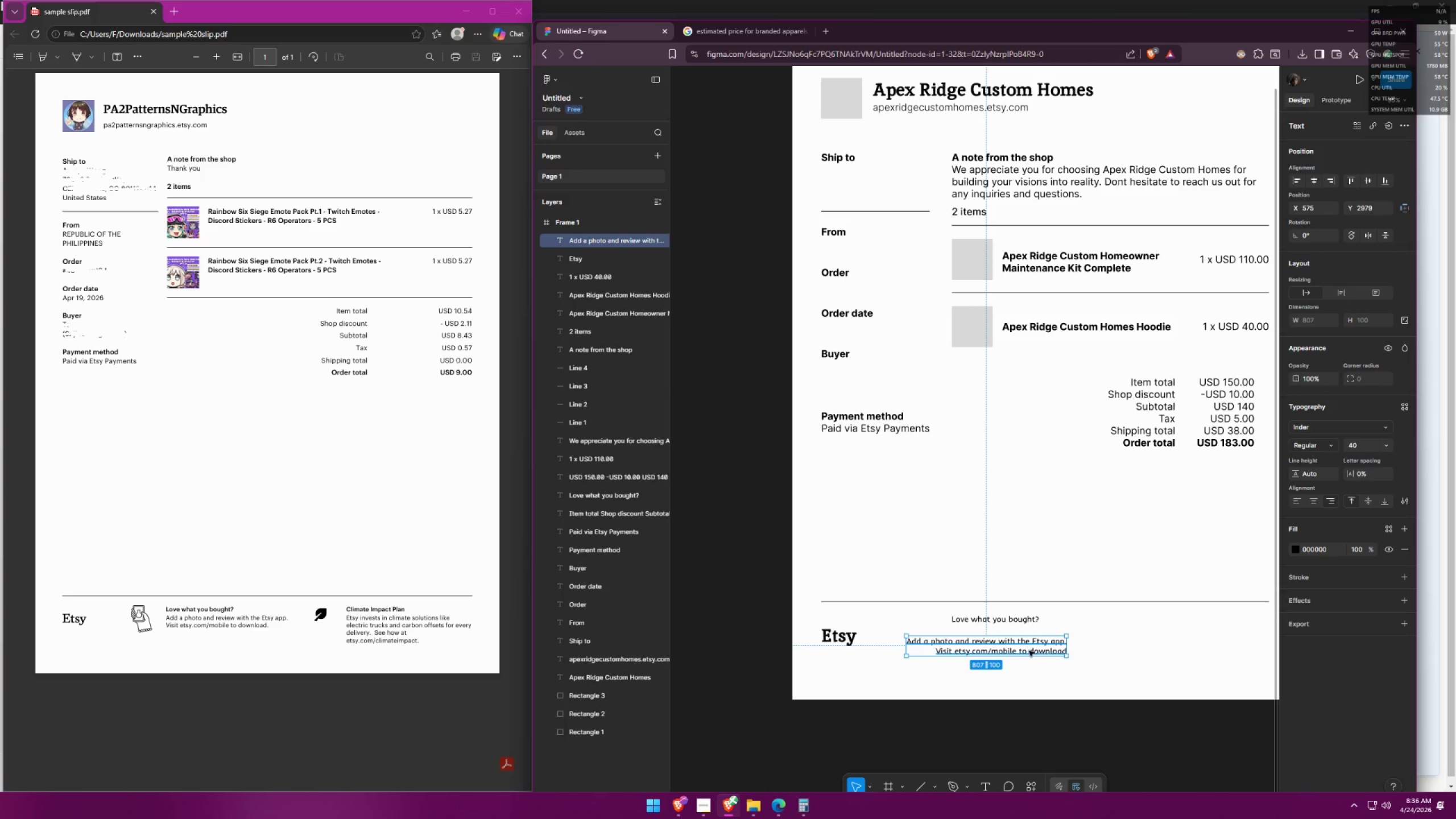 
double_click([1029, 651])
 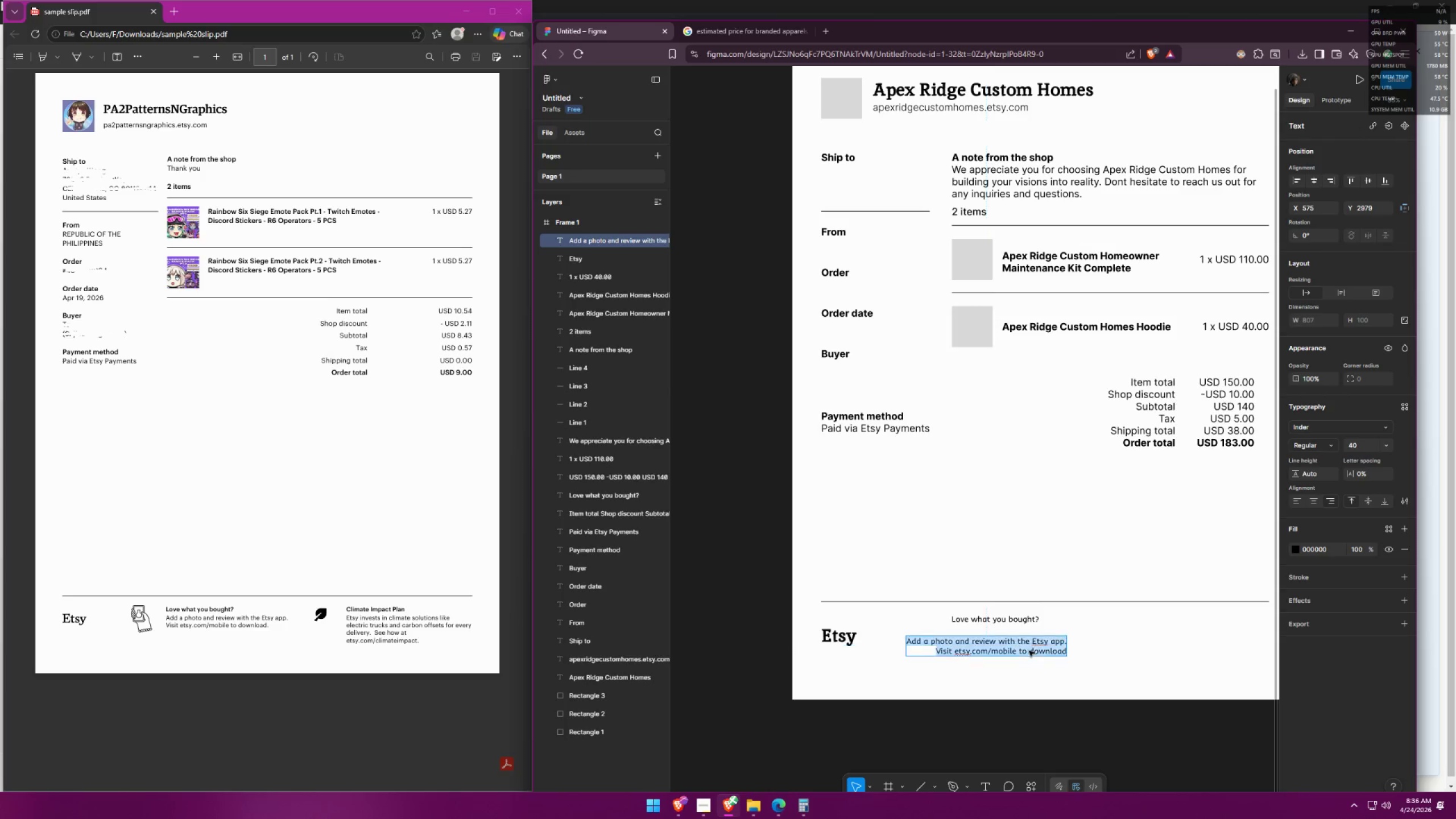 
triple_click([1029, 651])
 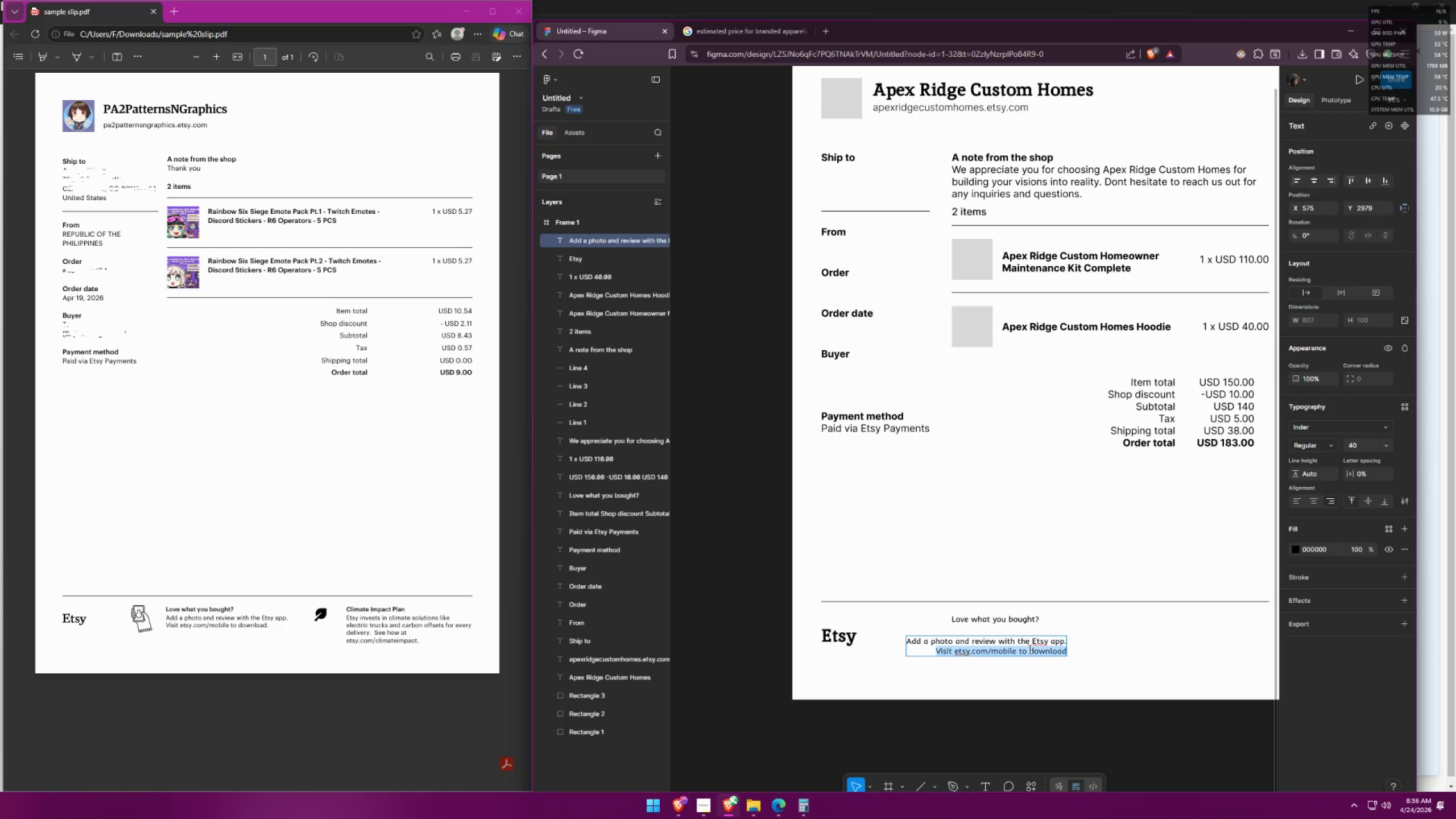 
triple_click([1030, 647])
 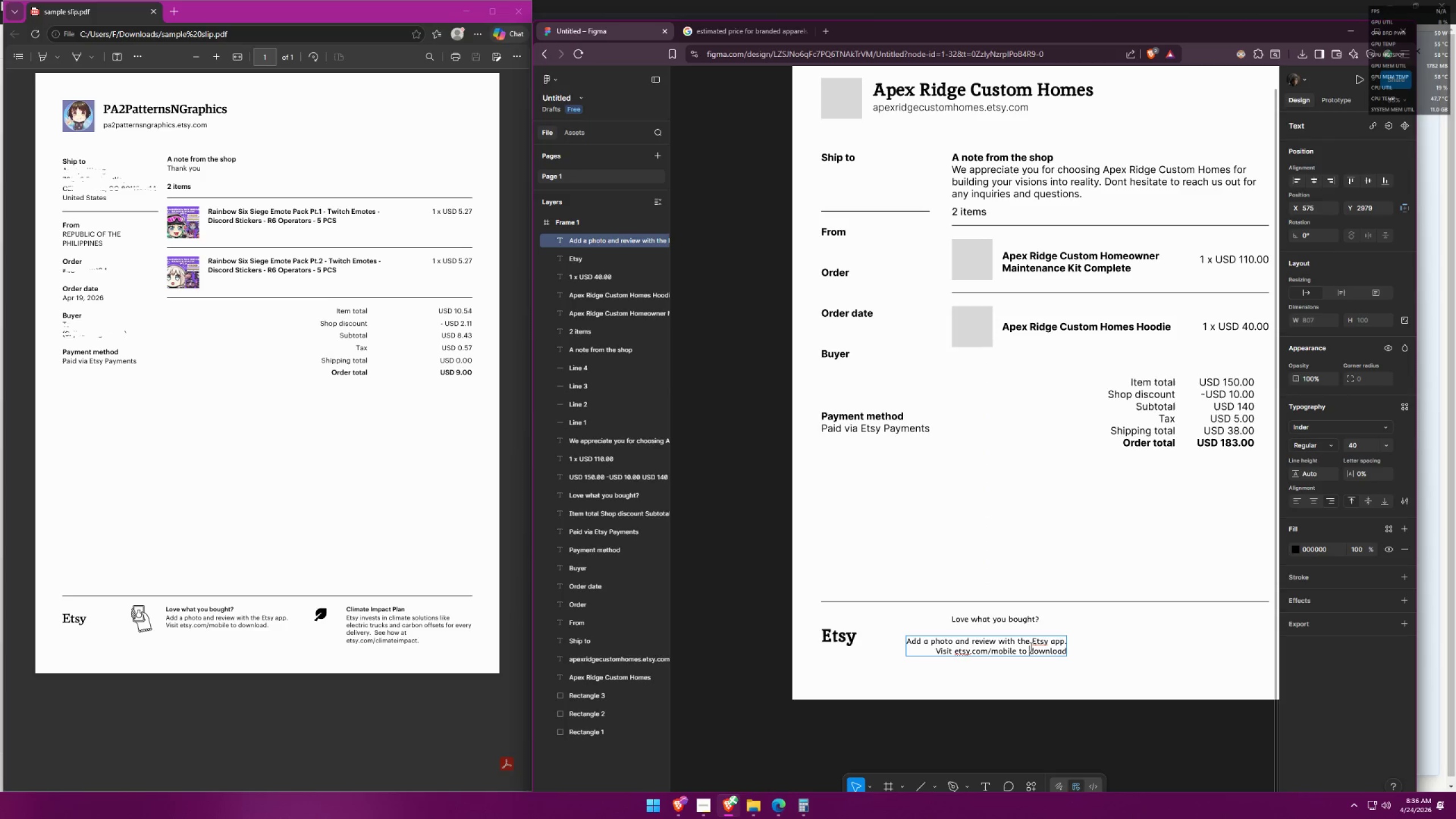 
key(Control+ControlLeft)
 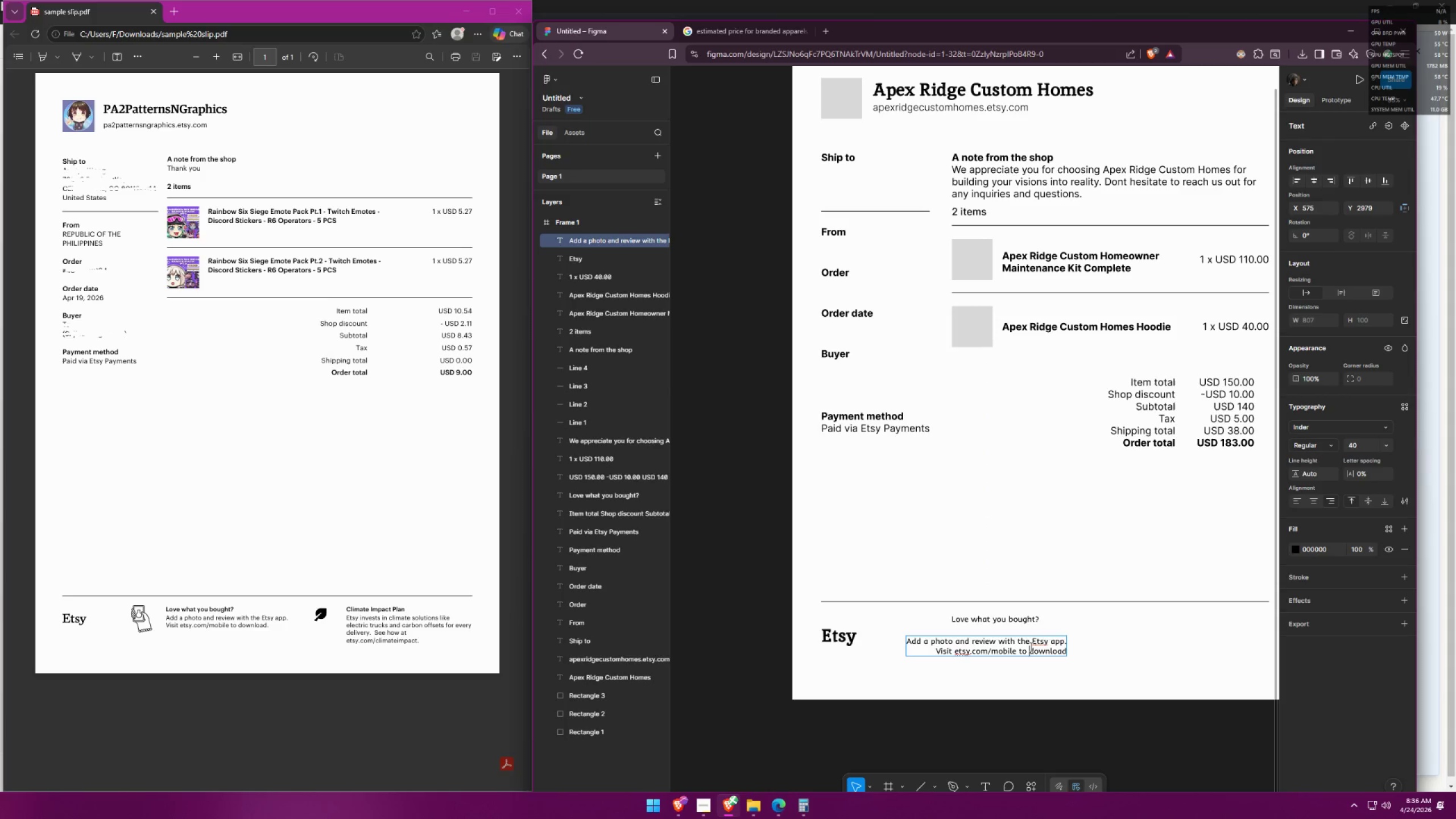 
key(Control+A)
 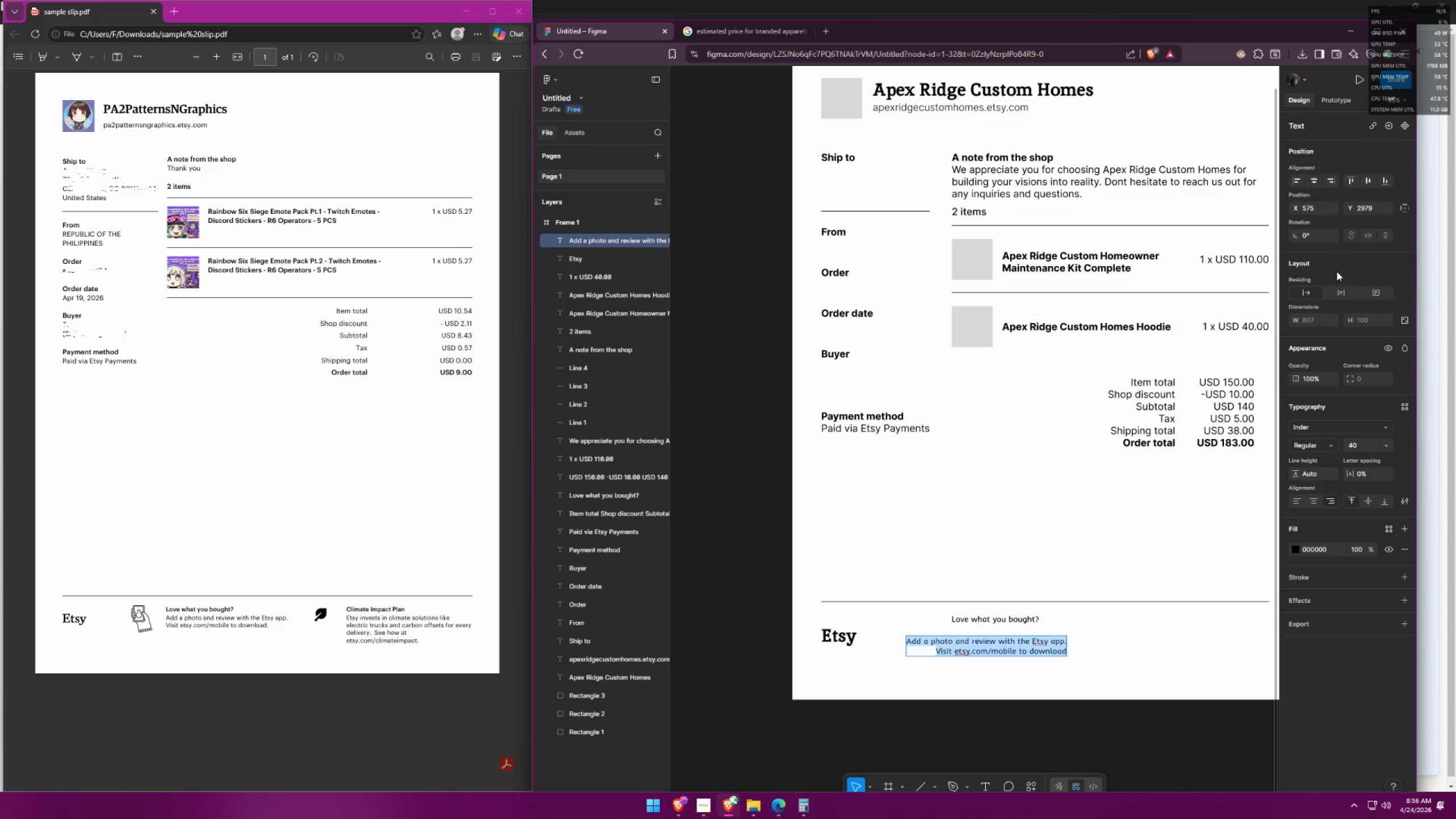 
left_click([1297, 500])
 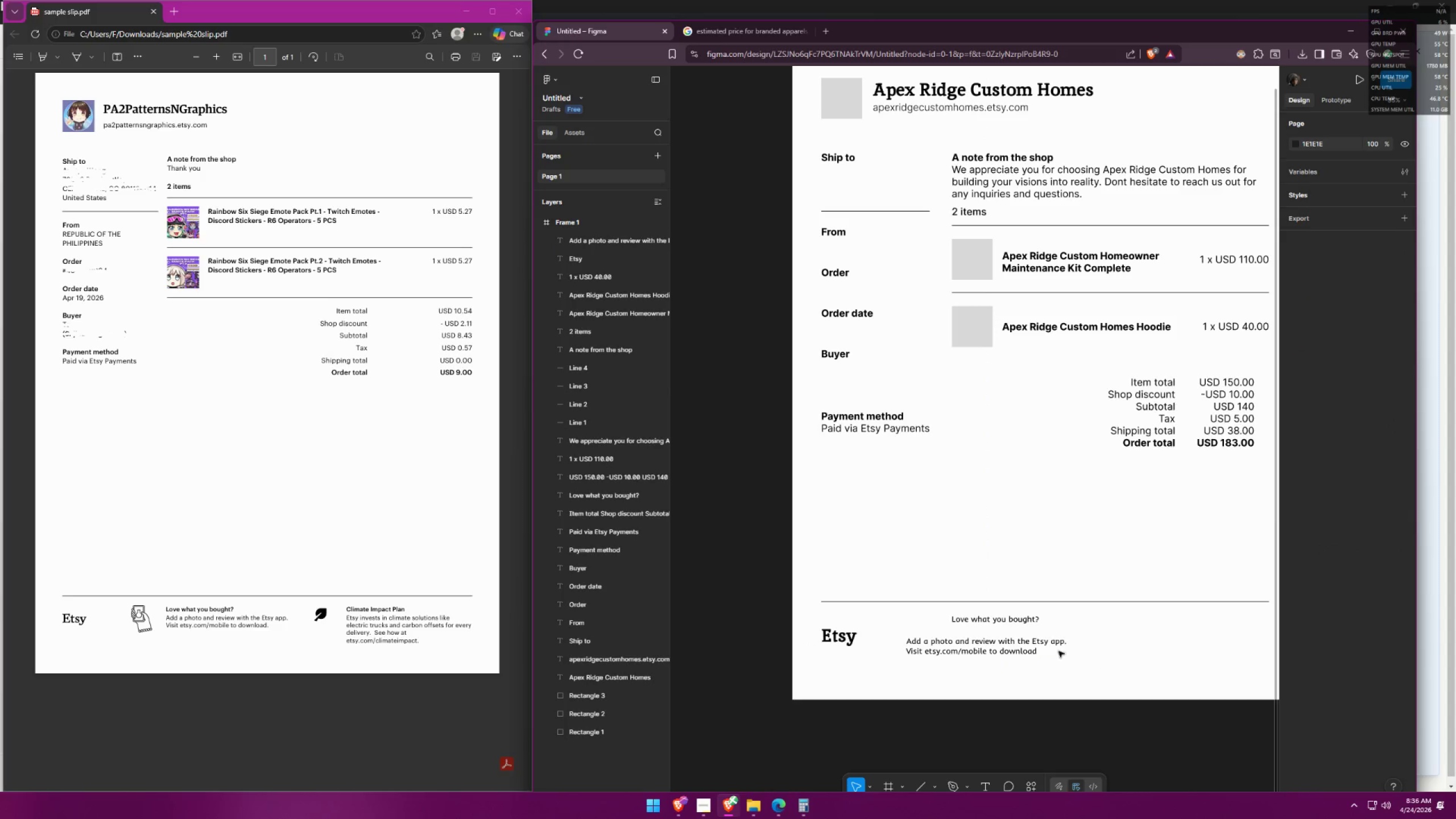 
left_click_drag(start_coordinate=[1014, 647], to_coordinate=[1061, 636])
 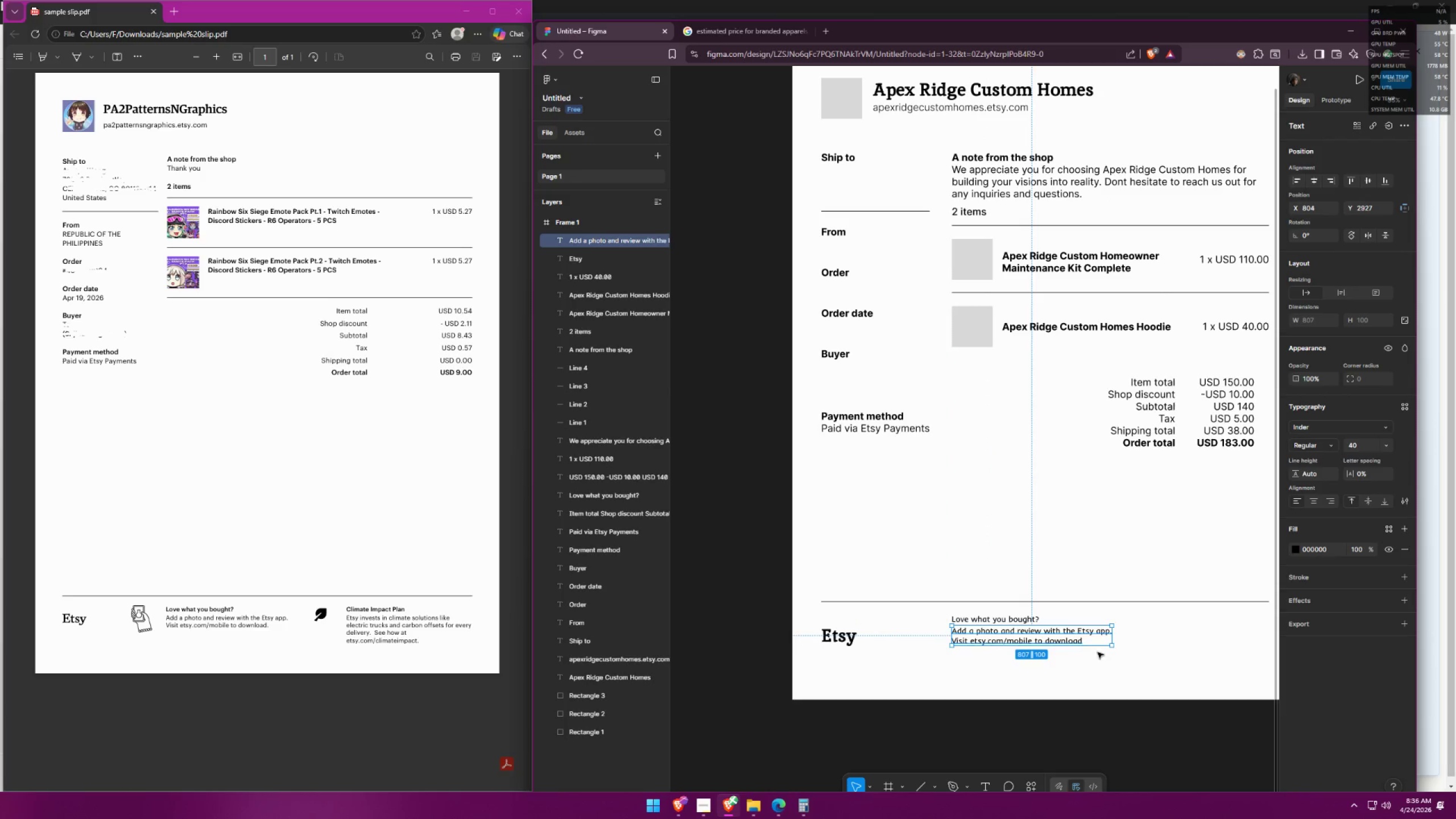 
left_click([1137, 662])
 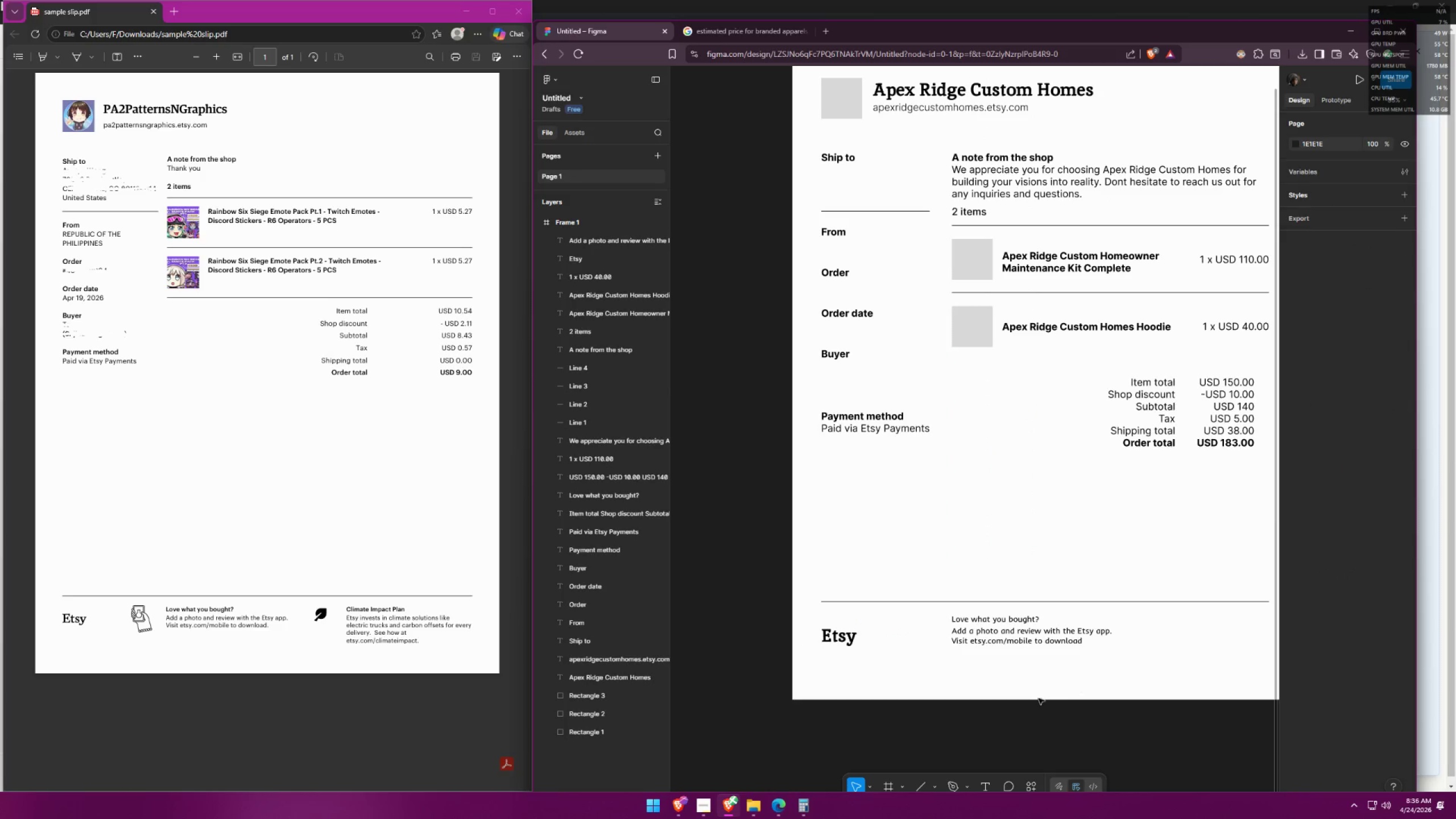 
left_click_drag(start_coordinate=[1121, 665], to_coordinate=[961, 613])
 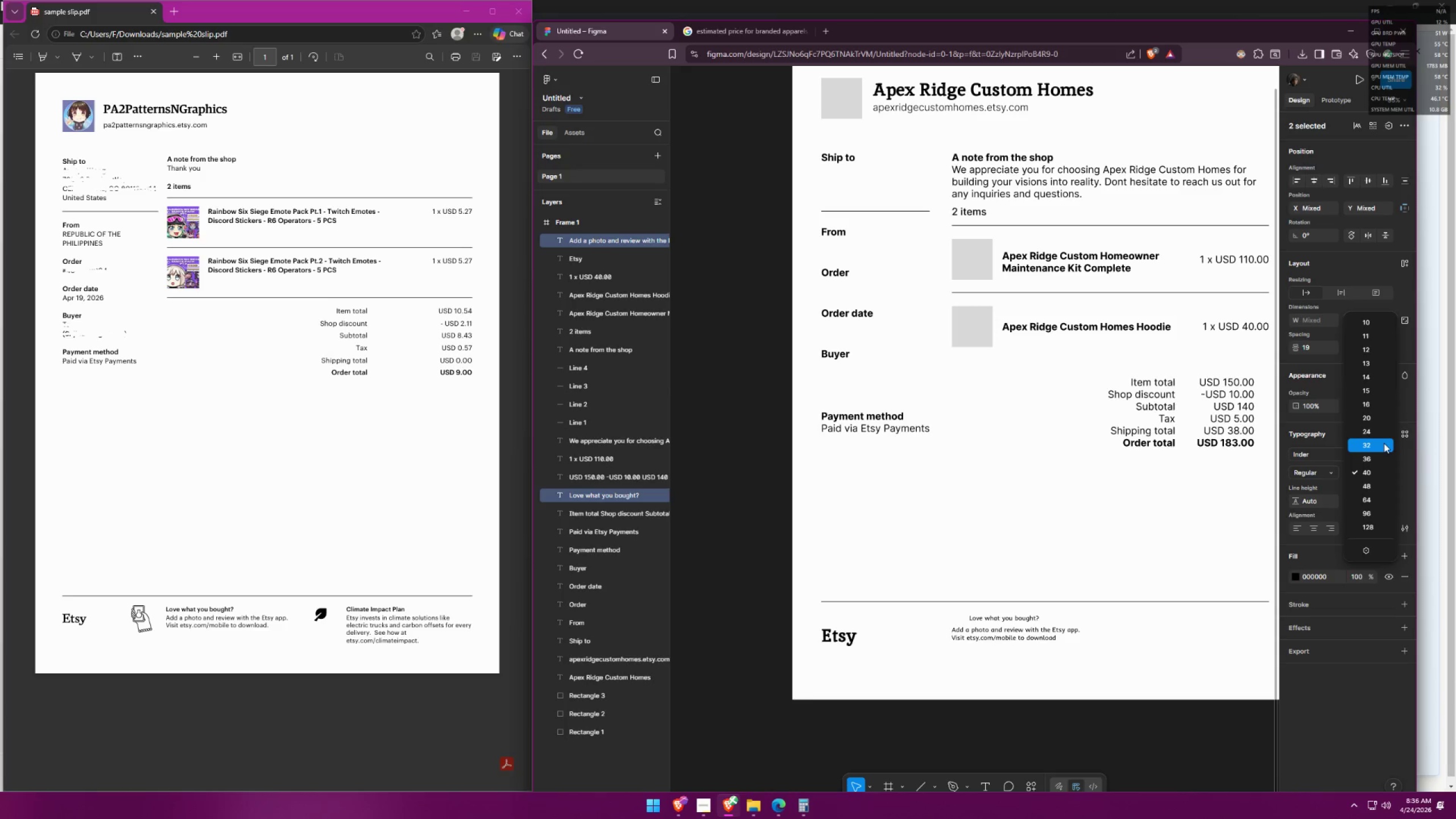 
left_click([1378, 443])
 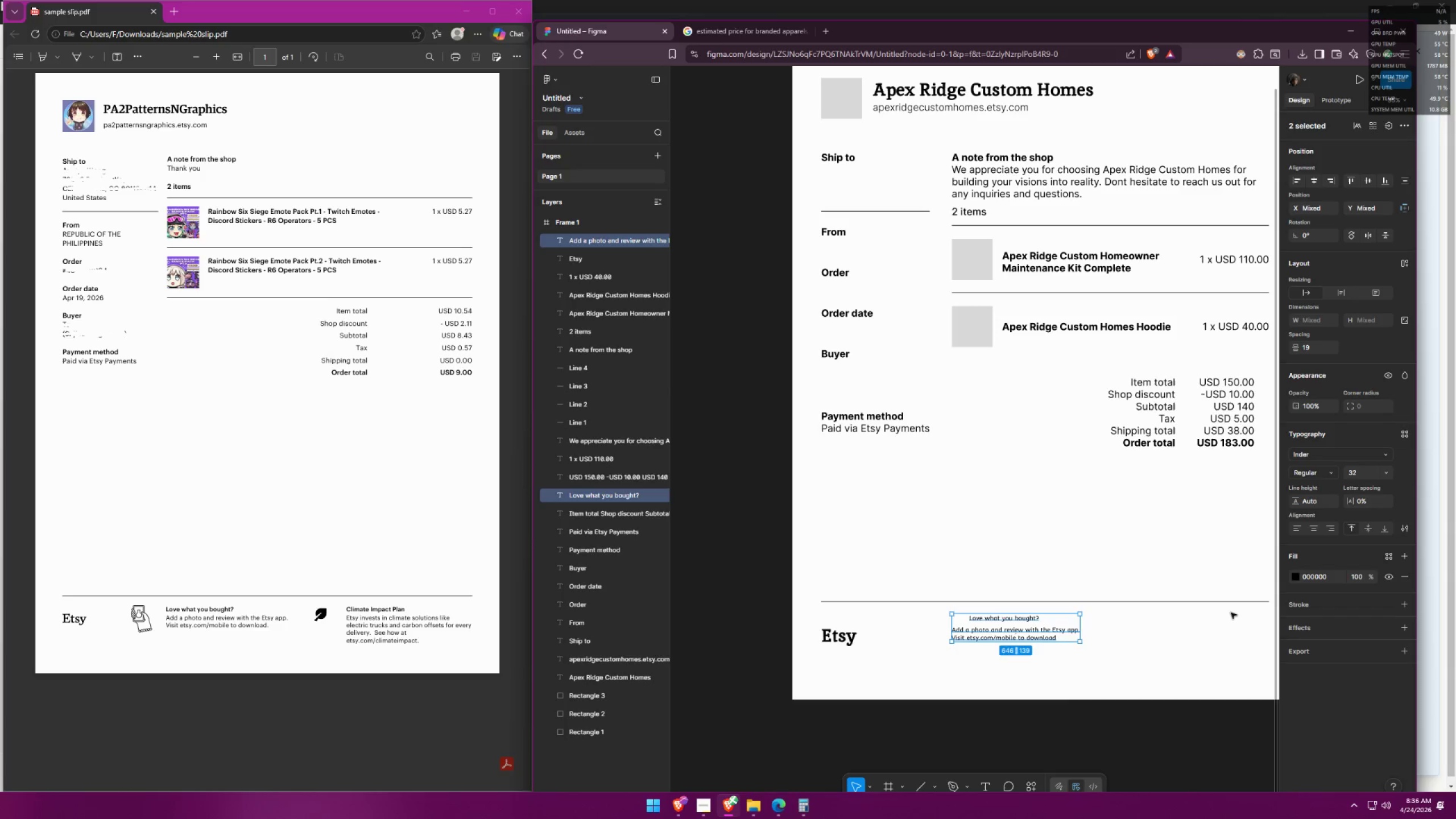 
double_click([1139, 686])
 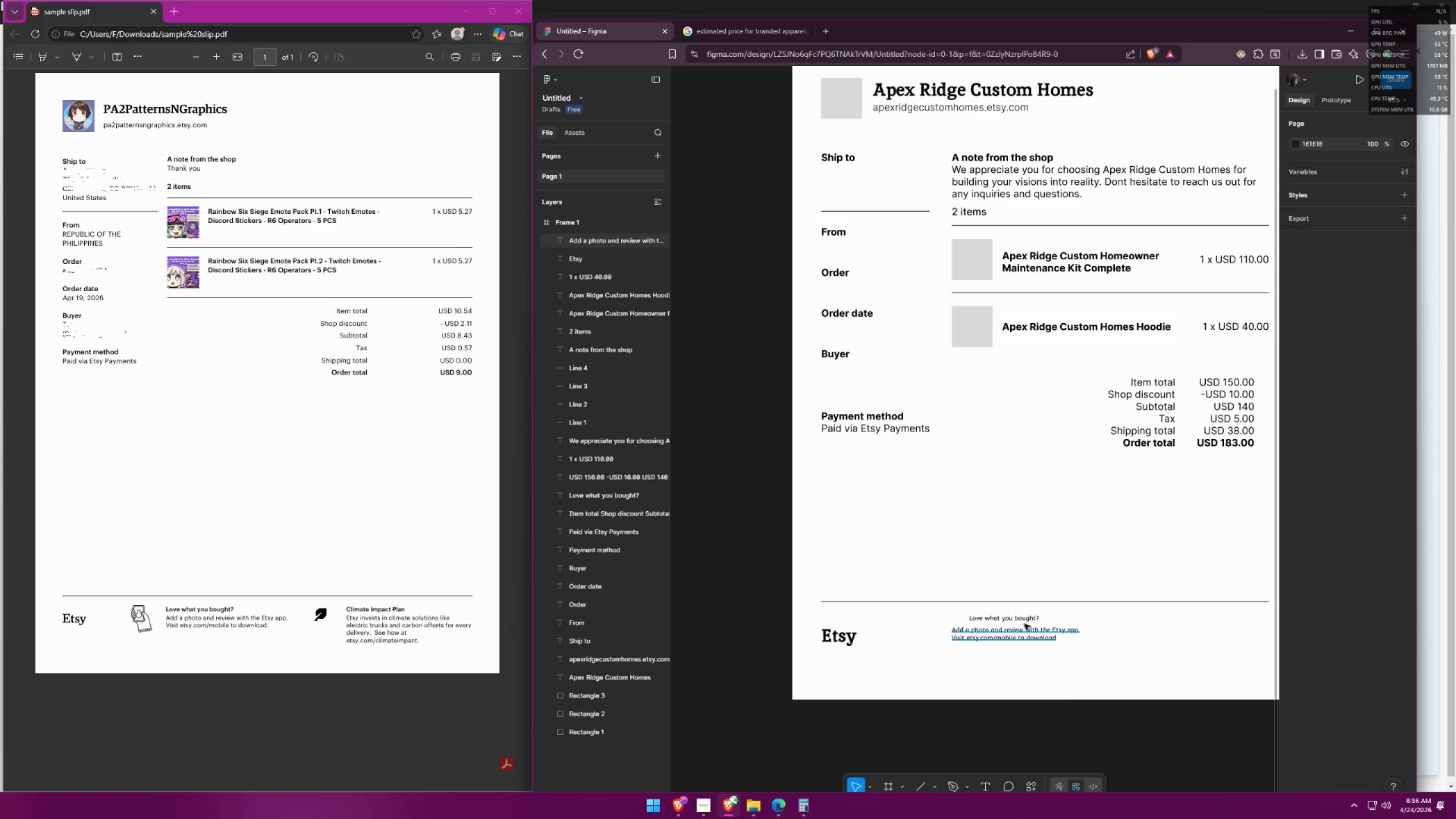 
left_click_drag(start_coordinate=[1024, 621], to_coordinate=[1008, 621])
 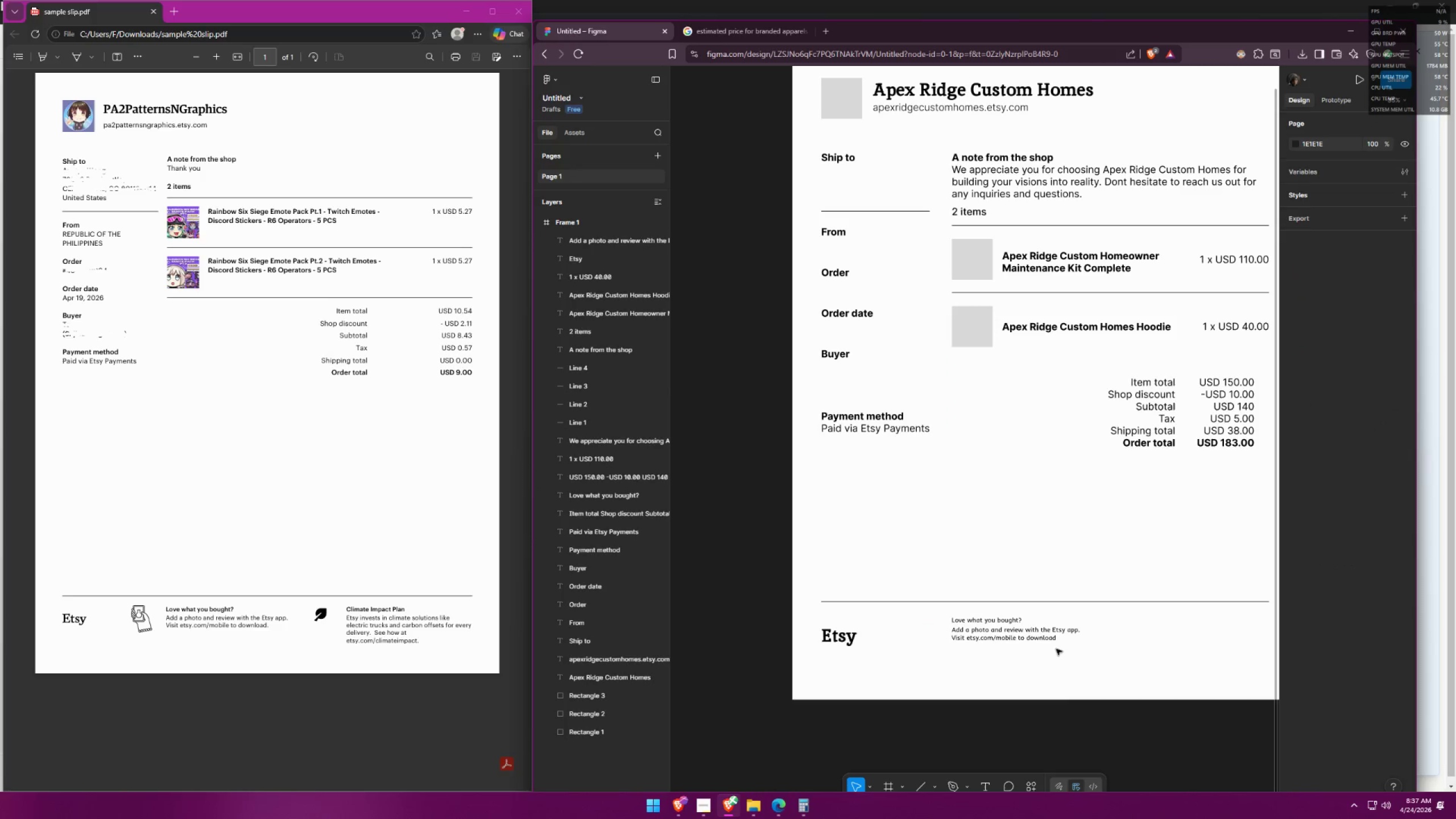 
left_click([1097, 671])
 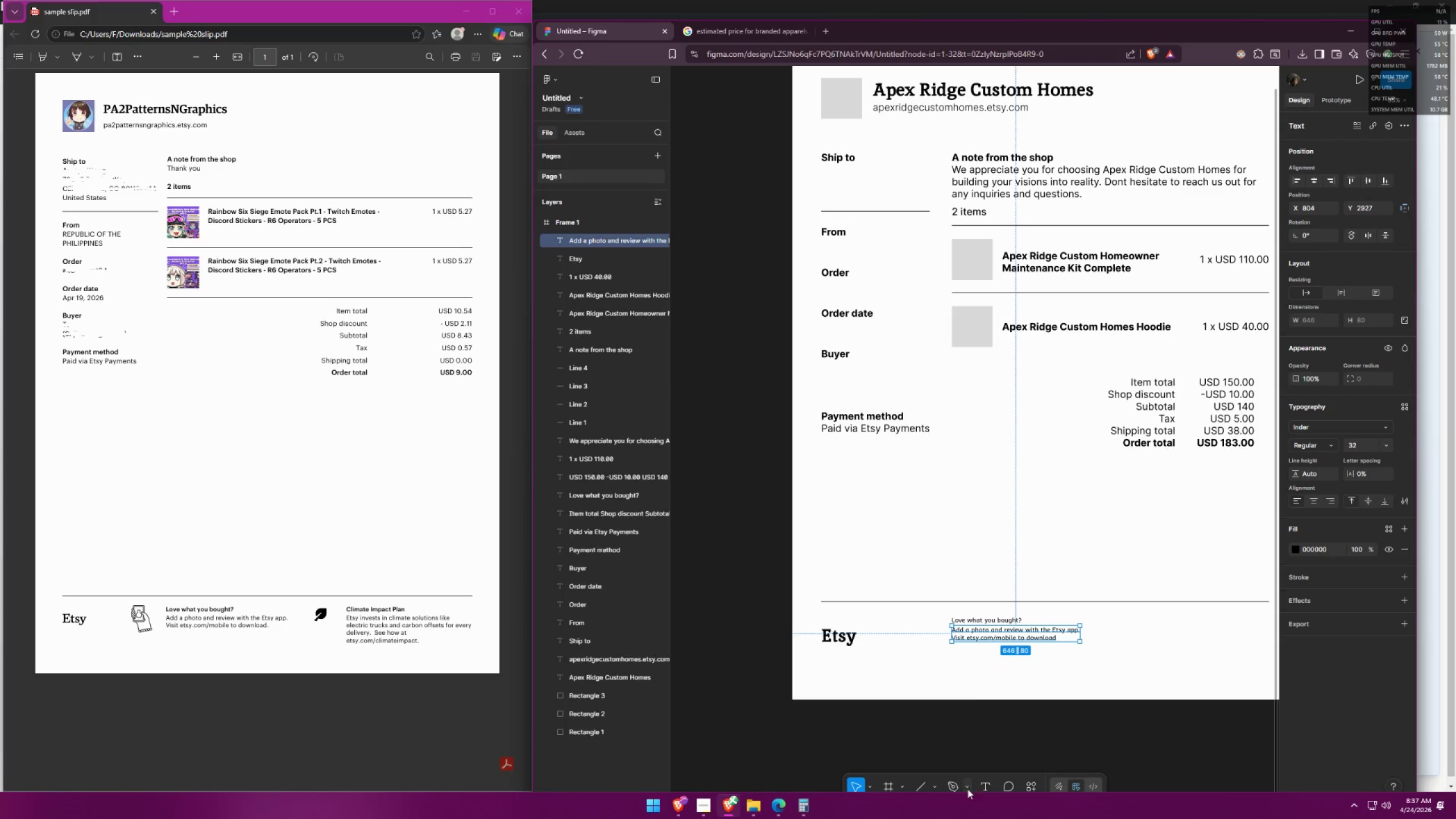 
double_click([1210, 629])
 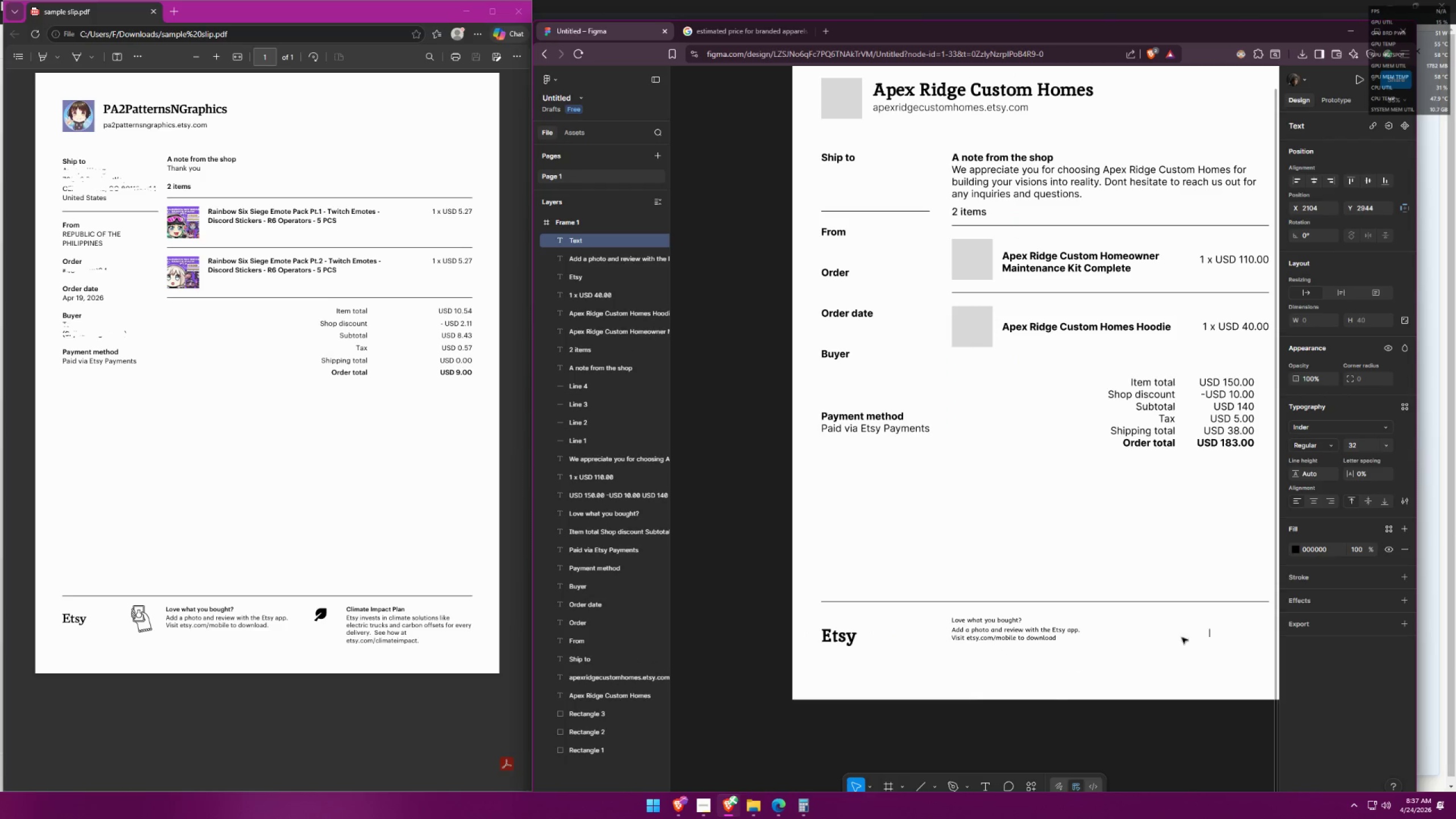 
hold_key(key=ControlLeft, duration=1.5)
scroll: coordinate [1155, 656], scroll_direction: none, amount: 0.0
 